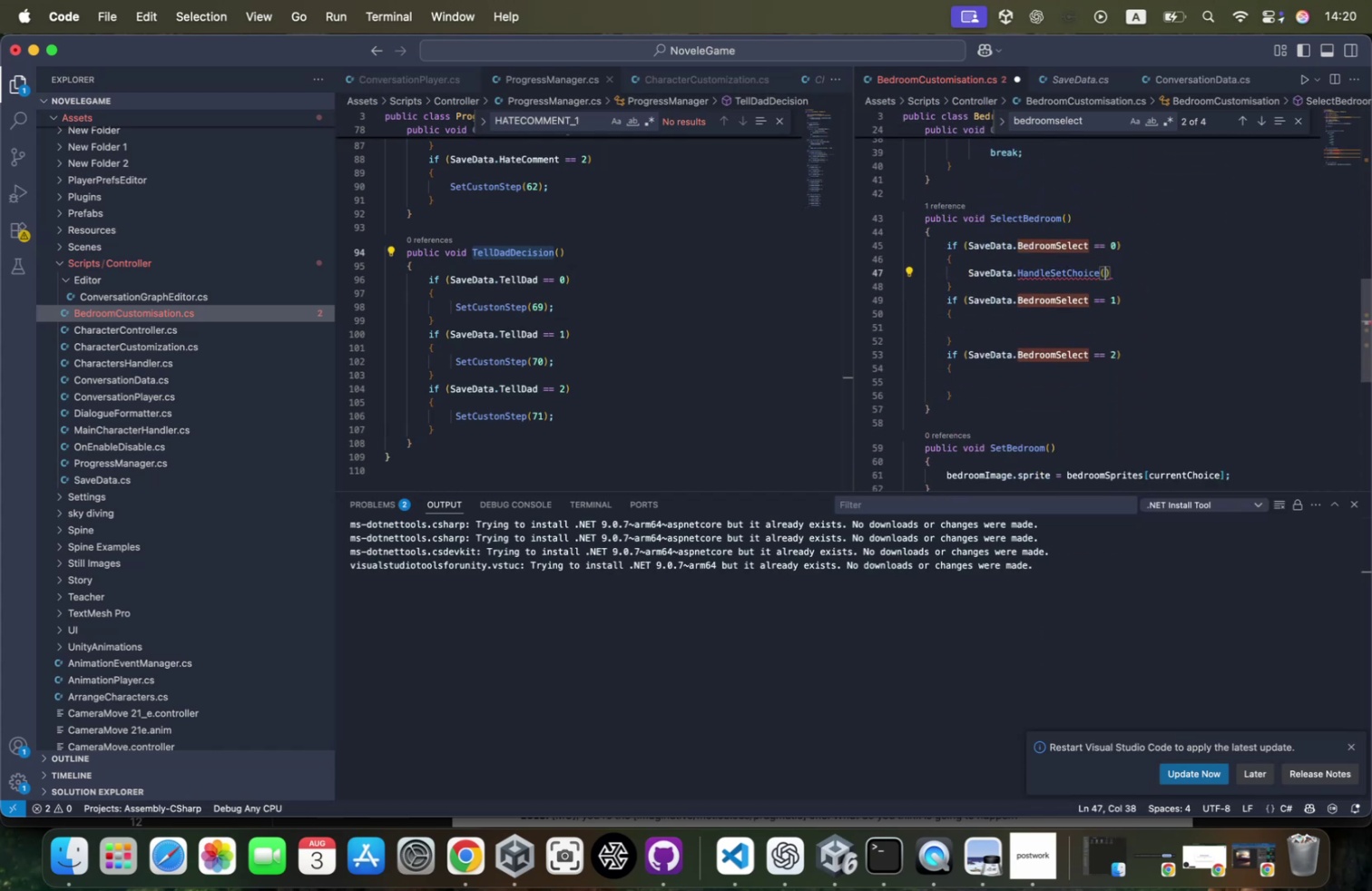 
key(Meta+V)
 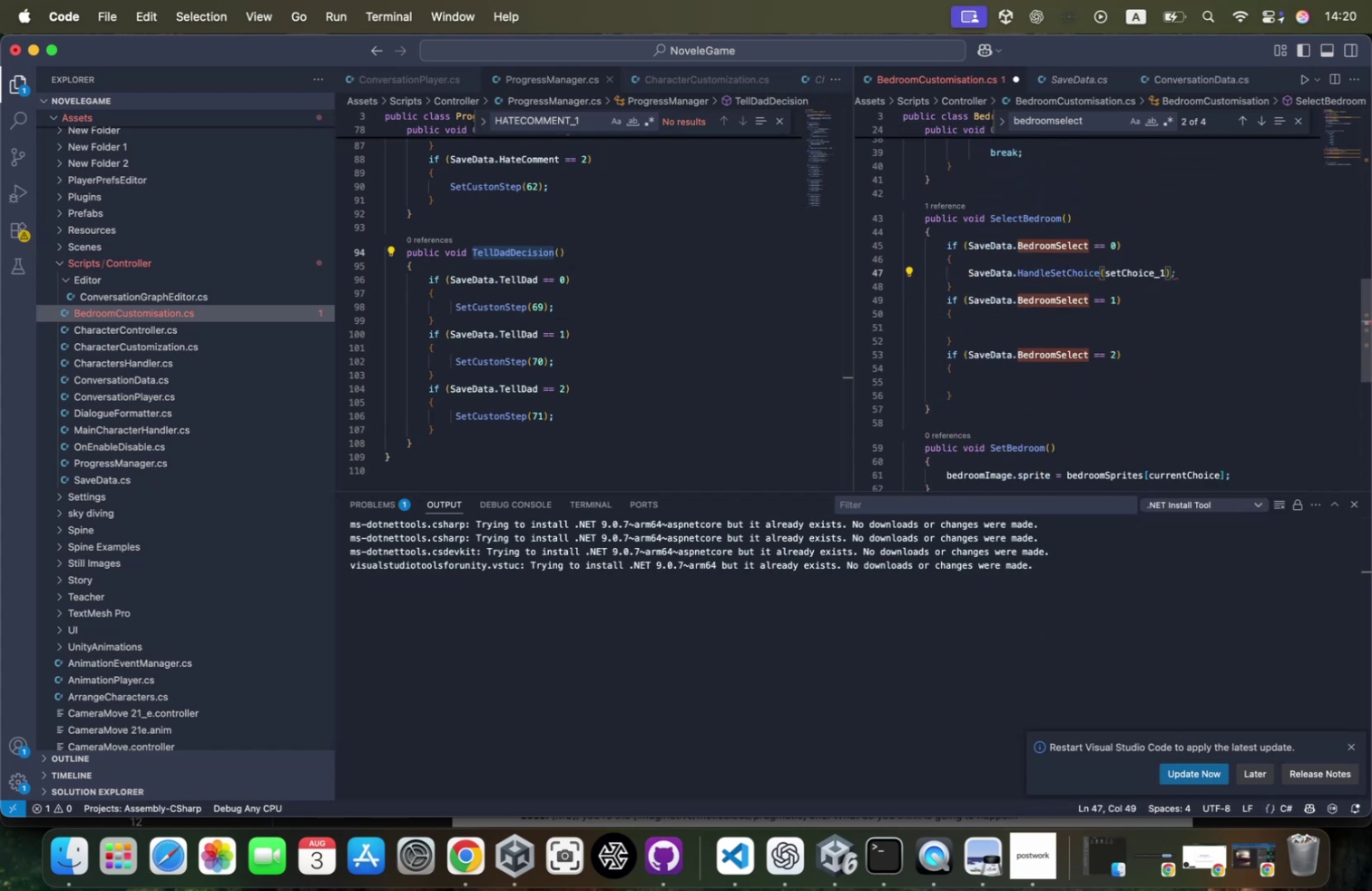 
key(ArrowRight)
 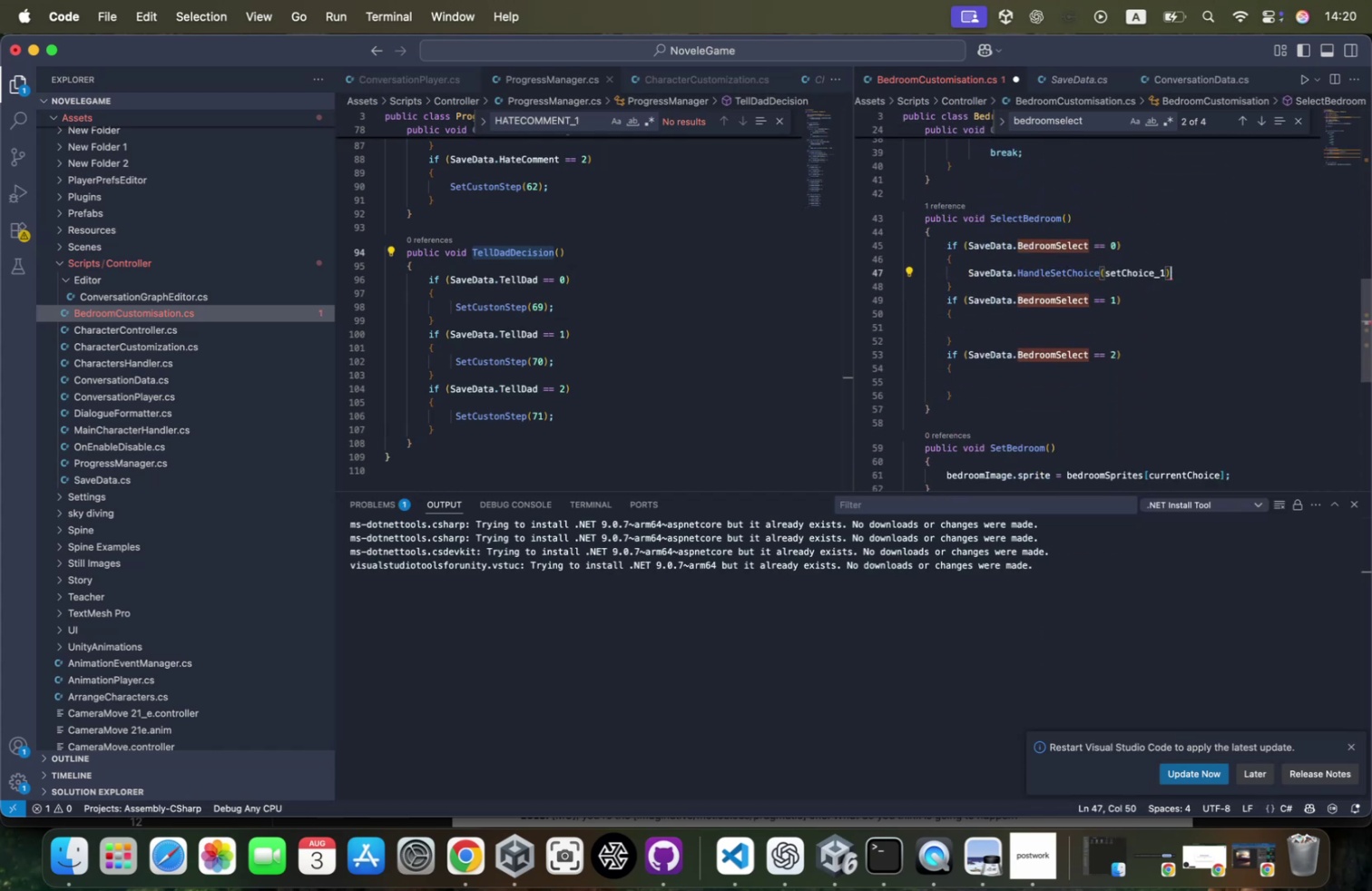 
key(Semicolon)
 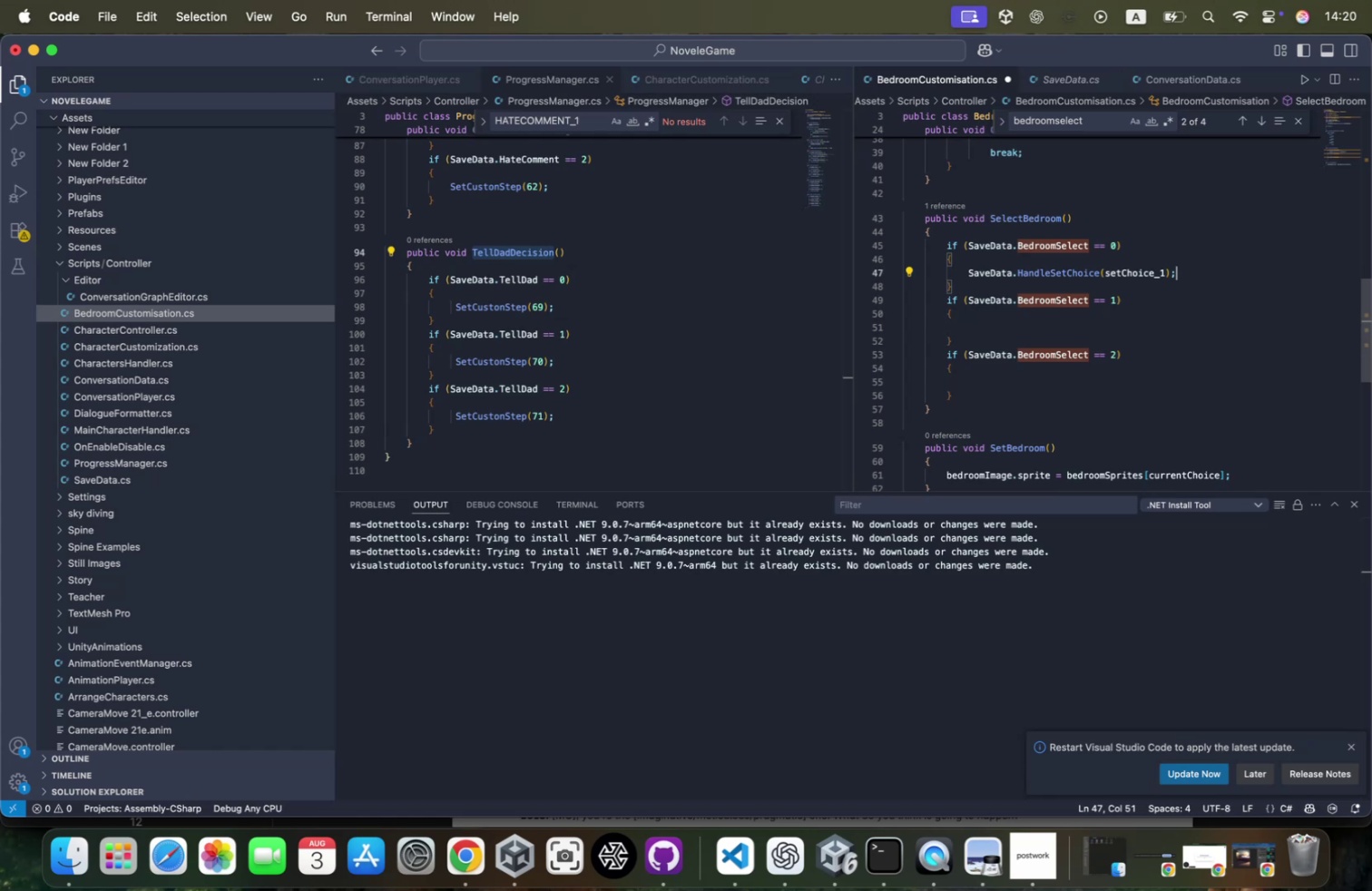 
scroll: coordinate [1178, 258], scroll_direction: up, amount: 44.0
 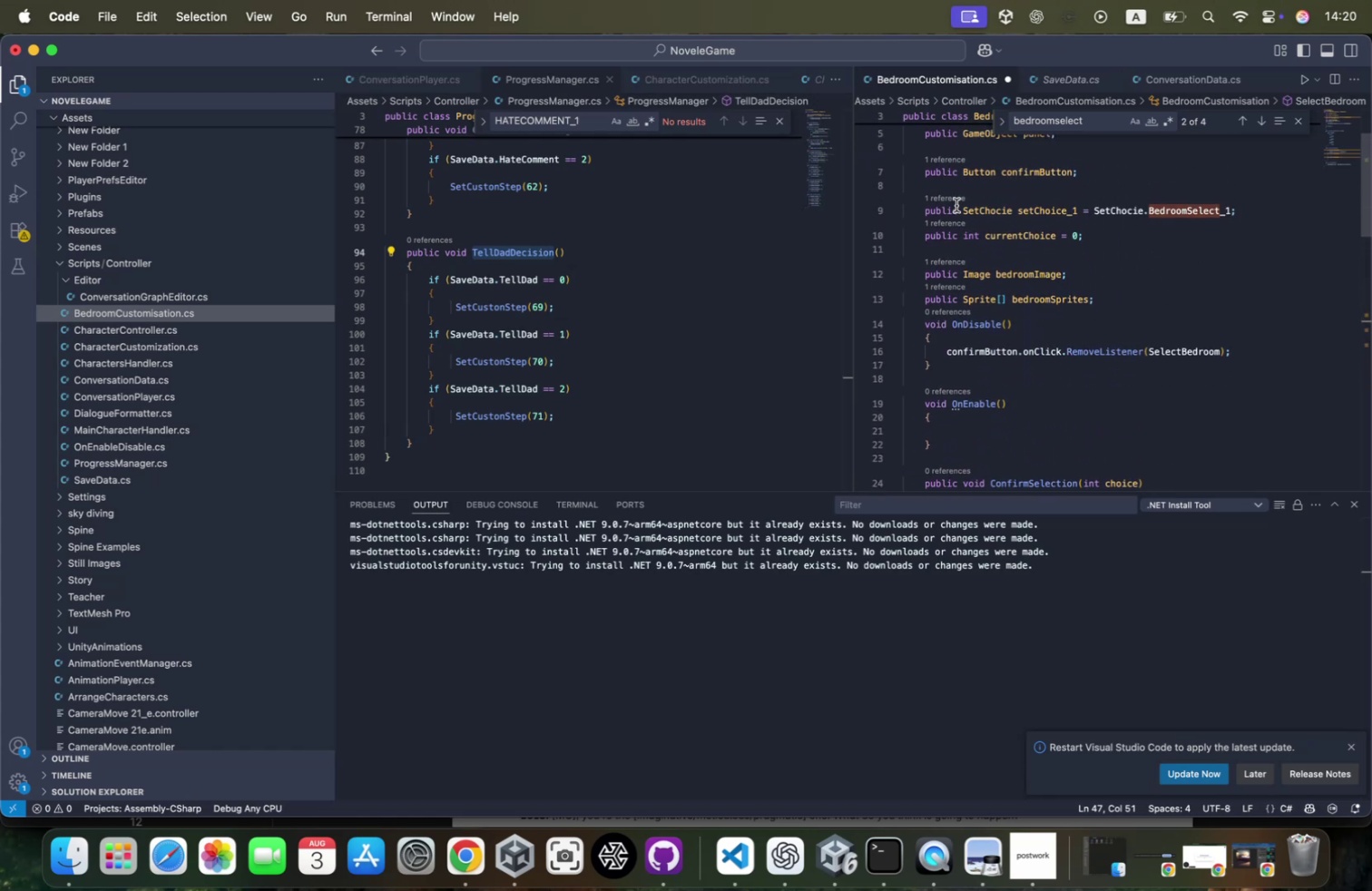 
double_click([954, 206])
 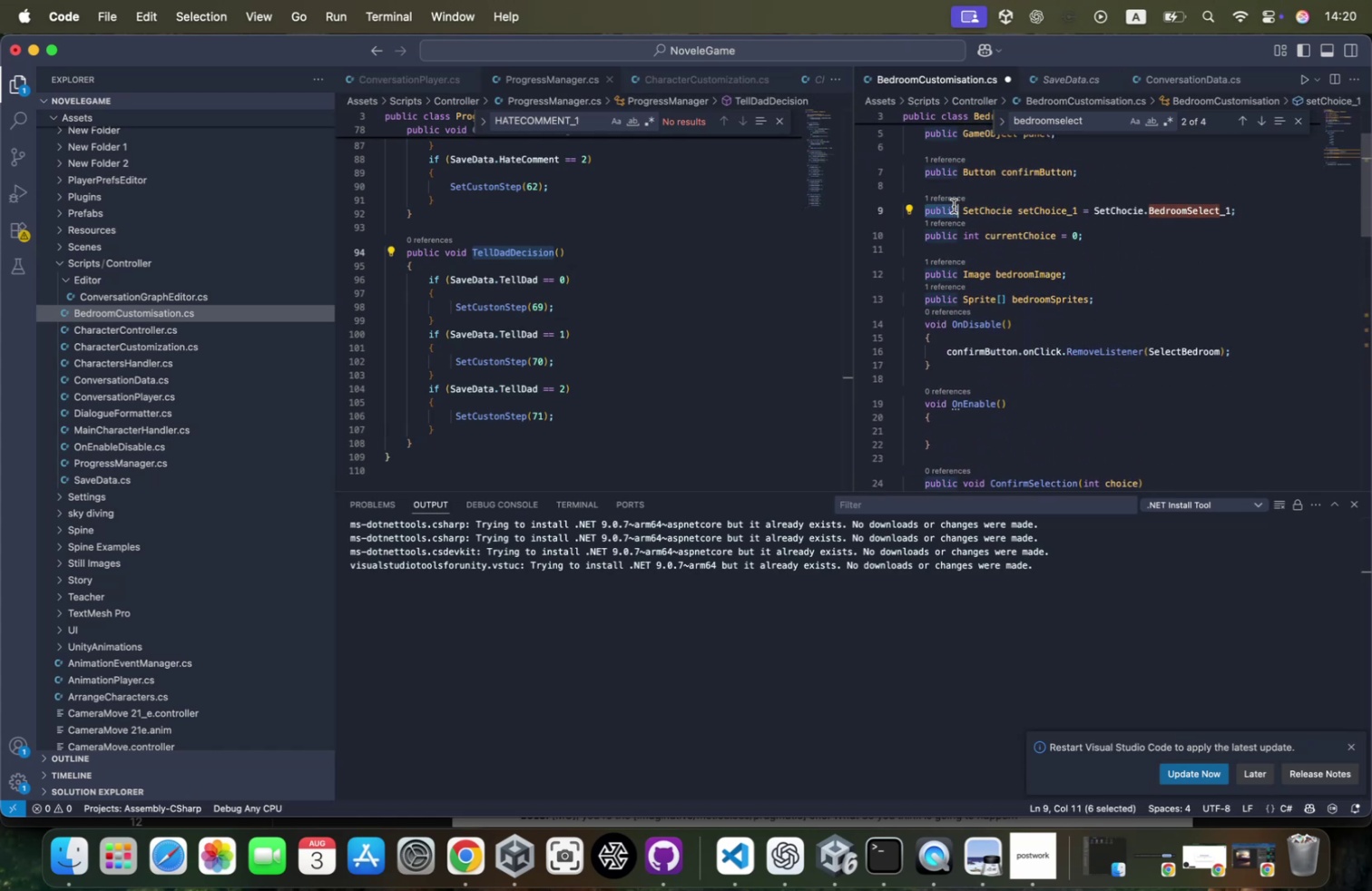 
type(private)
key(Tab)
 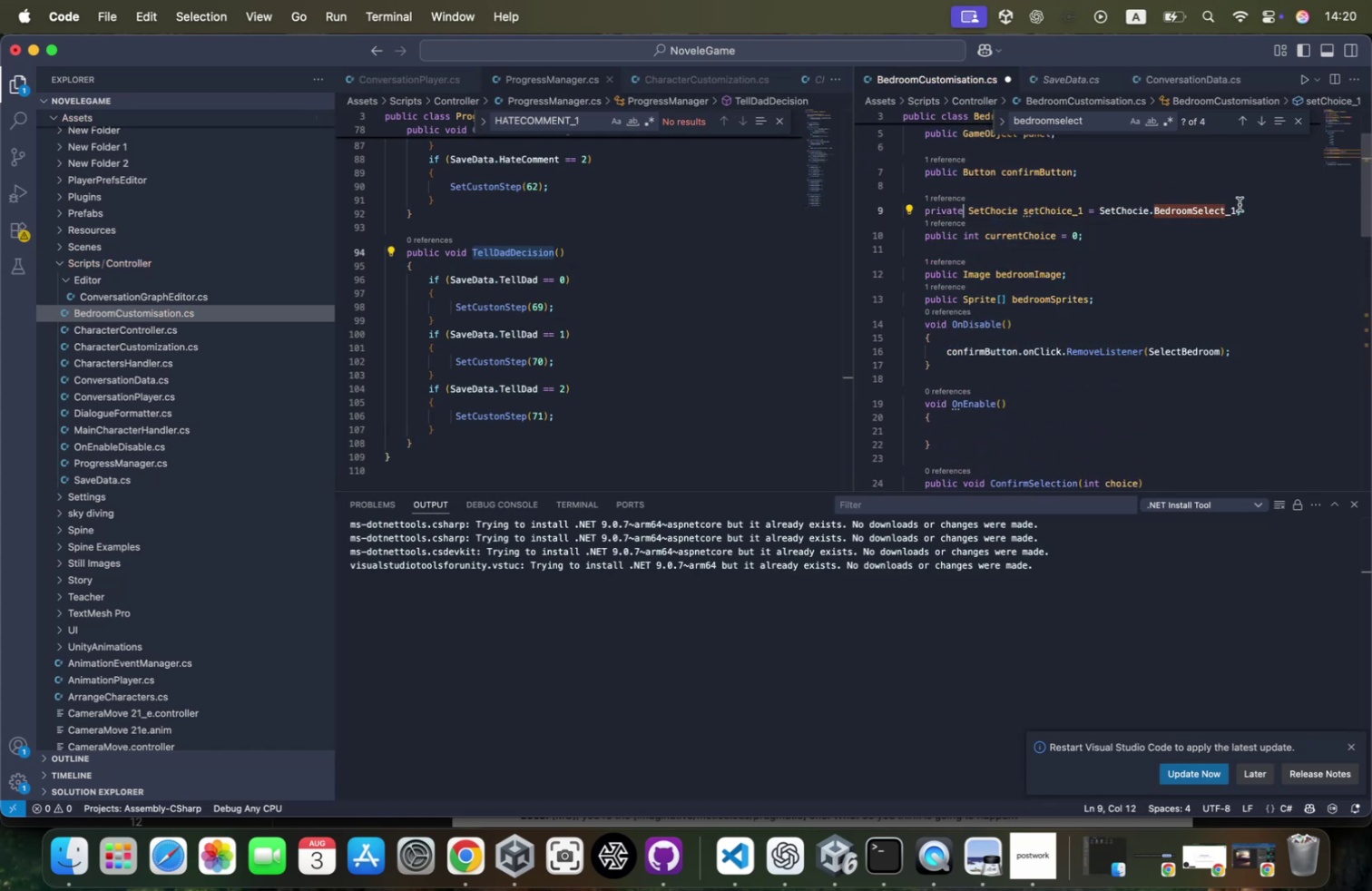 
left_click_drag(start_coordinate=[1263, 211], to_coordinate=[920, 211])
 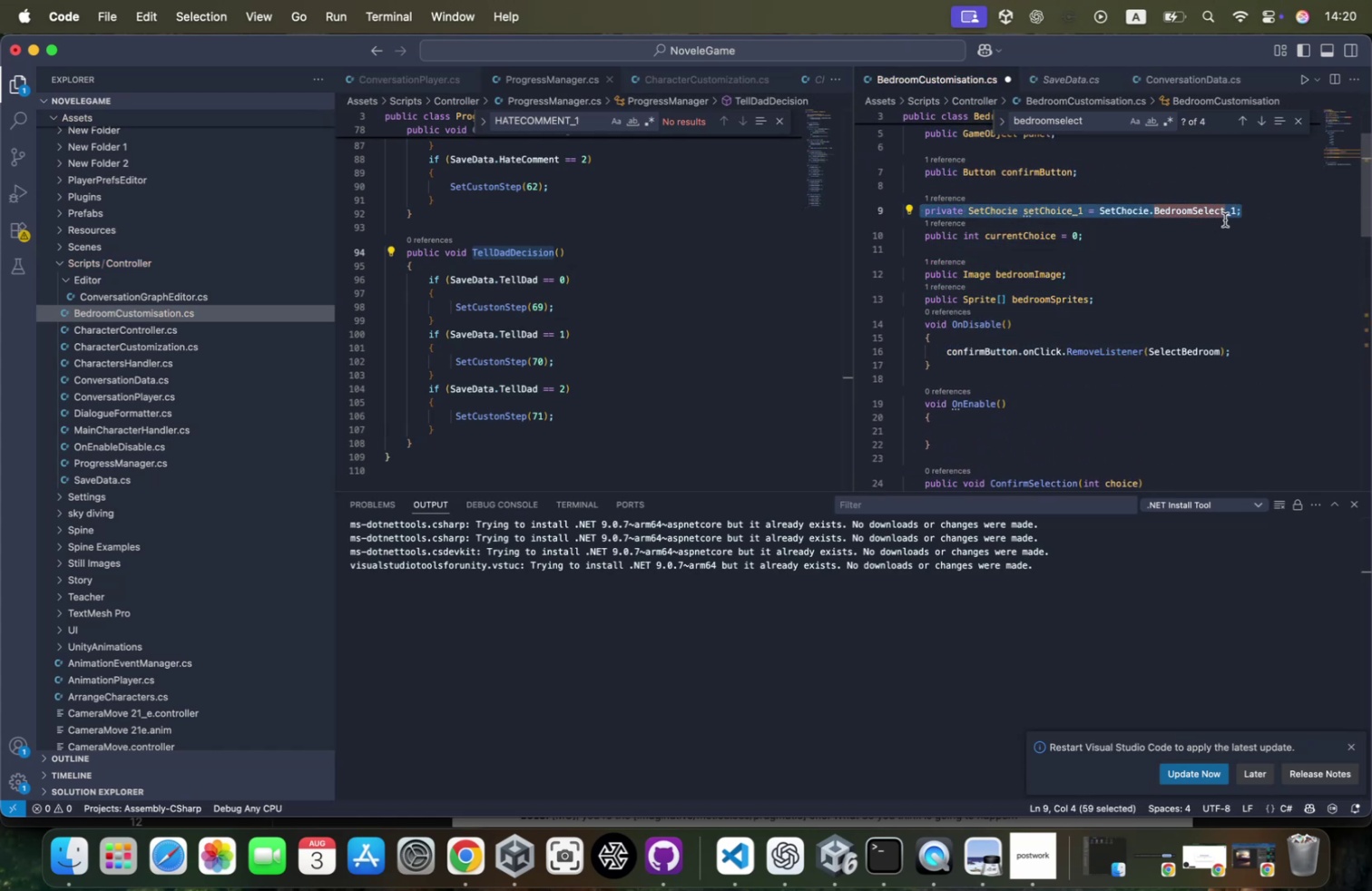 
key(Meta+C)
 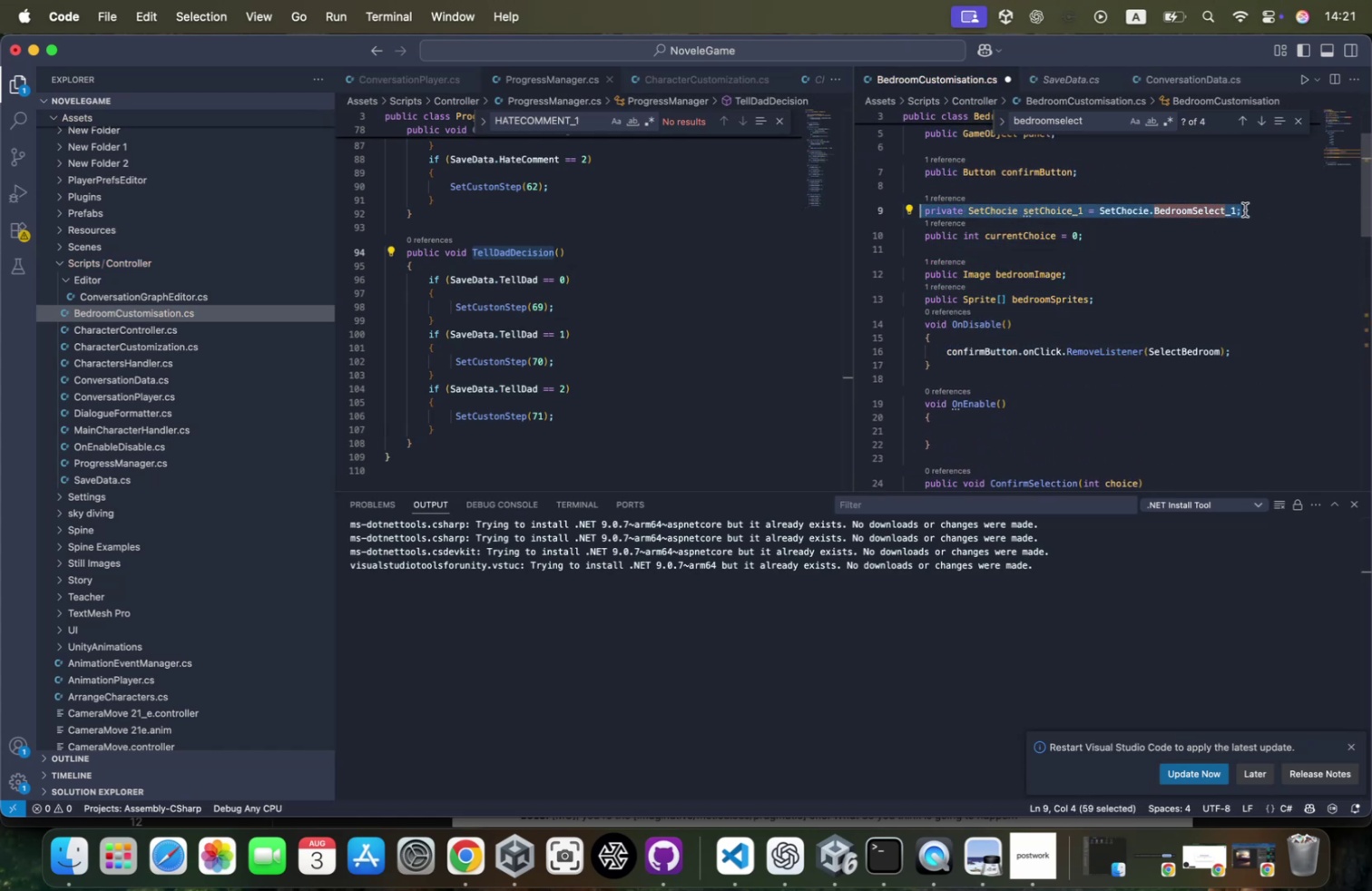 
left_click([1247, 210])
 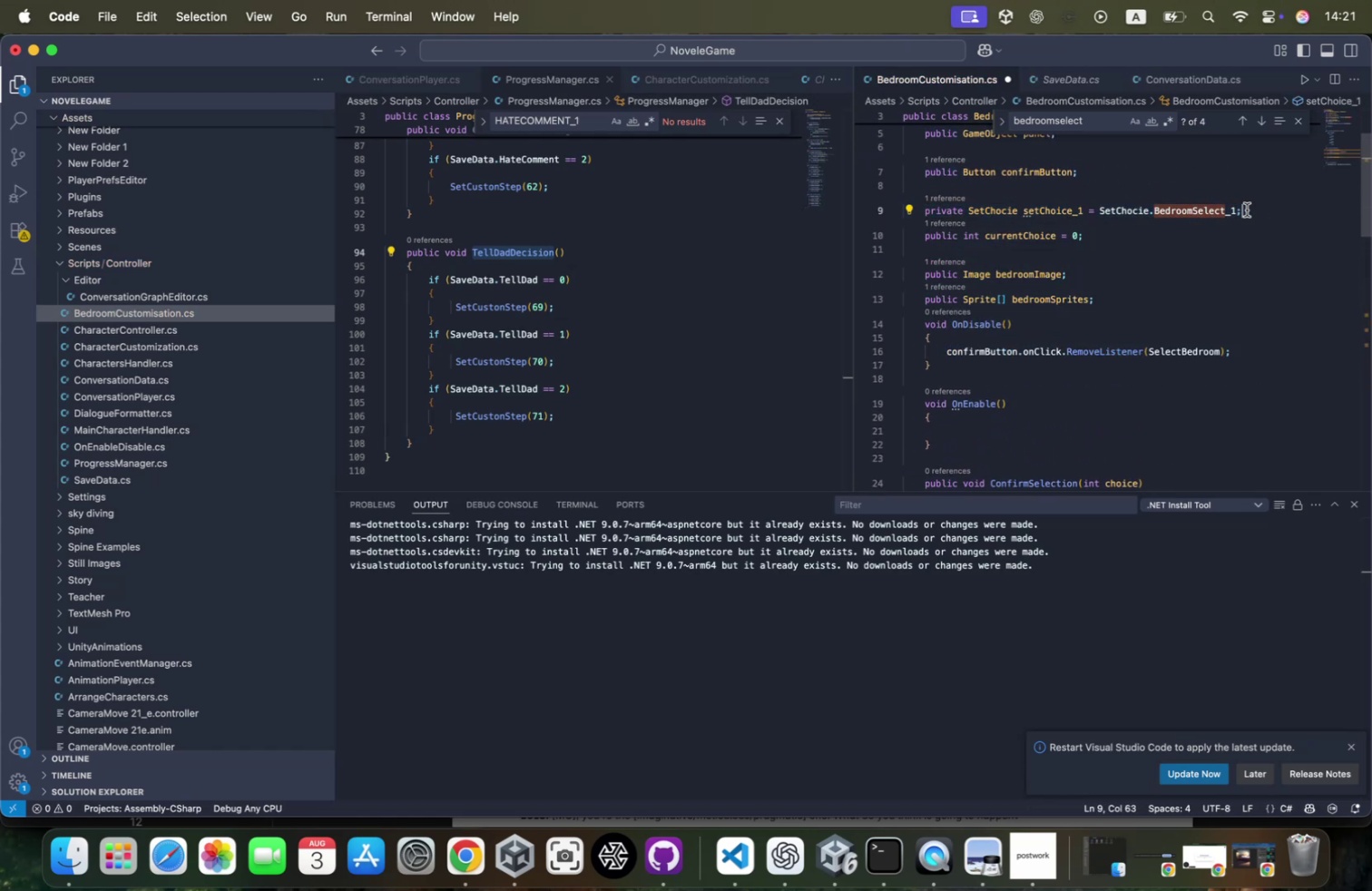 
key(Enter)
 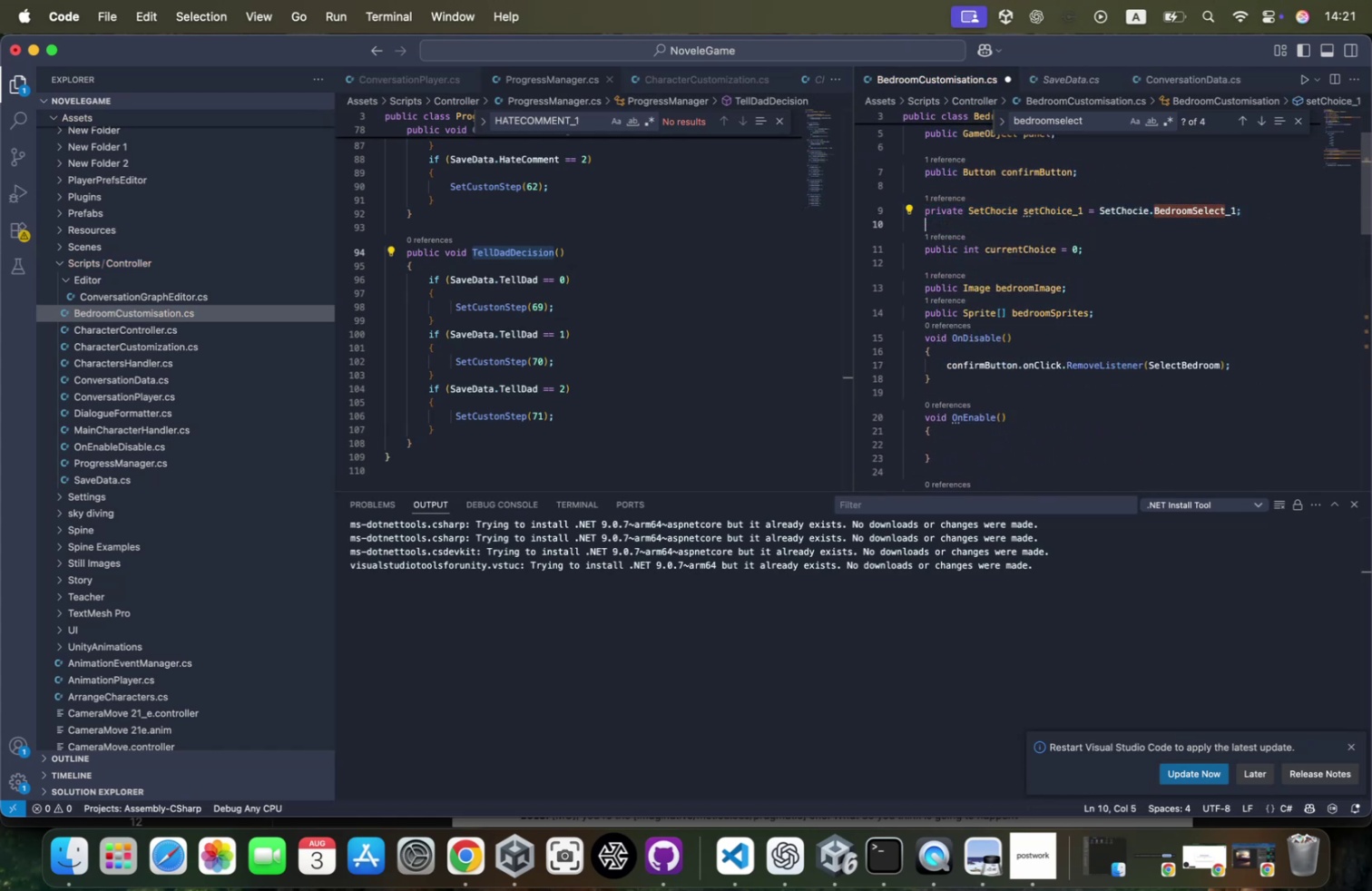 
key(Meta+CommandLeft)
 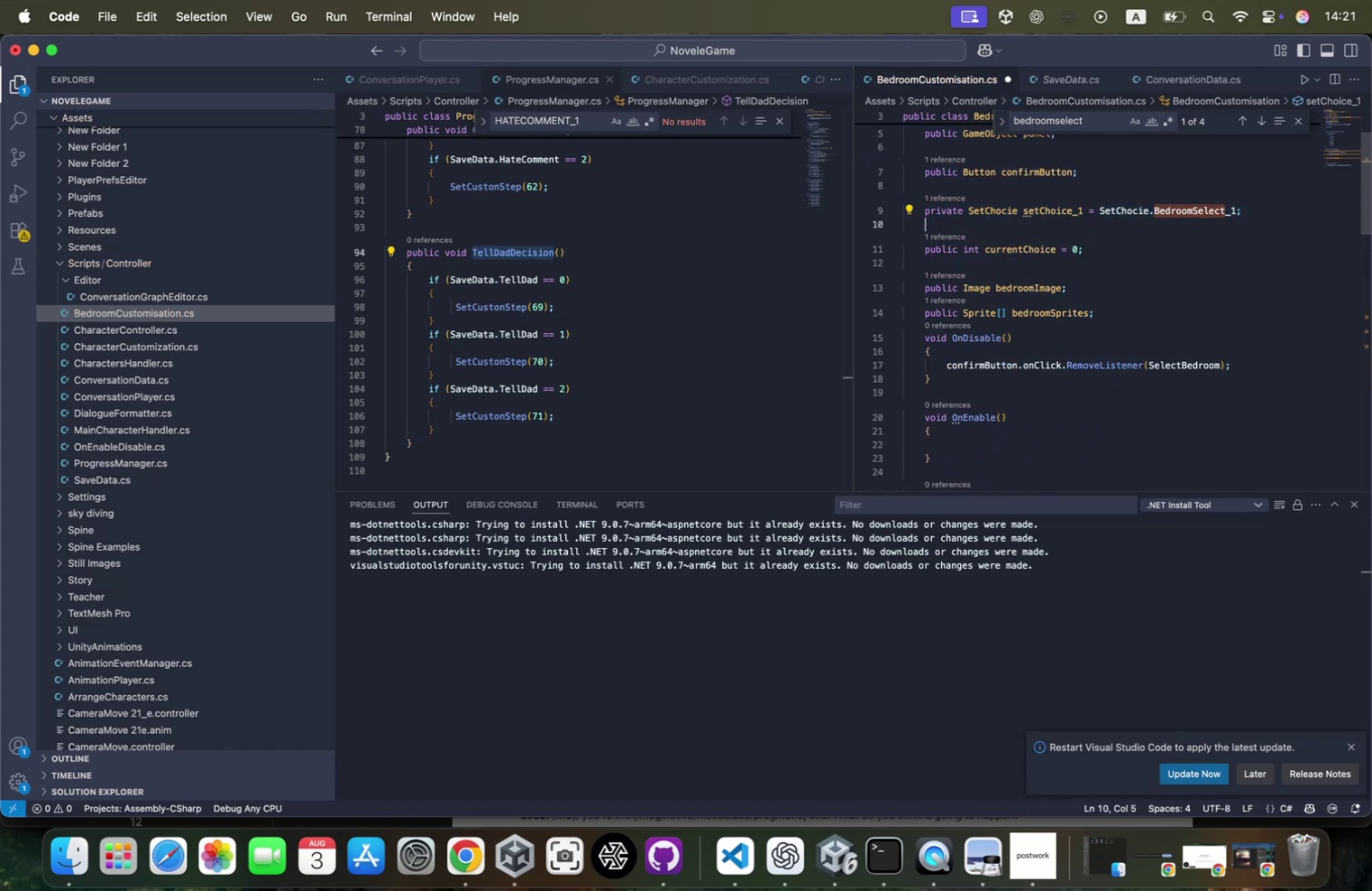 
key(Meta+V)
 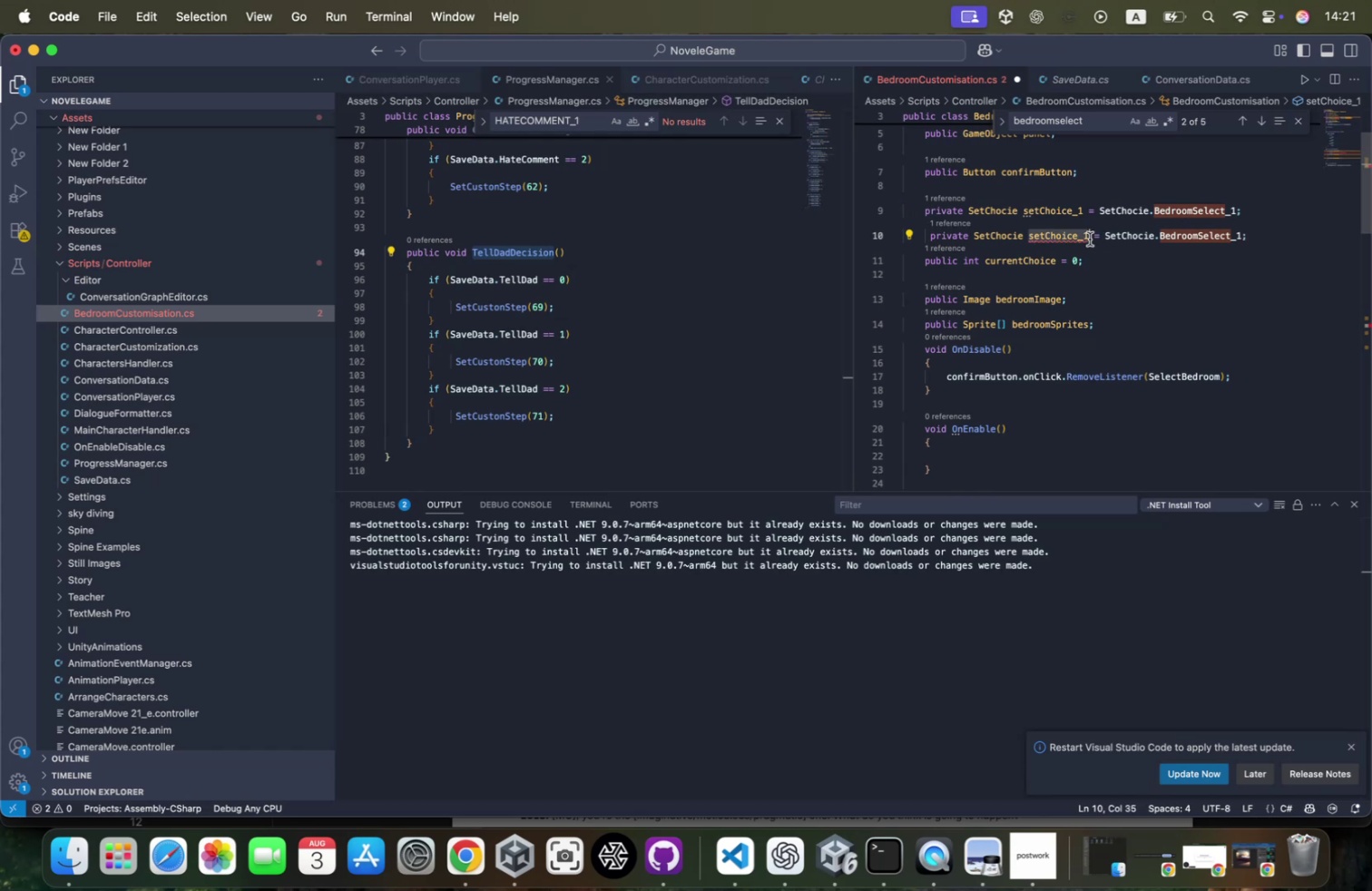 
key(Backspace)
 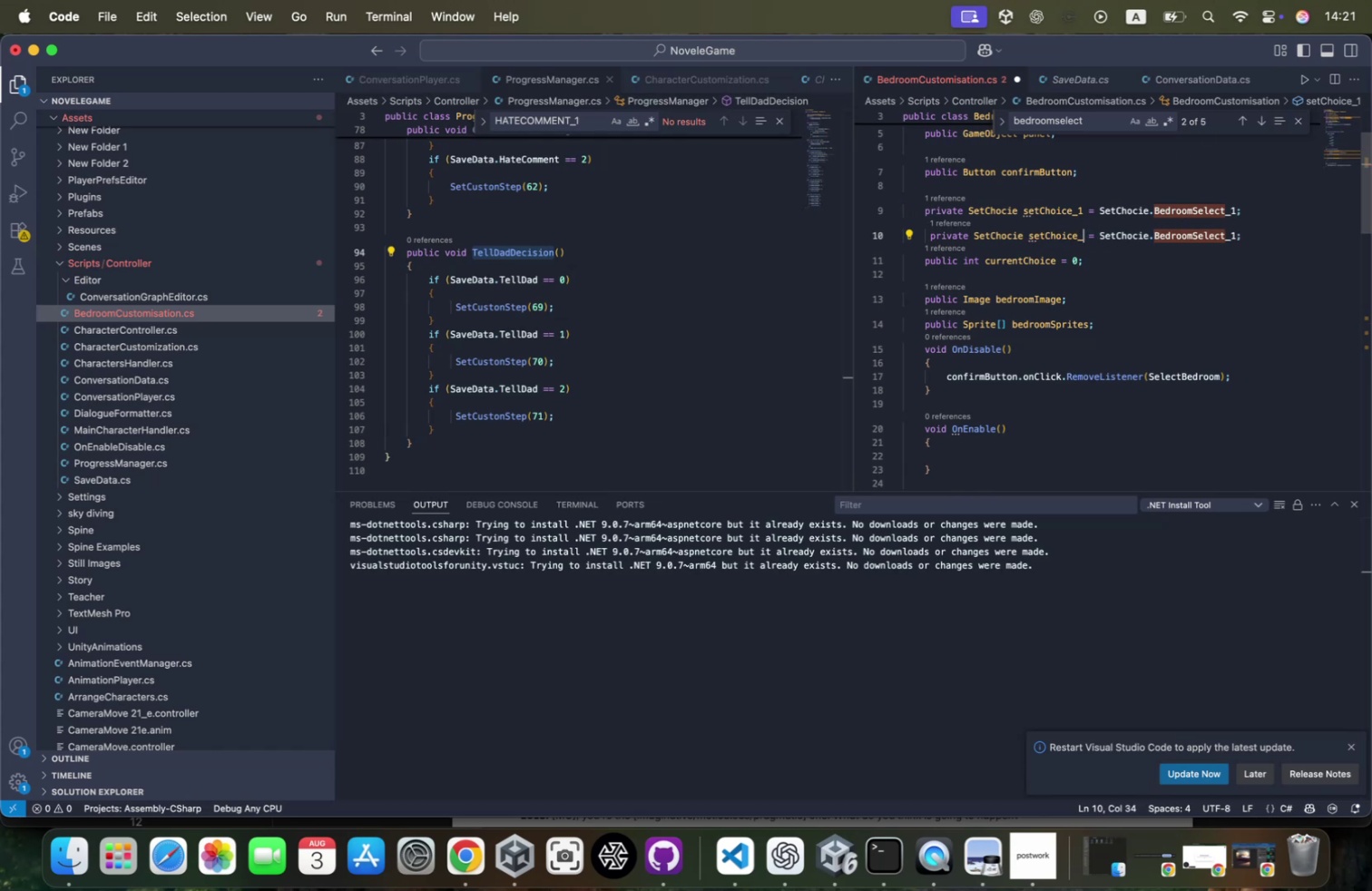 
key(2)
 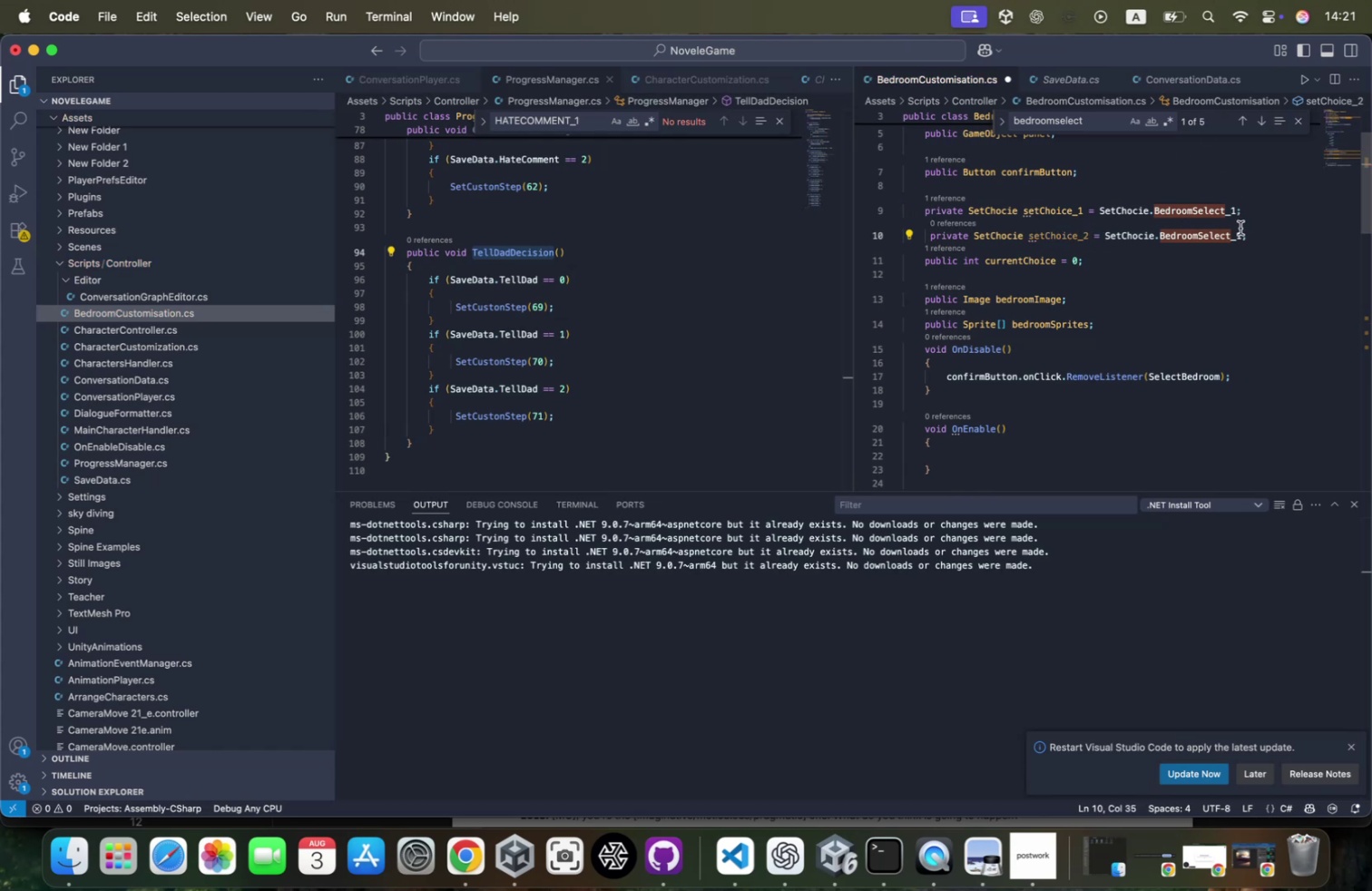 
left_click([1240, 230])
 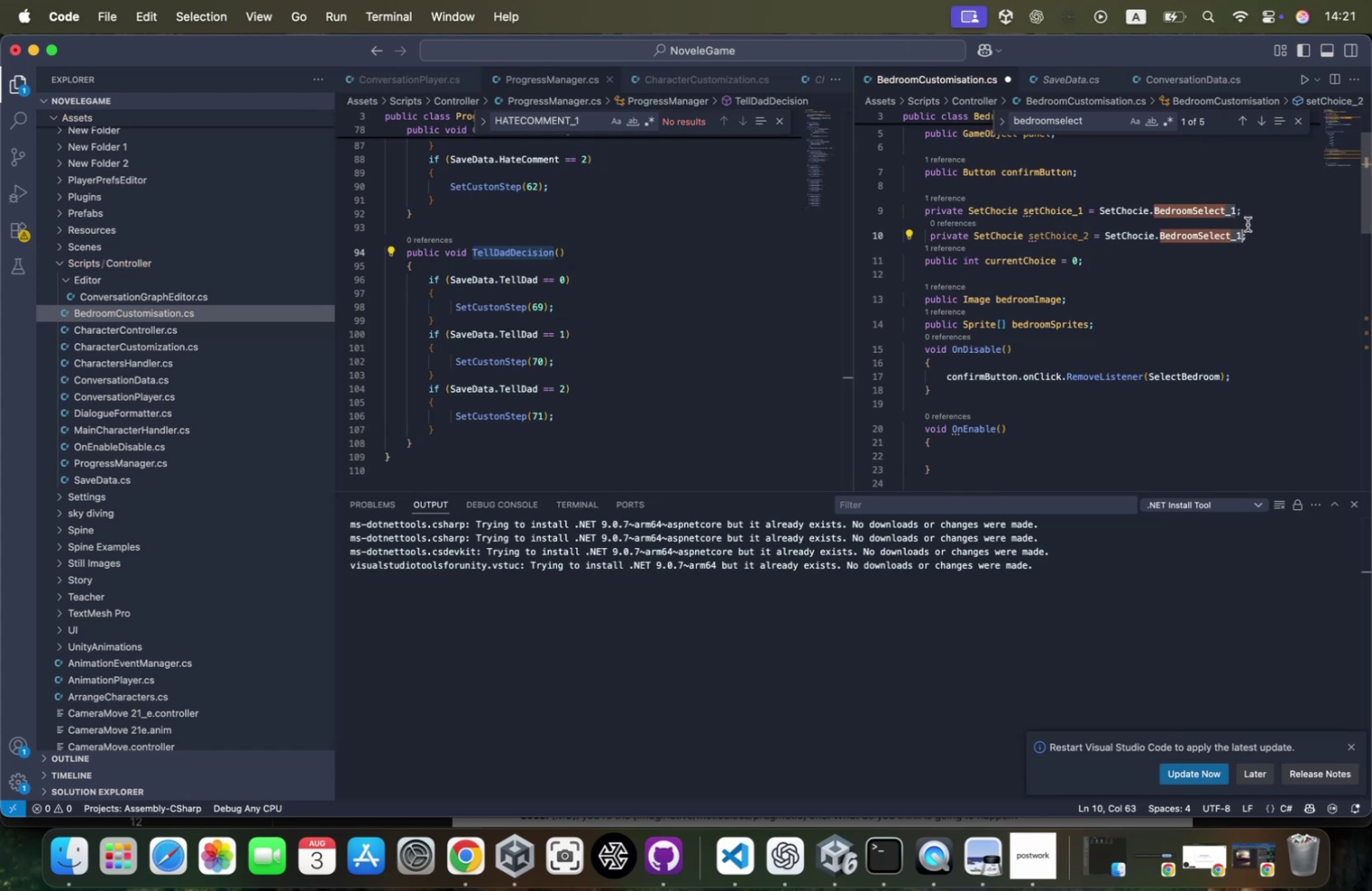 
key(Backspace)
 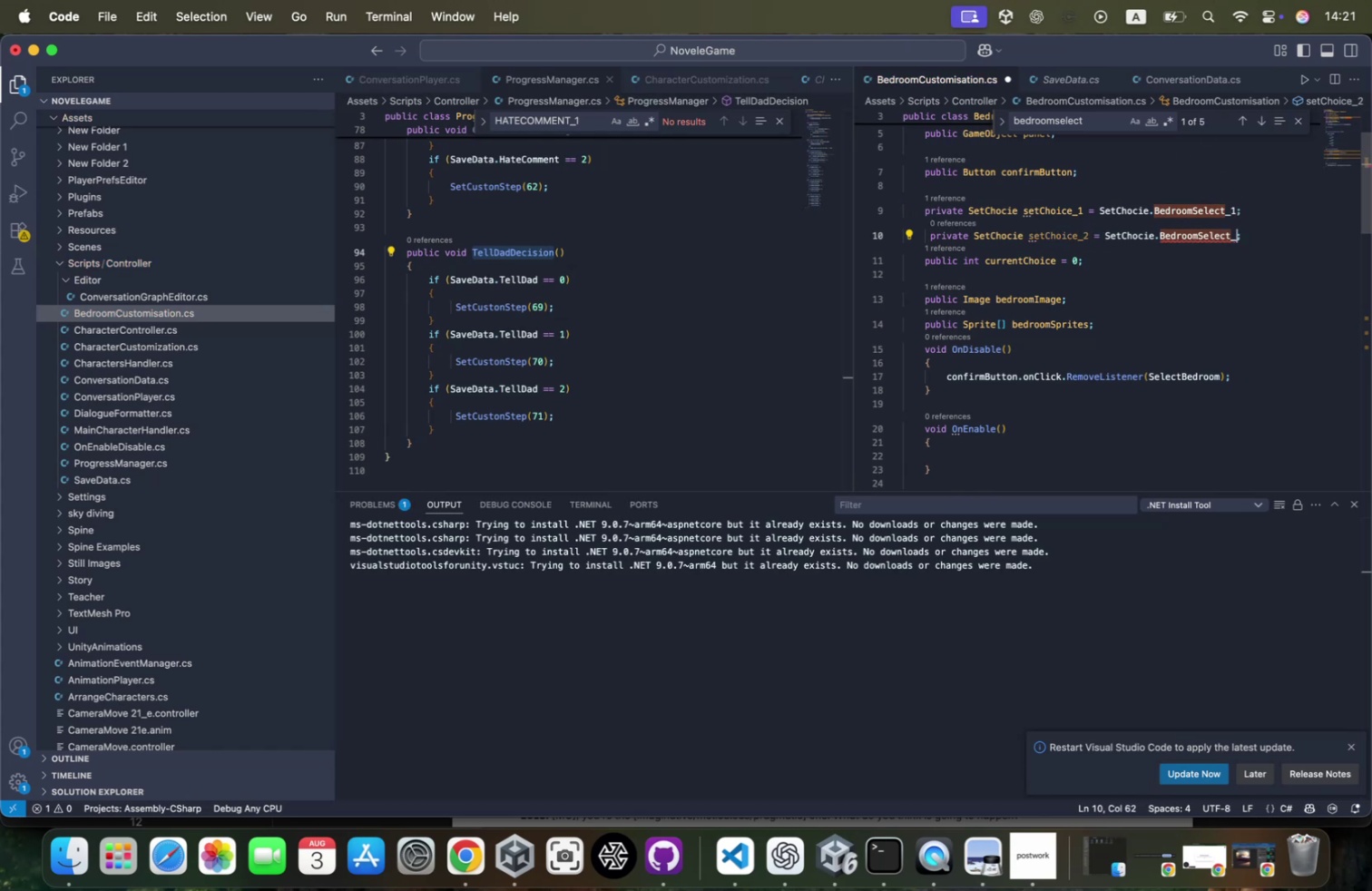 
key(2)
 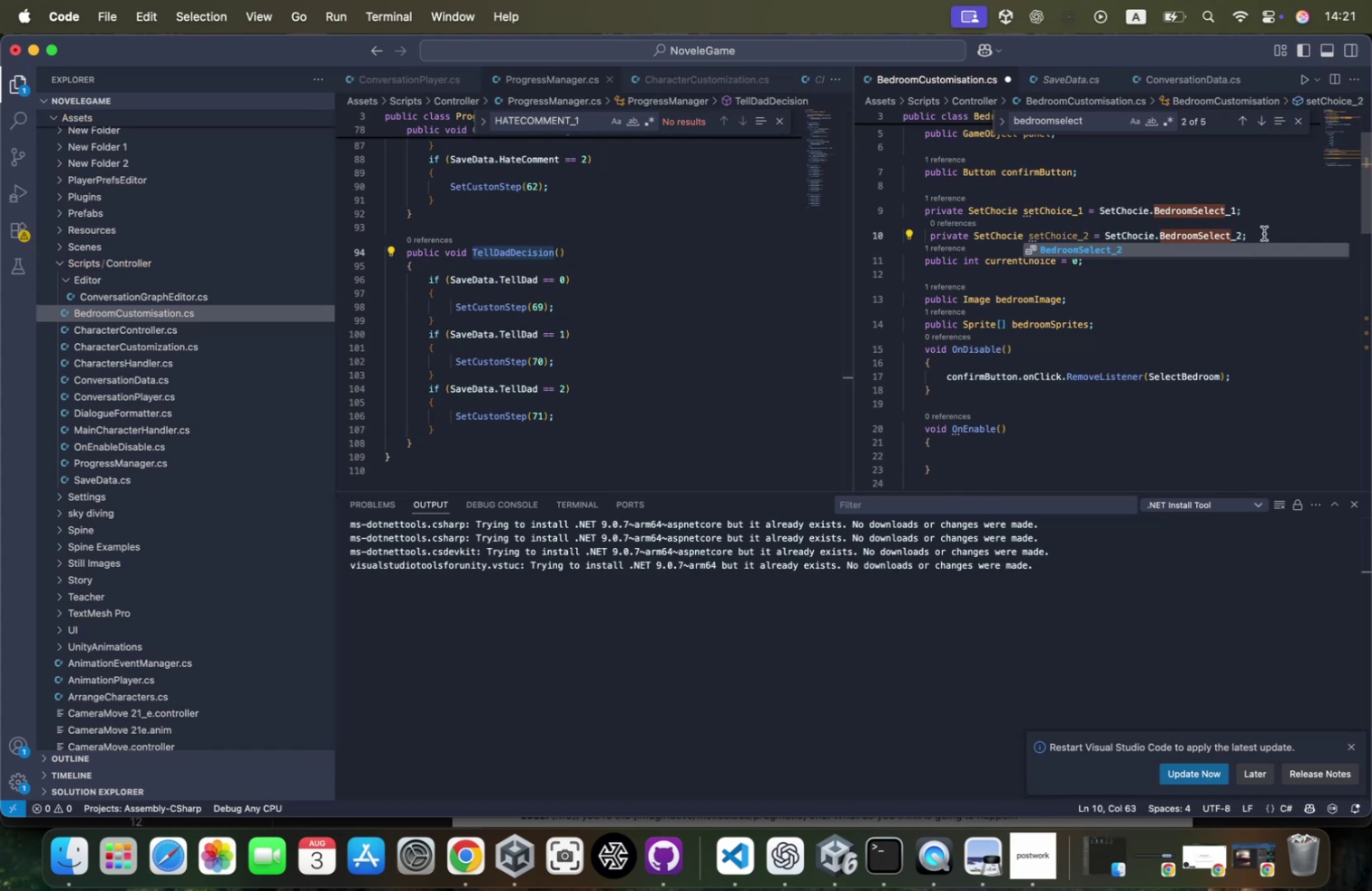 
left_click([1266, 223])
 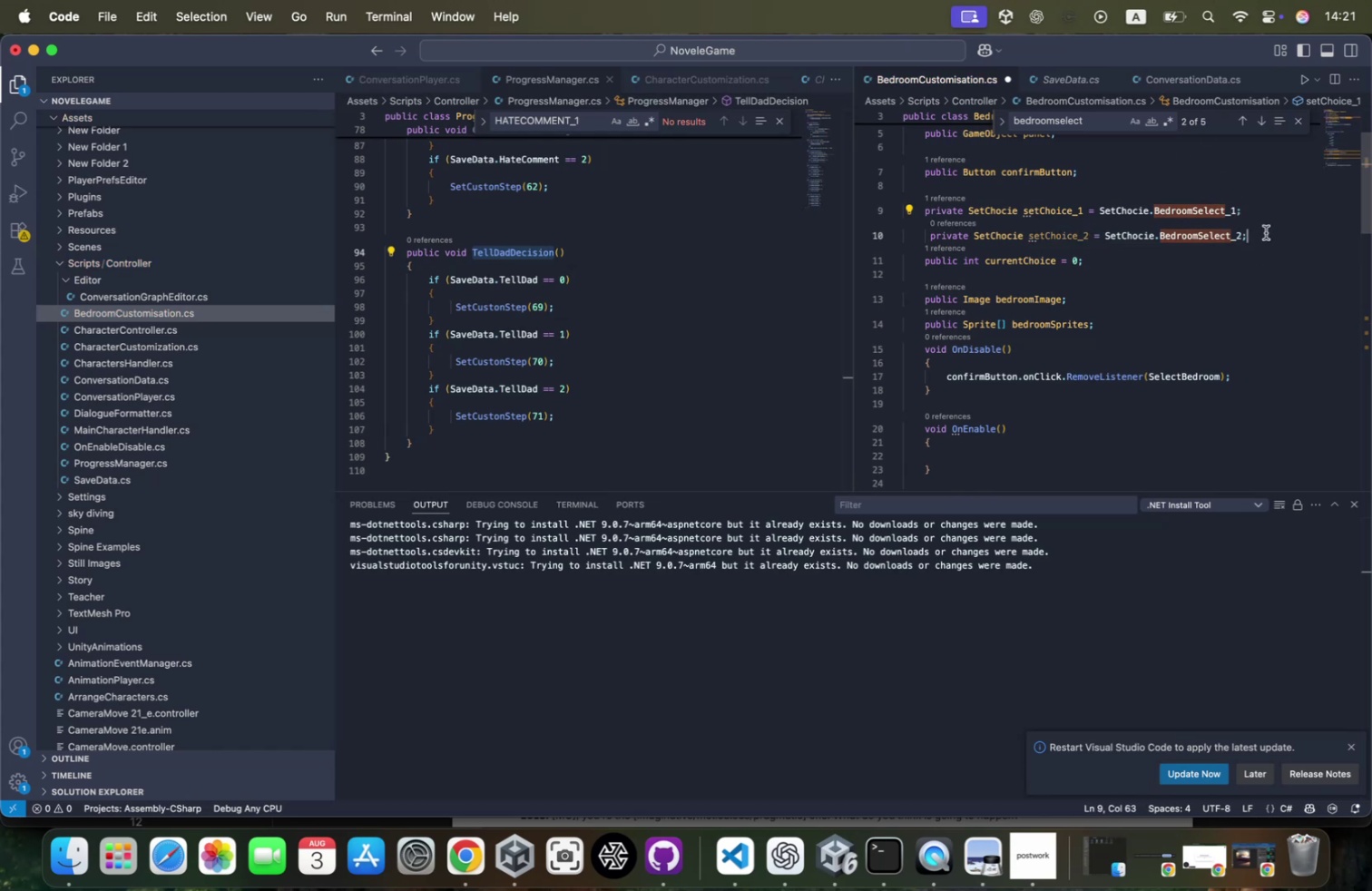 
left_click([1266, 232])
 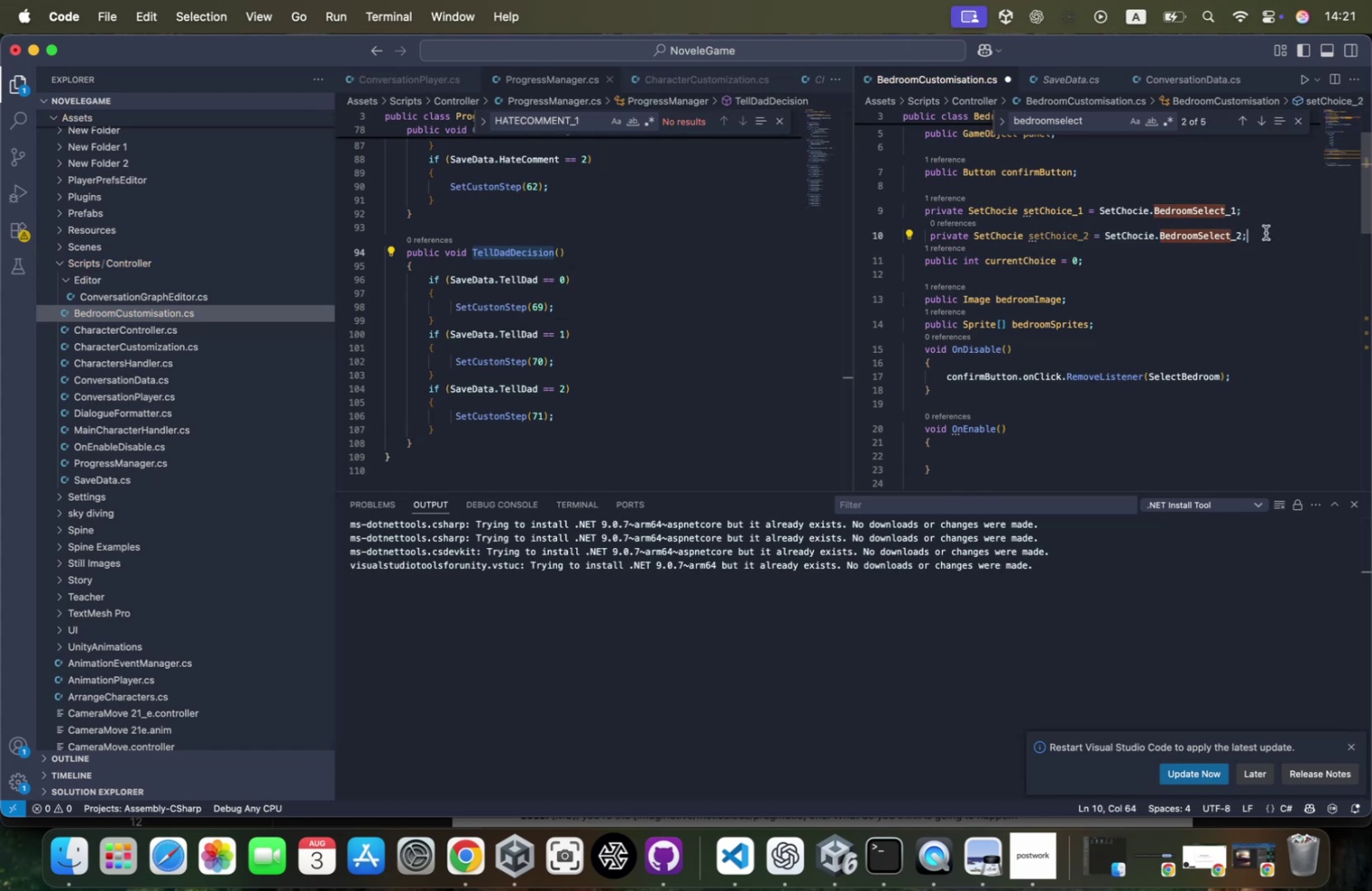 
key(Enter)
 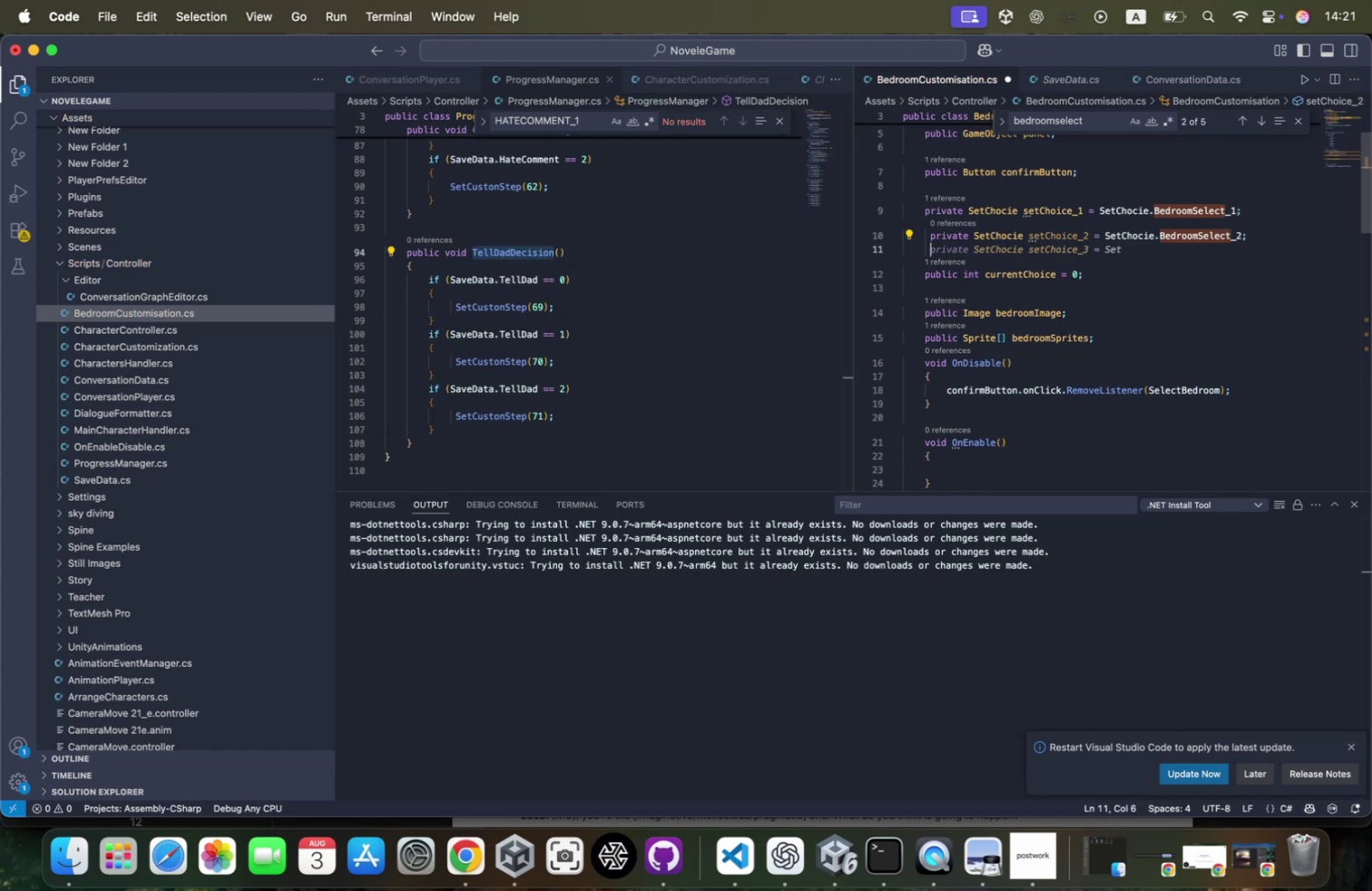 
key(Meta+V)
 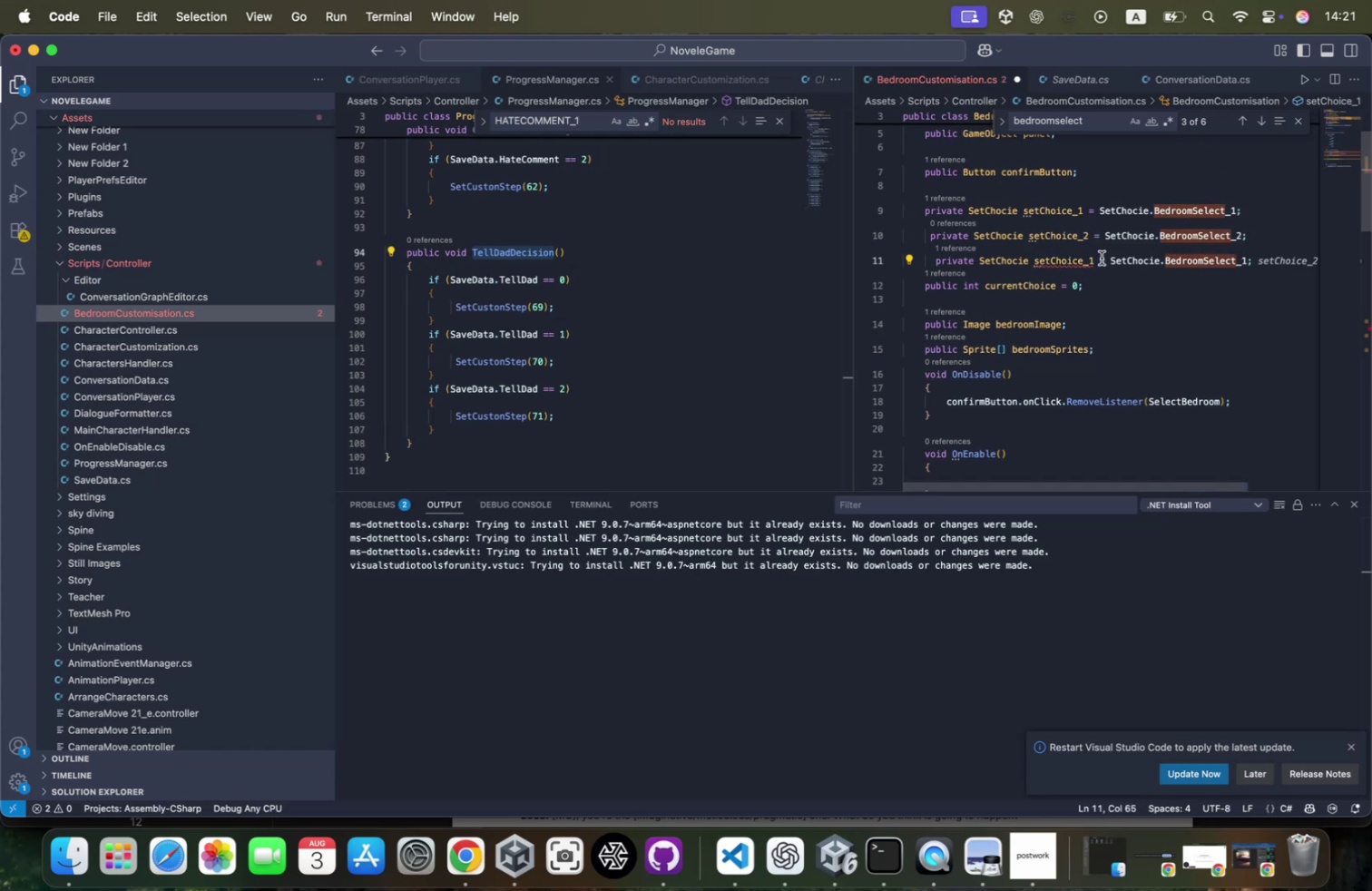 
left_click([1095, 260])
 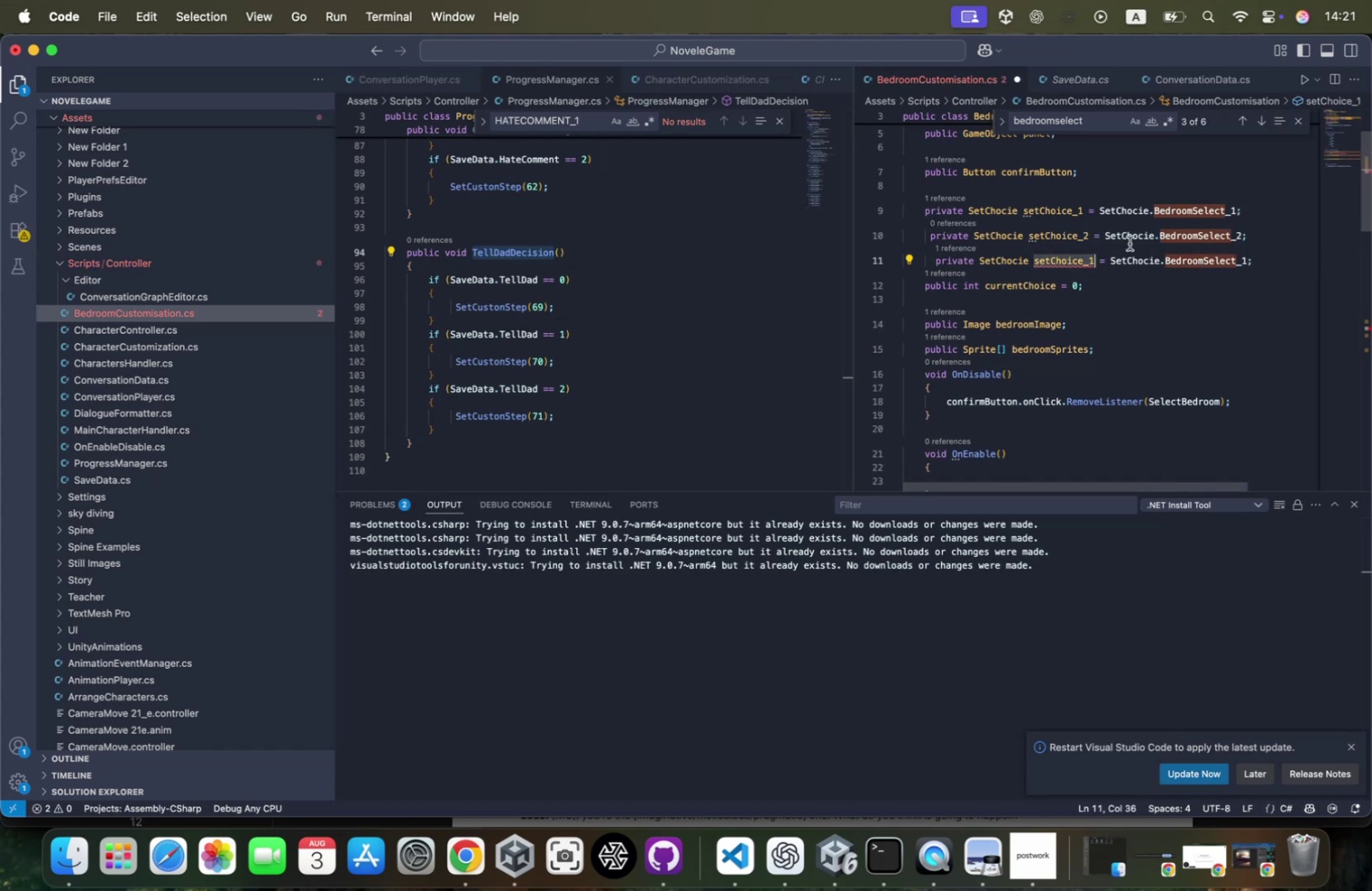 
key(Backspace)
 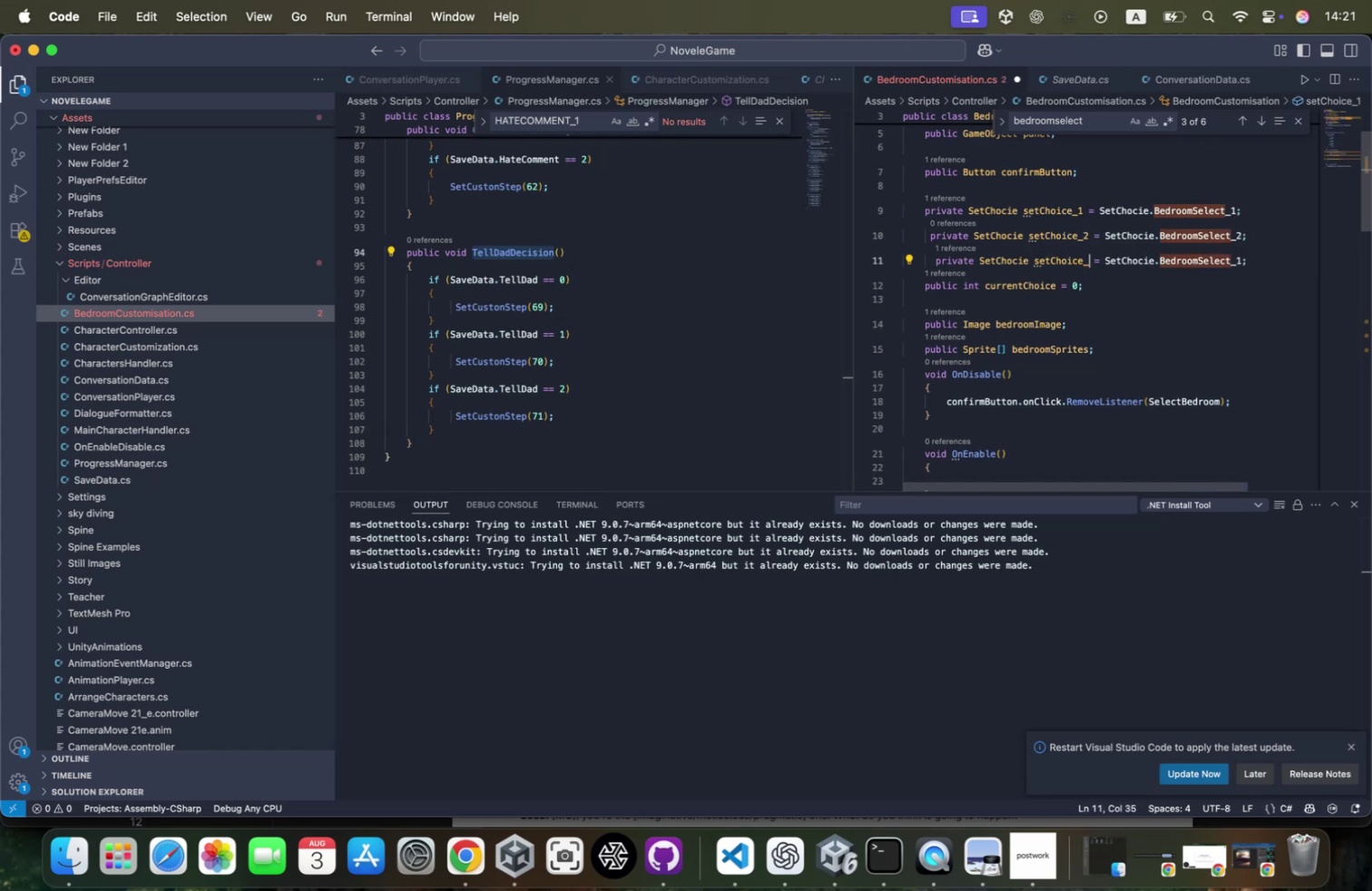 
key(3)
 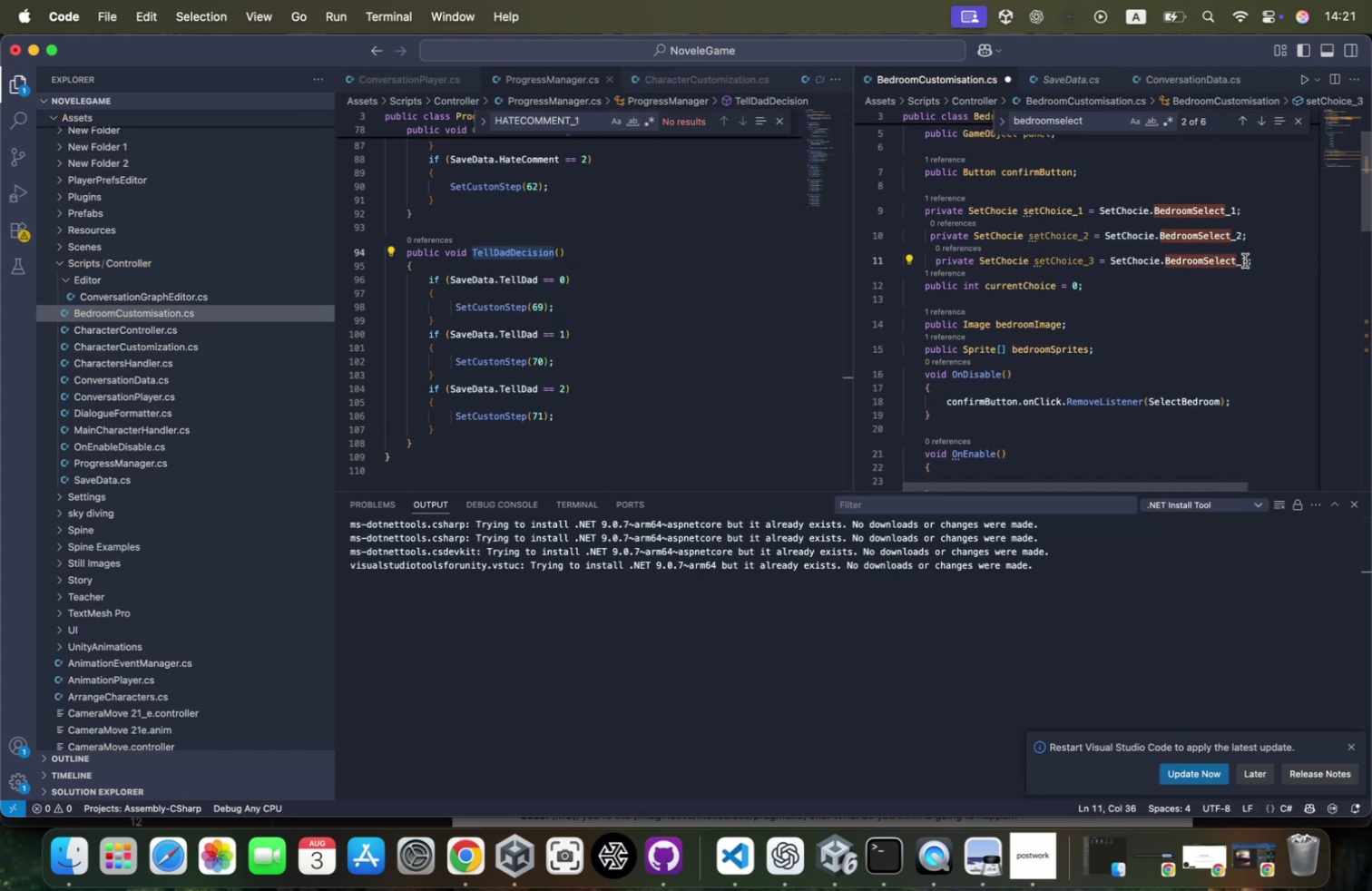 
left_click([1246, 259])
 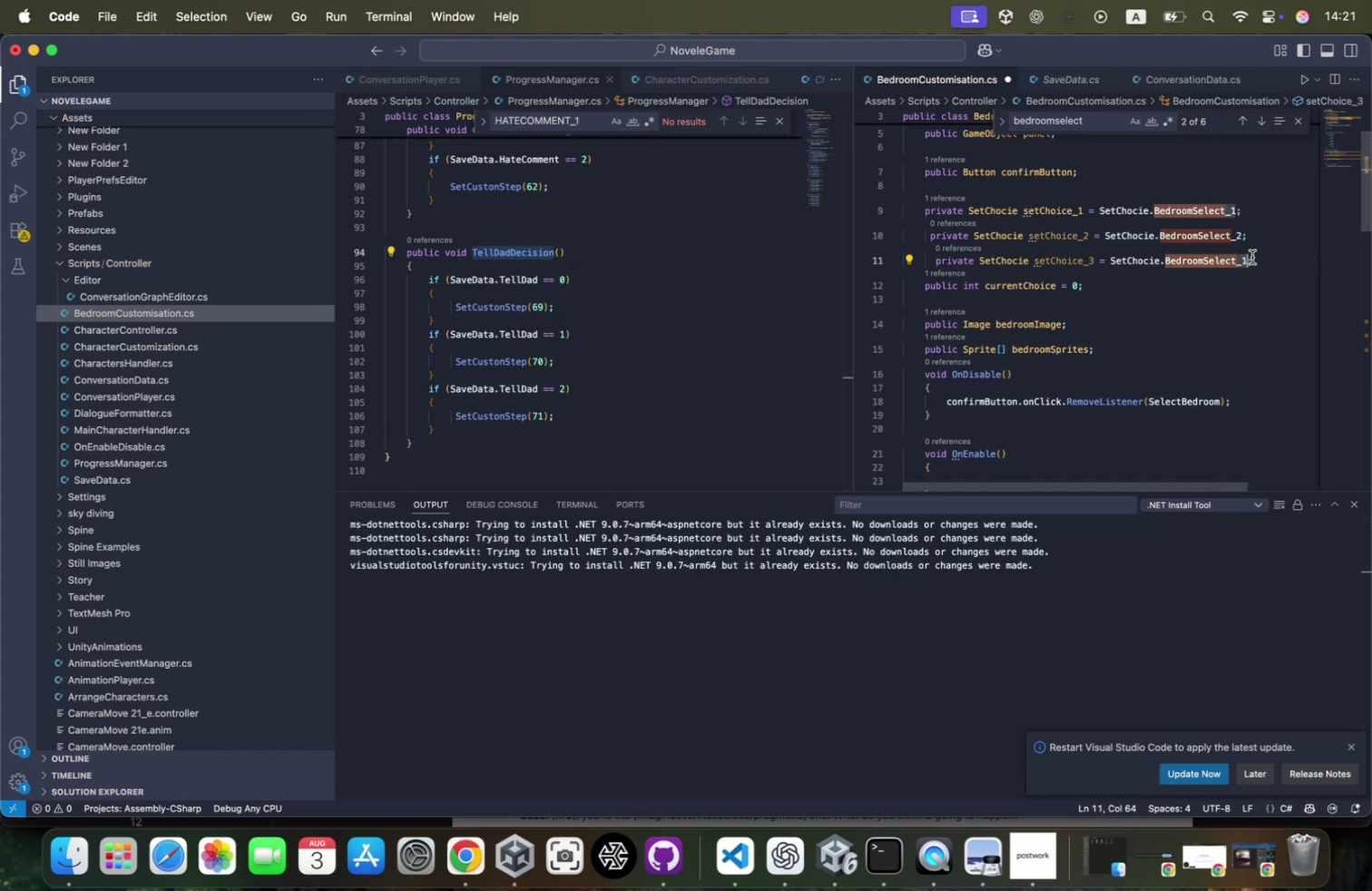 
key(Backspace)
 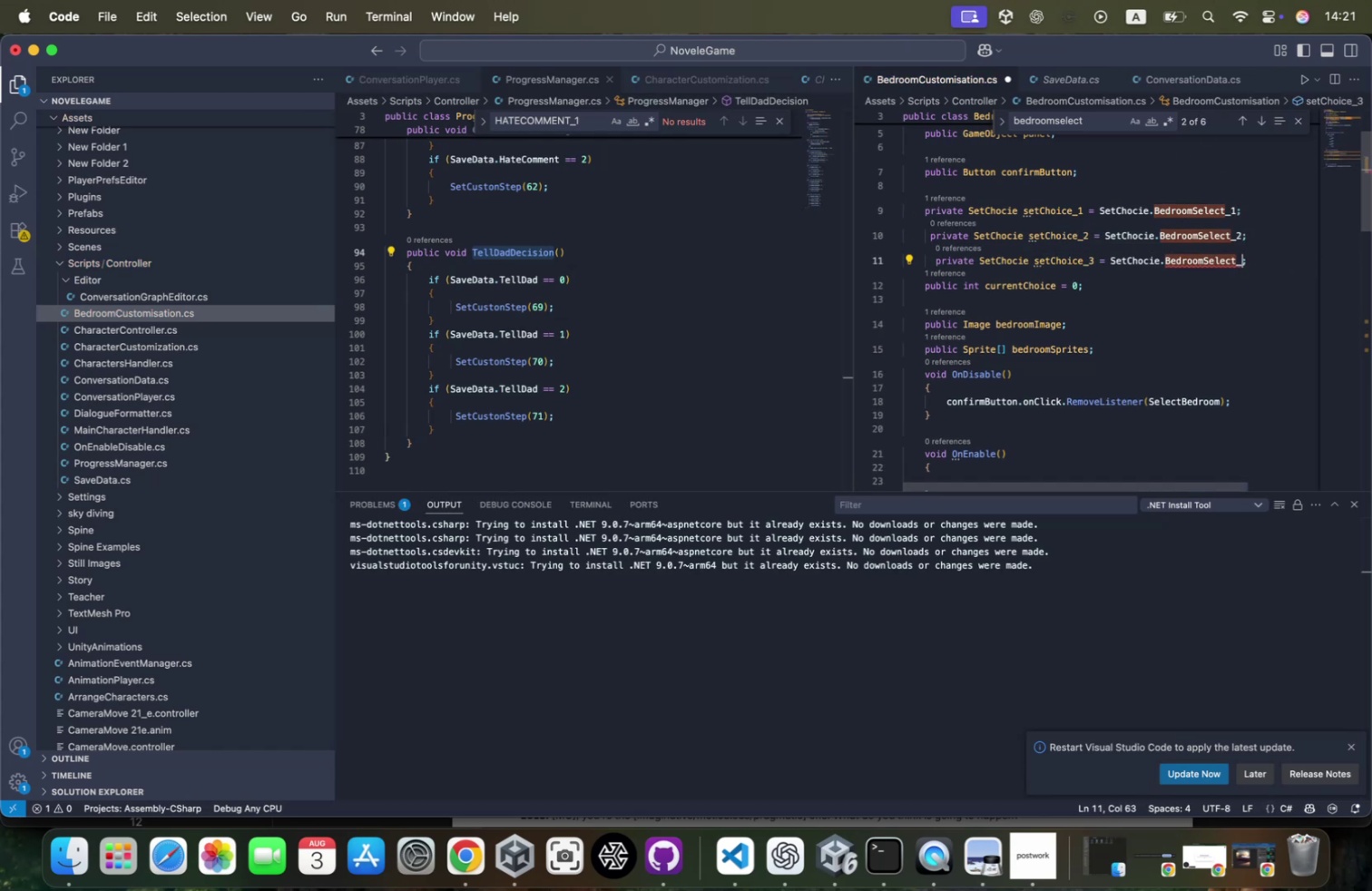 
key(3)
 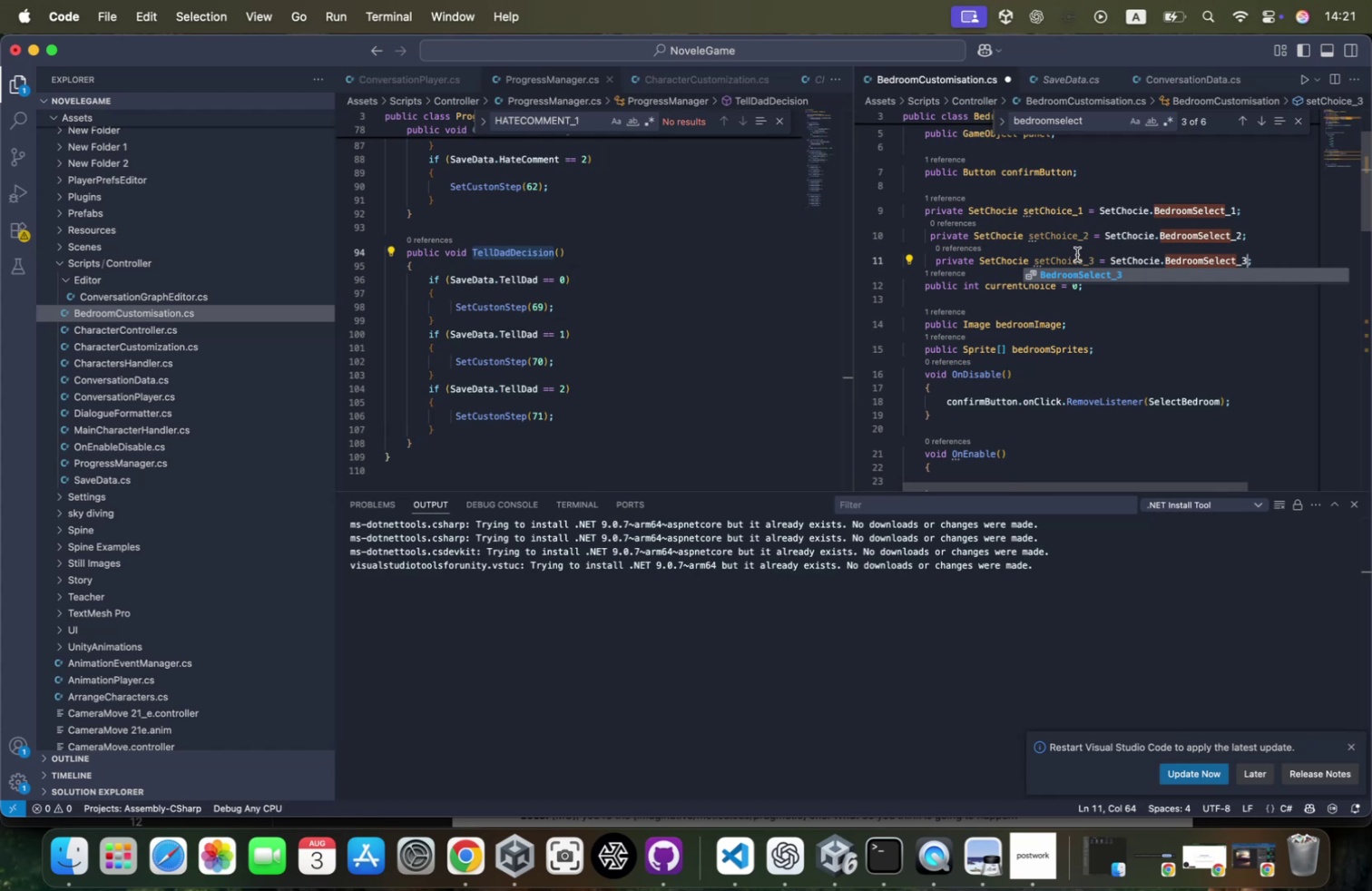 
left_click([1067, 226])
 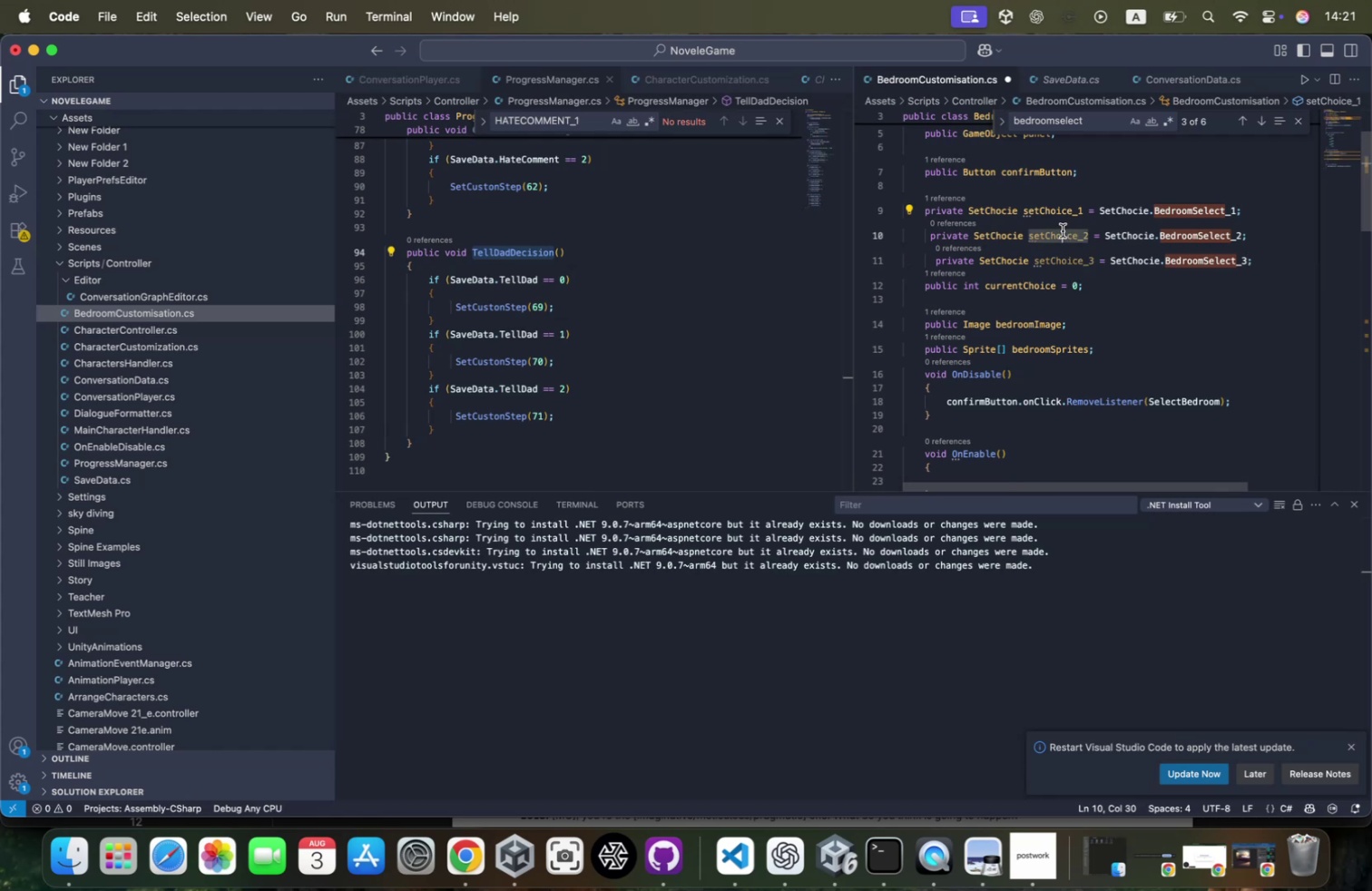 
double_click([1063, 230])
 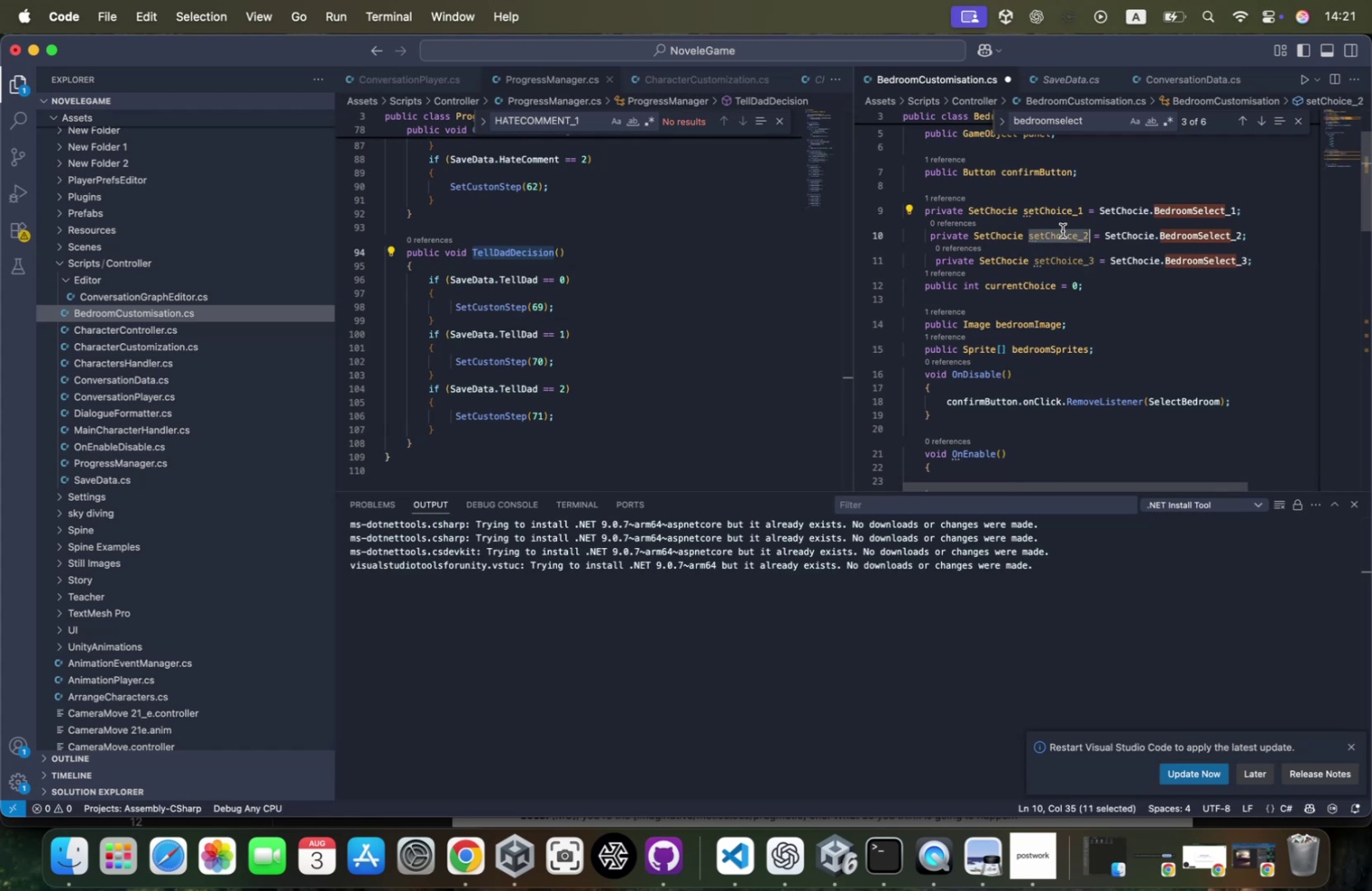 
key(Meta+CommandLeft)
 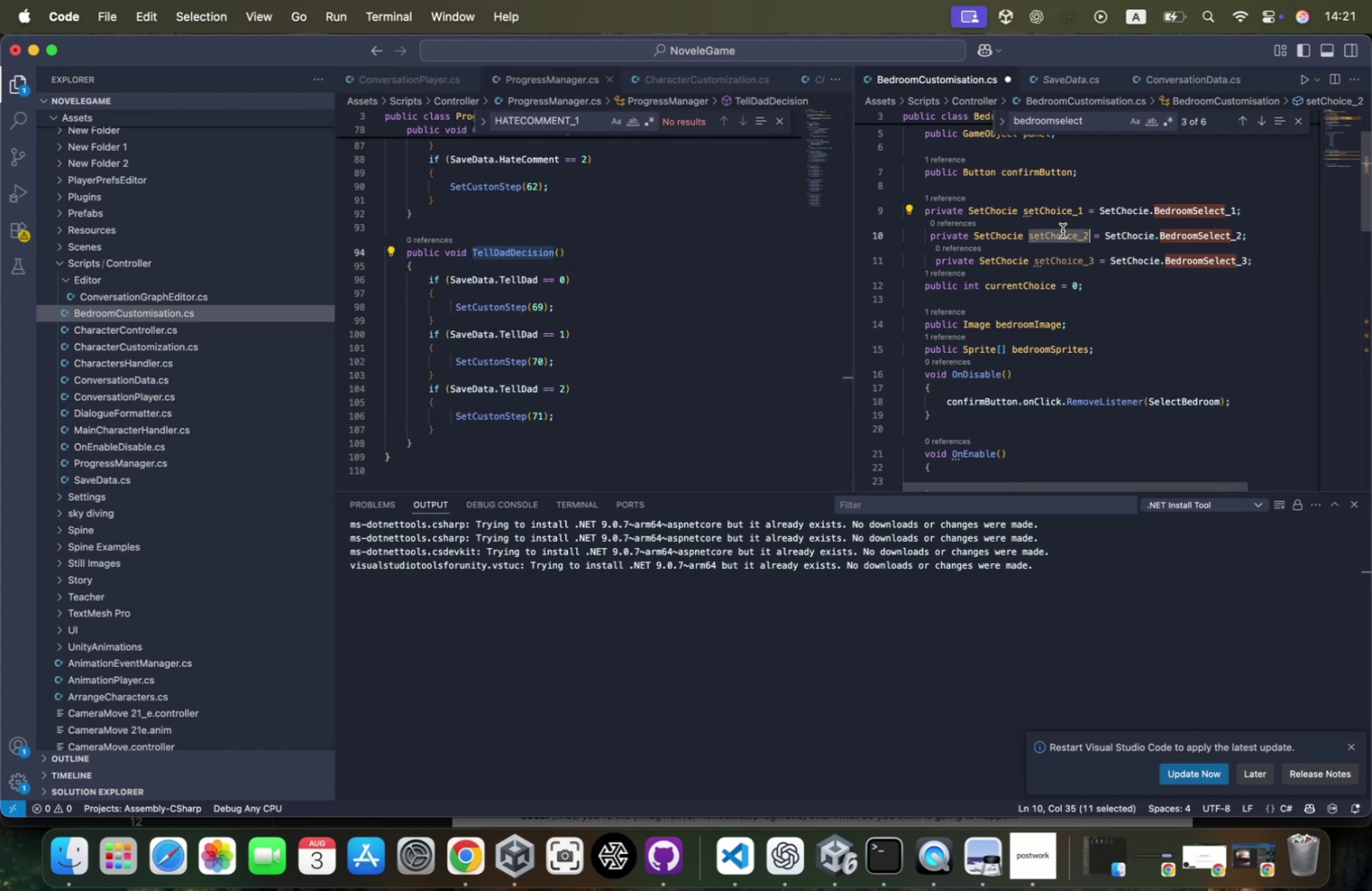 
key(Meta+C)
 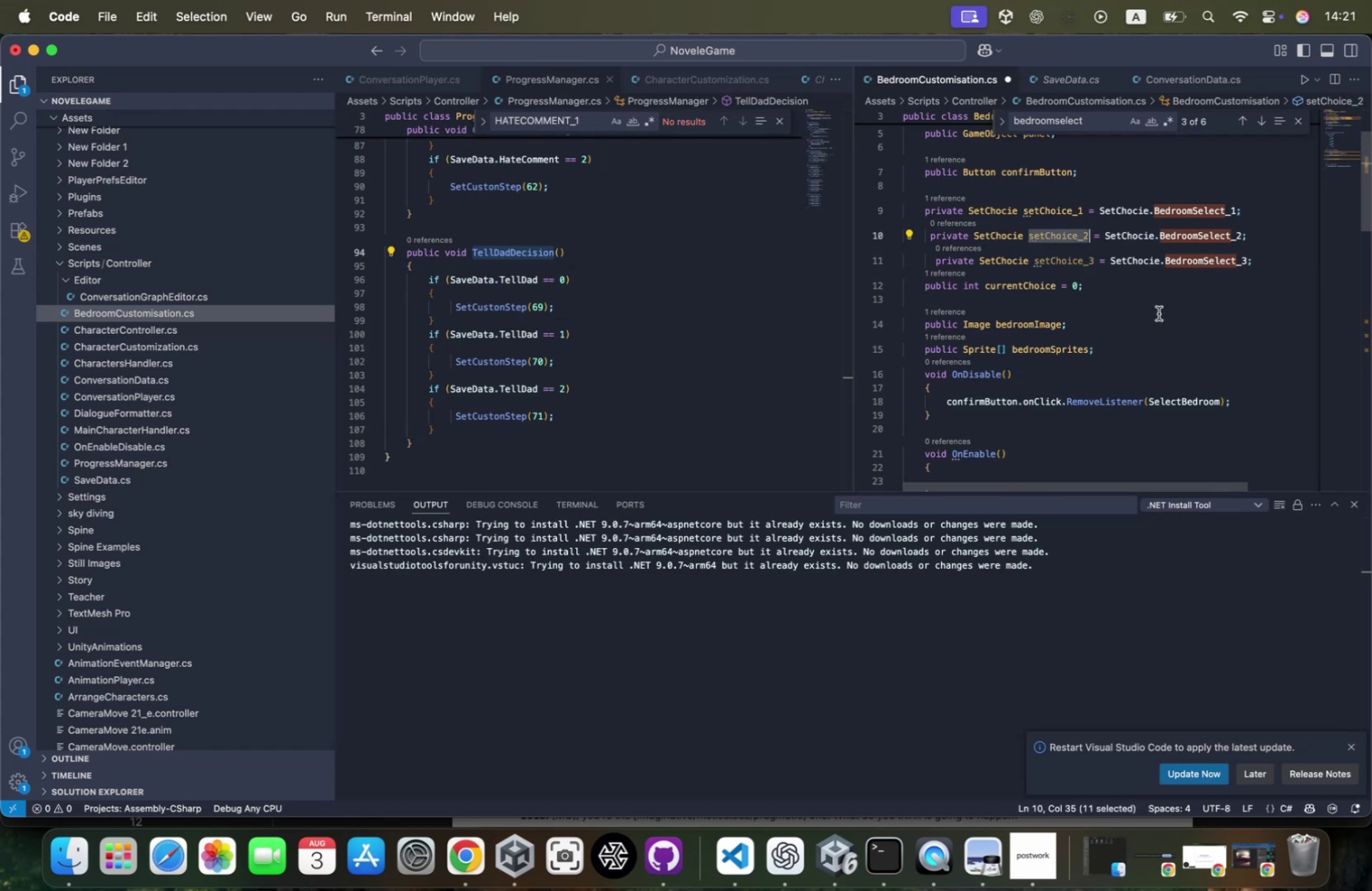 
scroll: coordinate [1159, 313], scroll_direction: down, amount: 53.0
 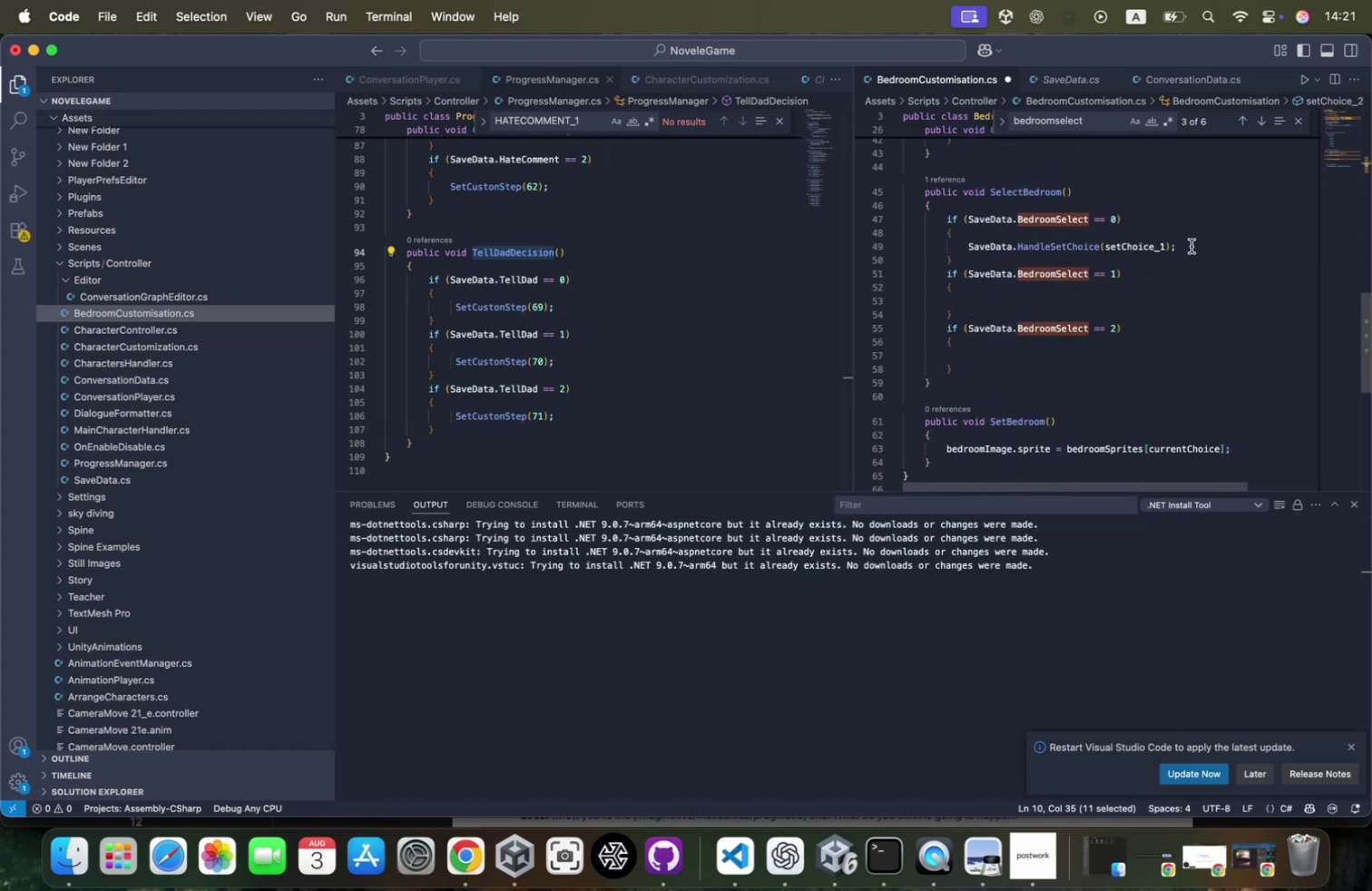 
left_click_drag(start_coordinate=[1191, 245], to_coordinate=[958, 244])
 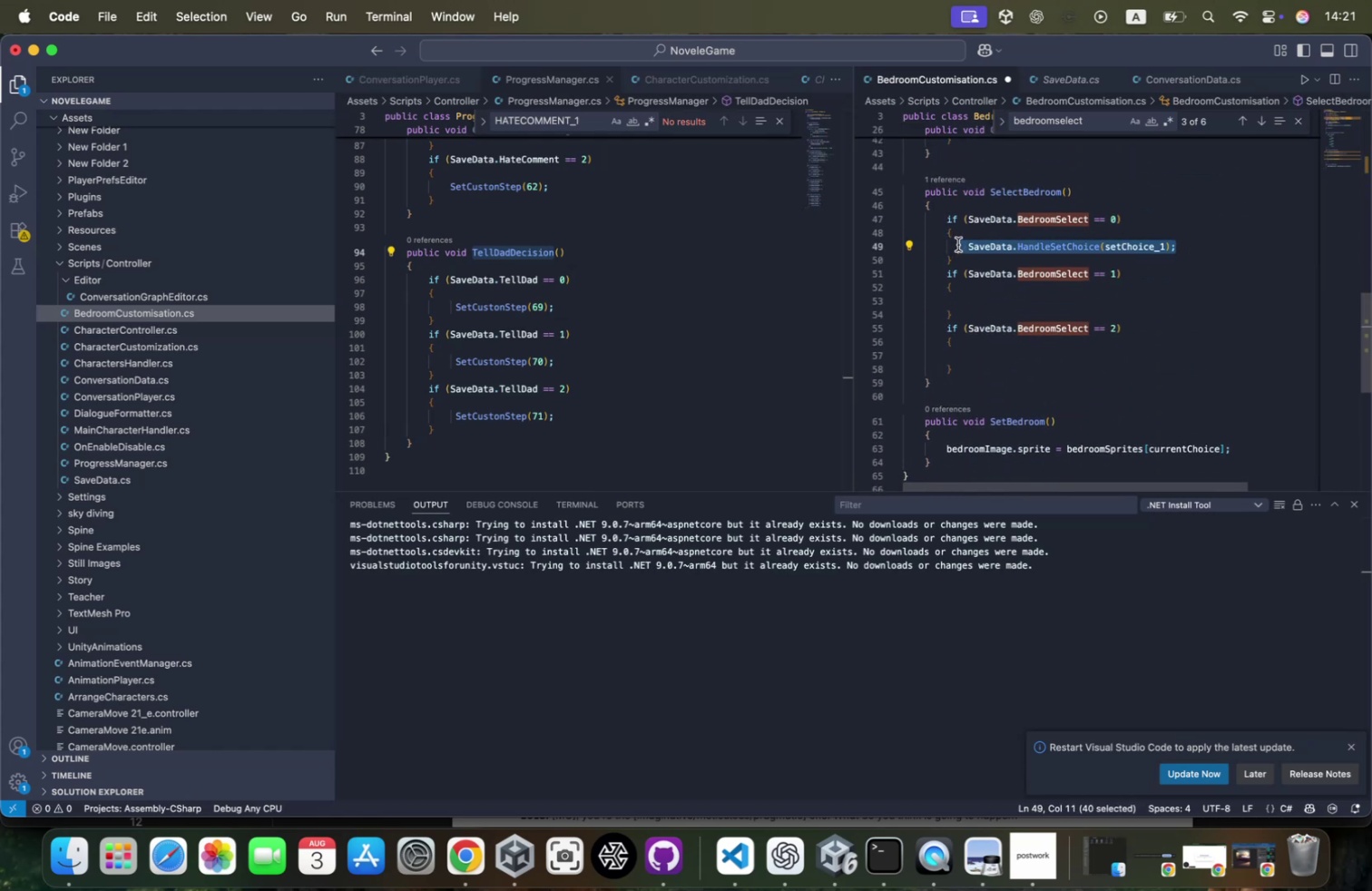 
key(Meta+CommandLeft)
 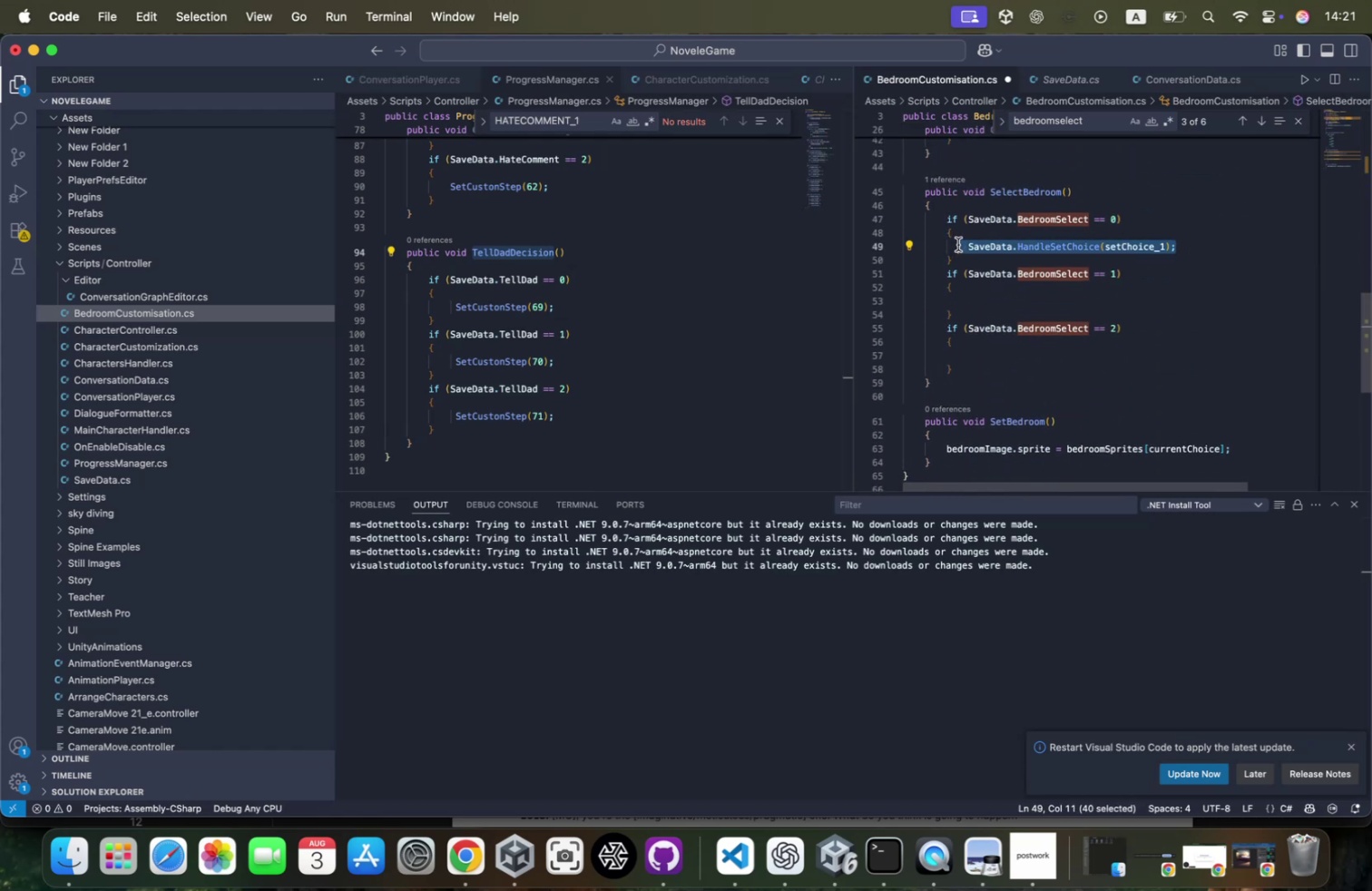 
key(Meta+C)
 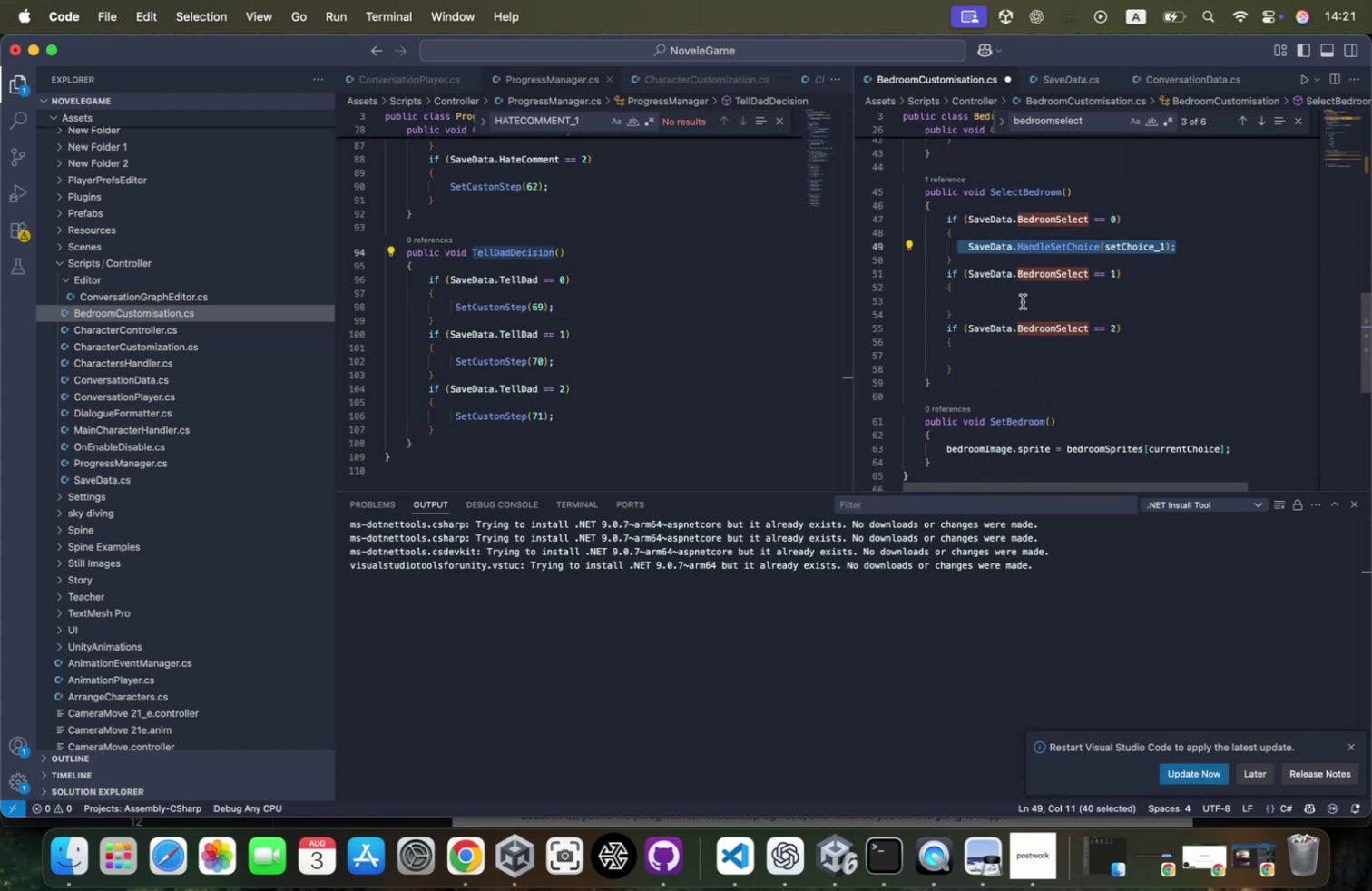 
left_click([1023, 299])
 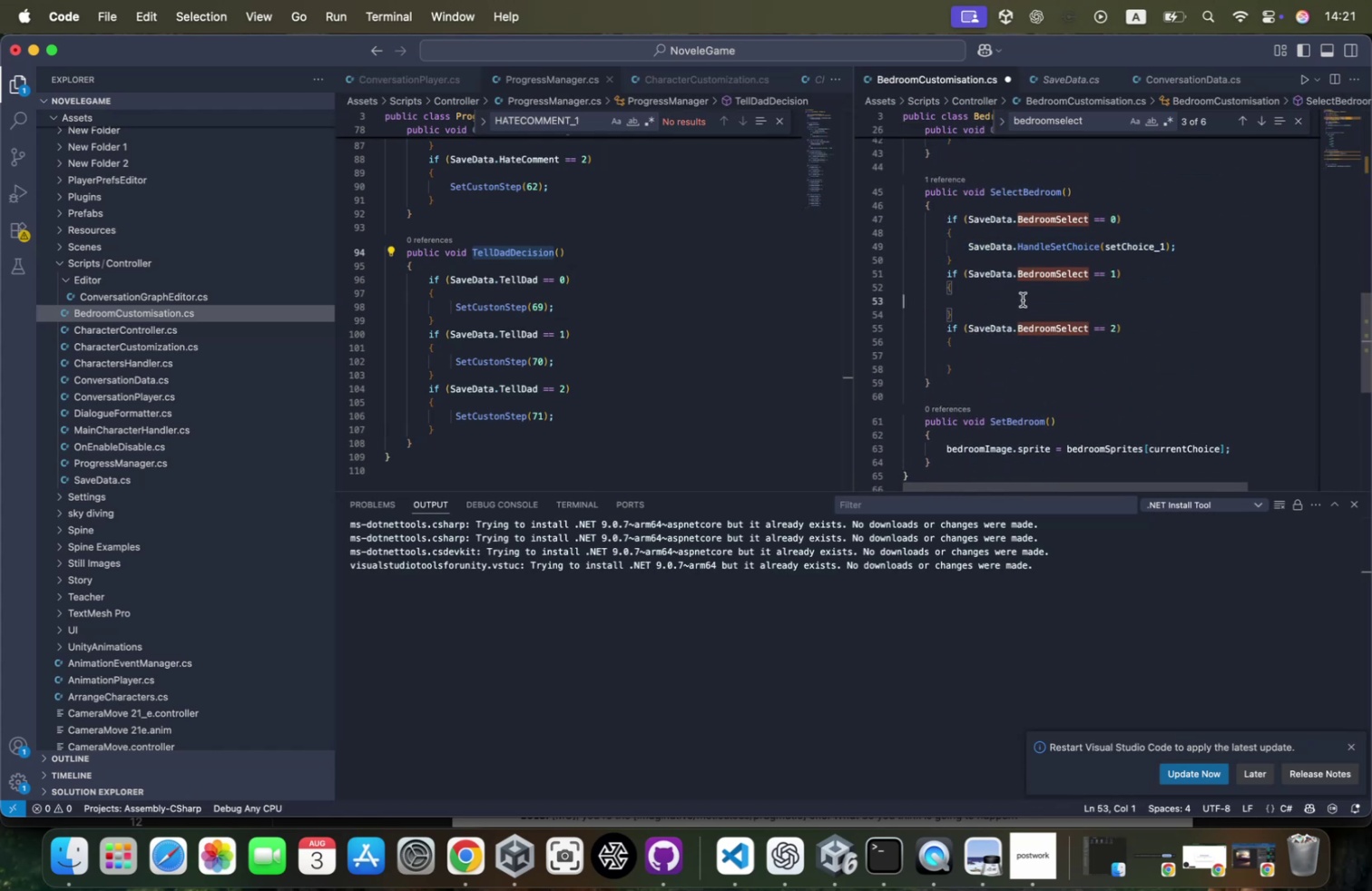 
key(Tab)
 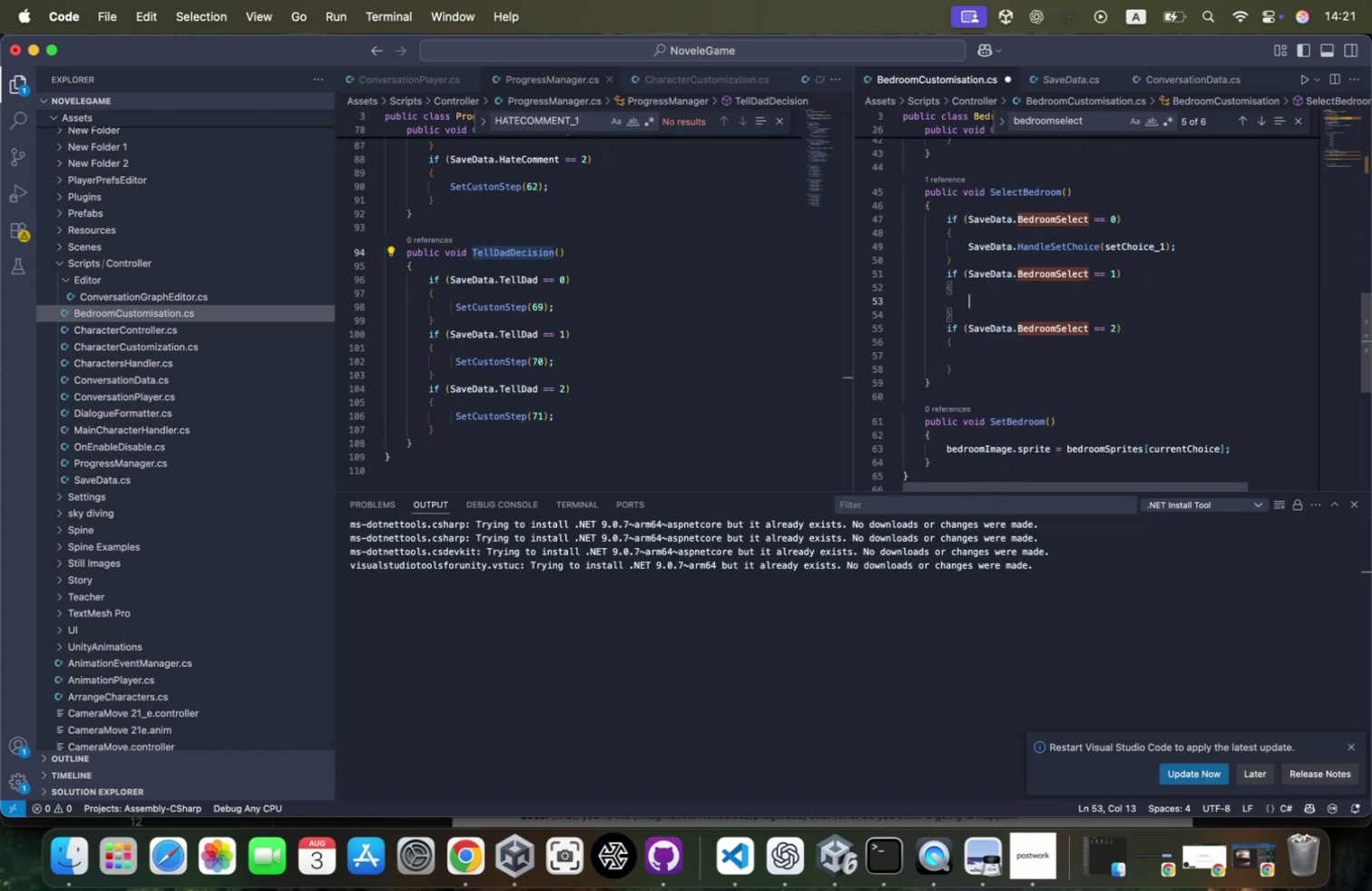 
key(Meta+CommandLeft)
 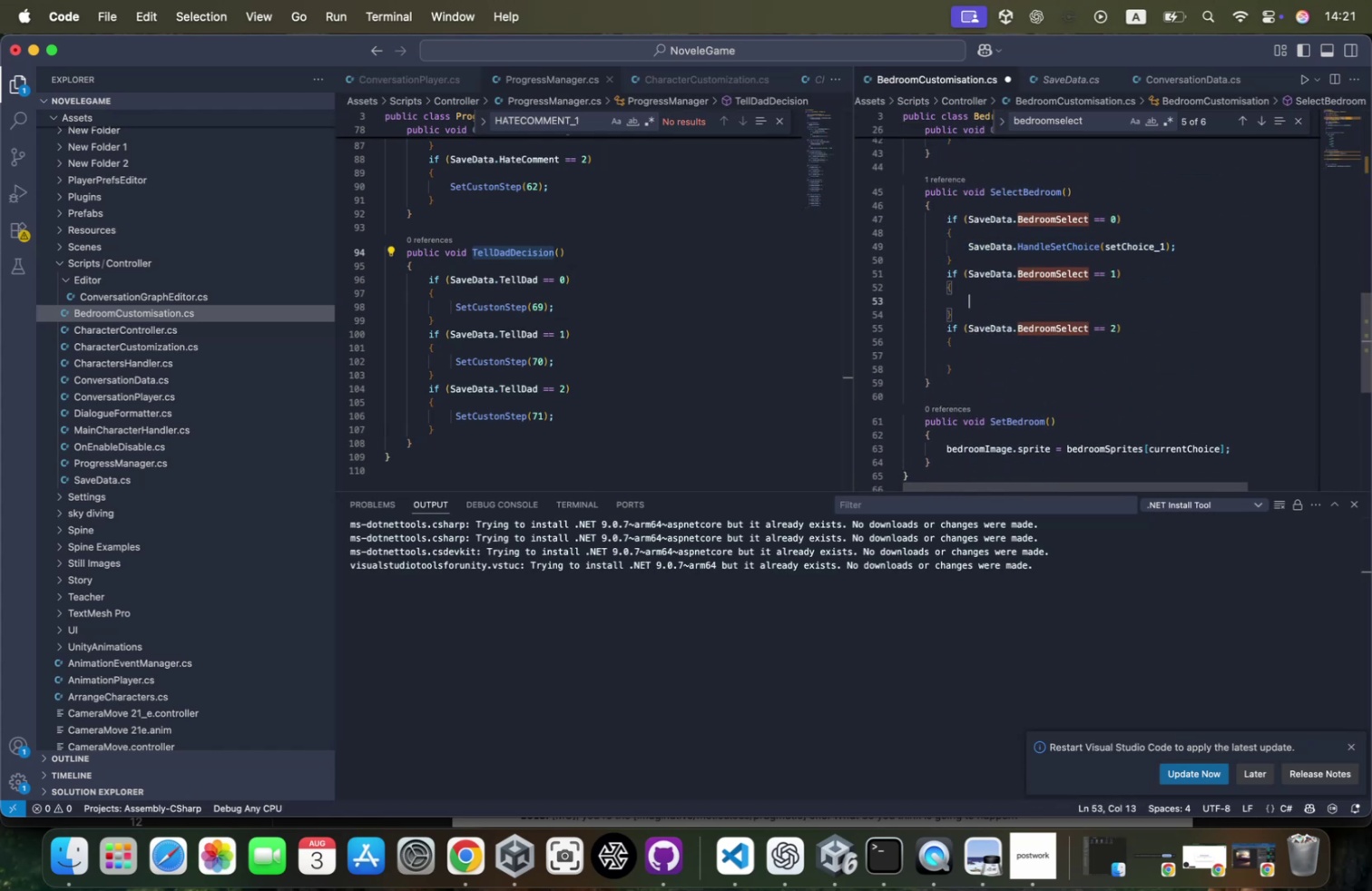 
key(Meta+V)
 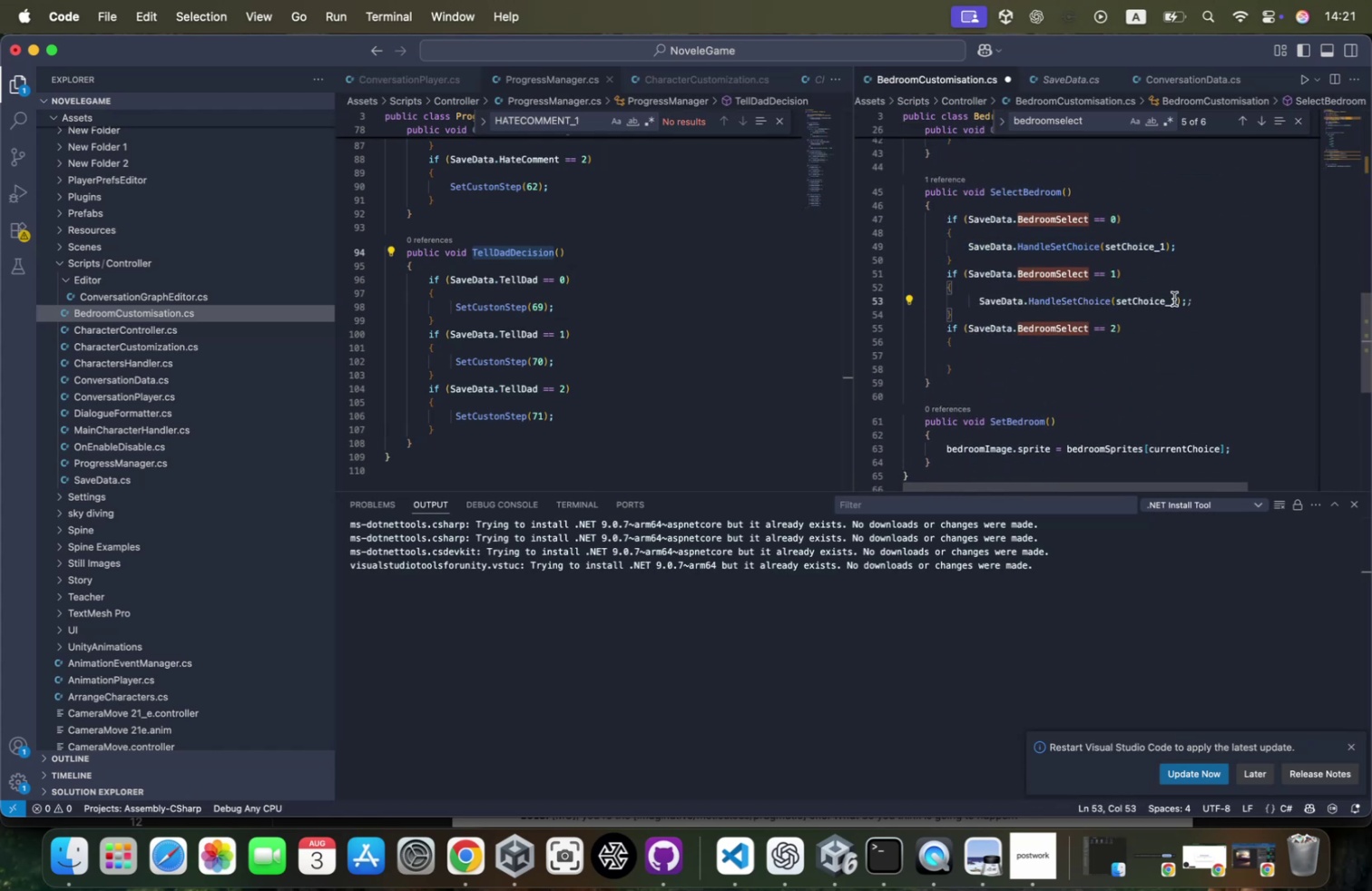 
left_click([1181, 299])
 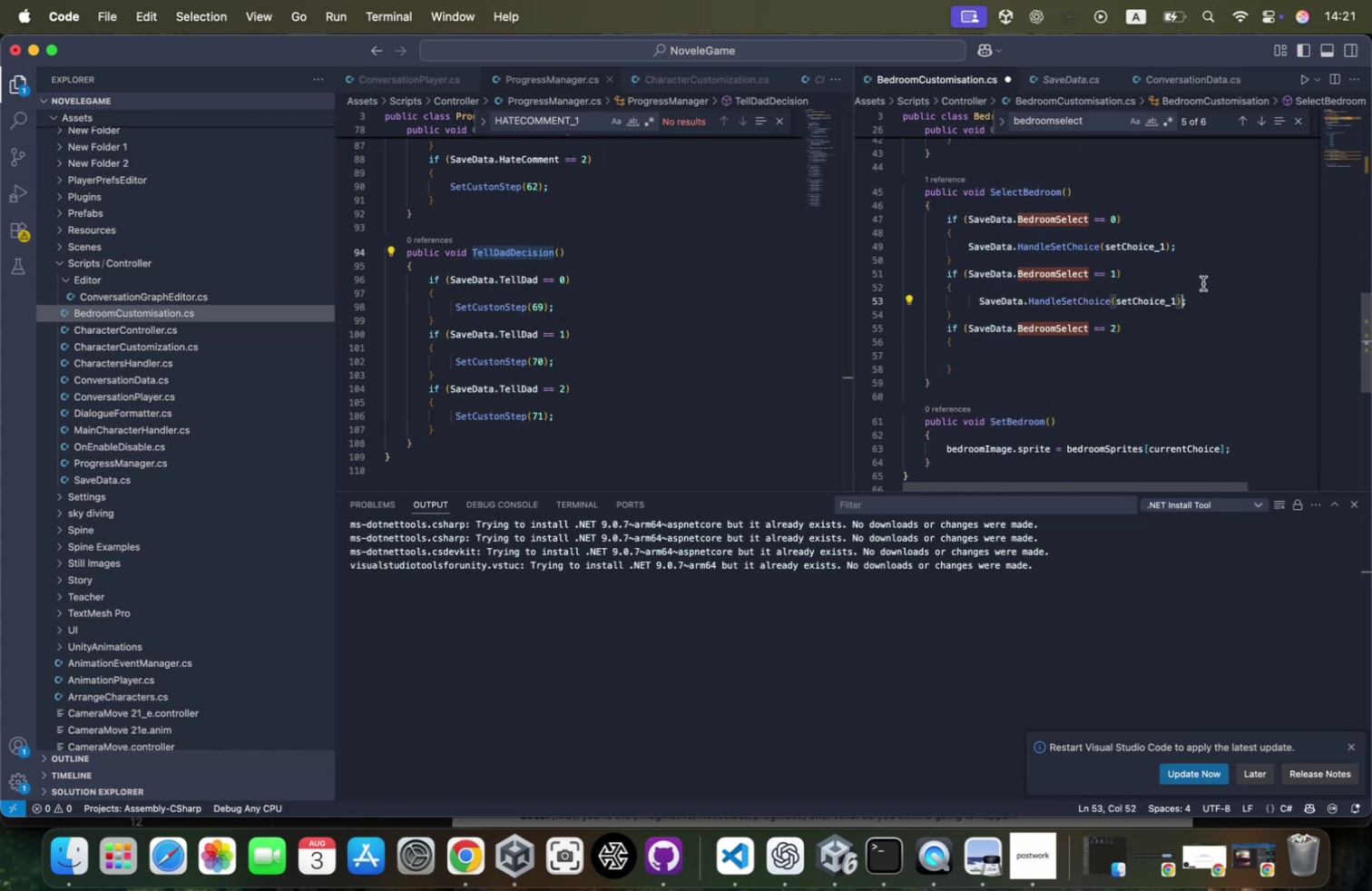 
key(ArrowLeft)
 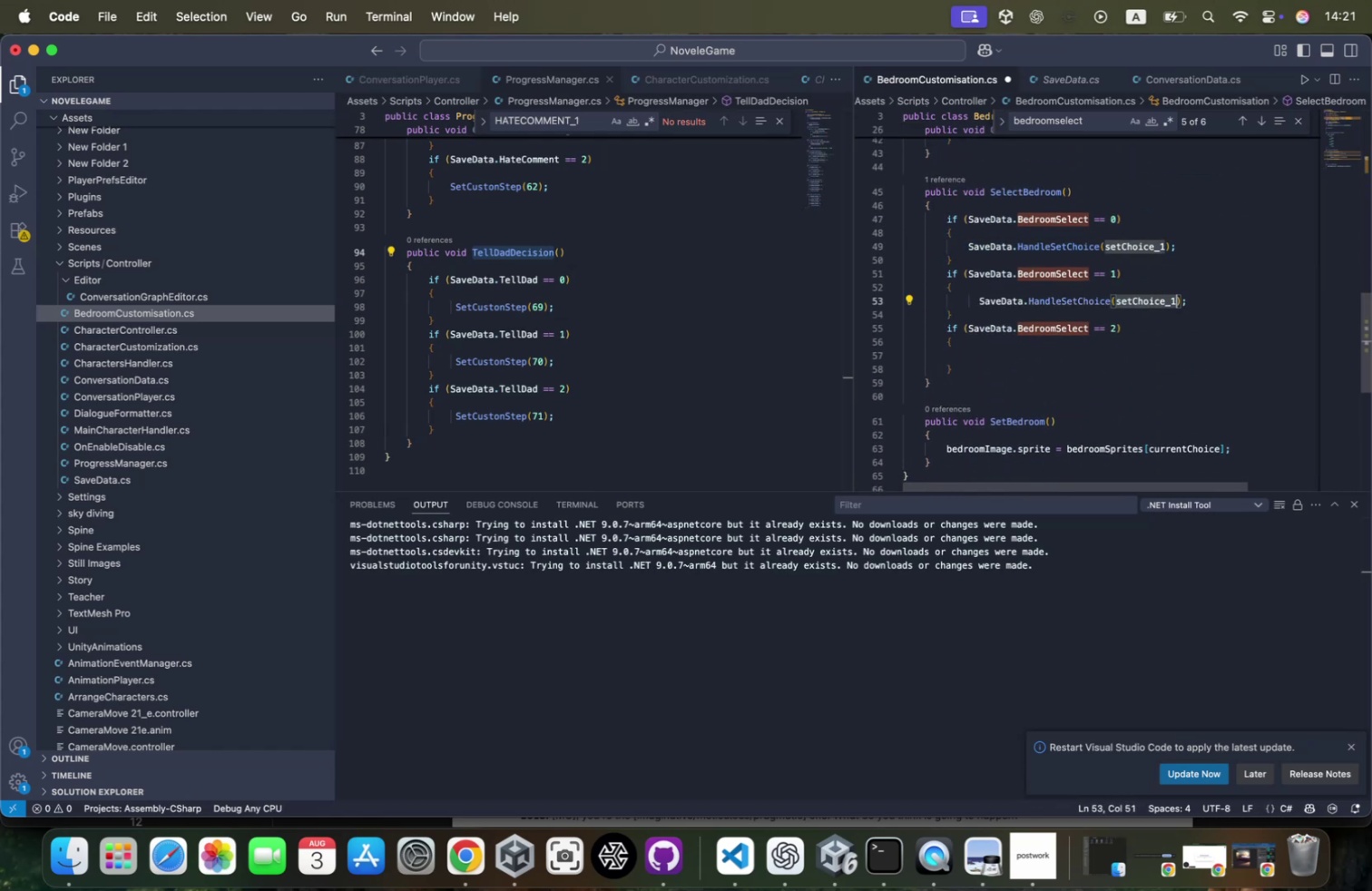 
key(Backspace)
 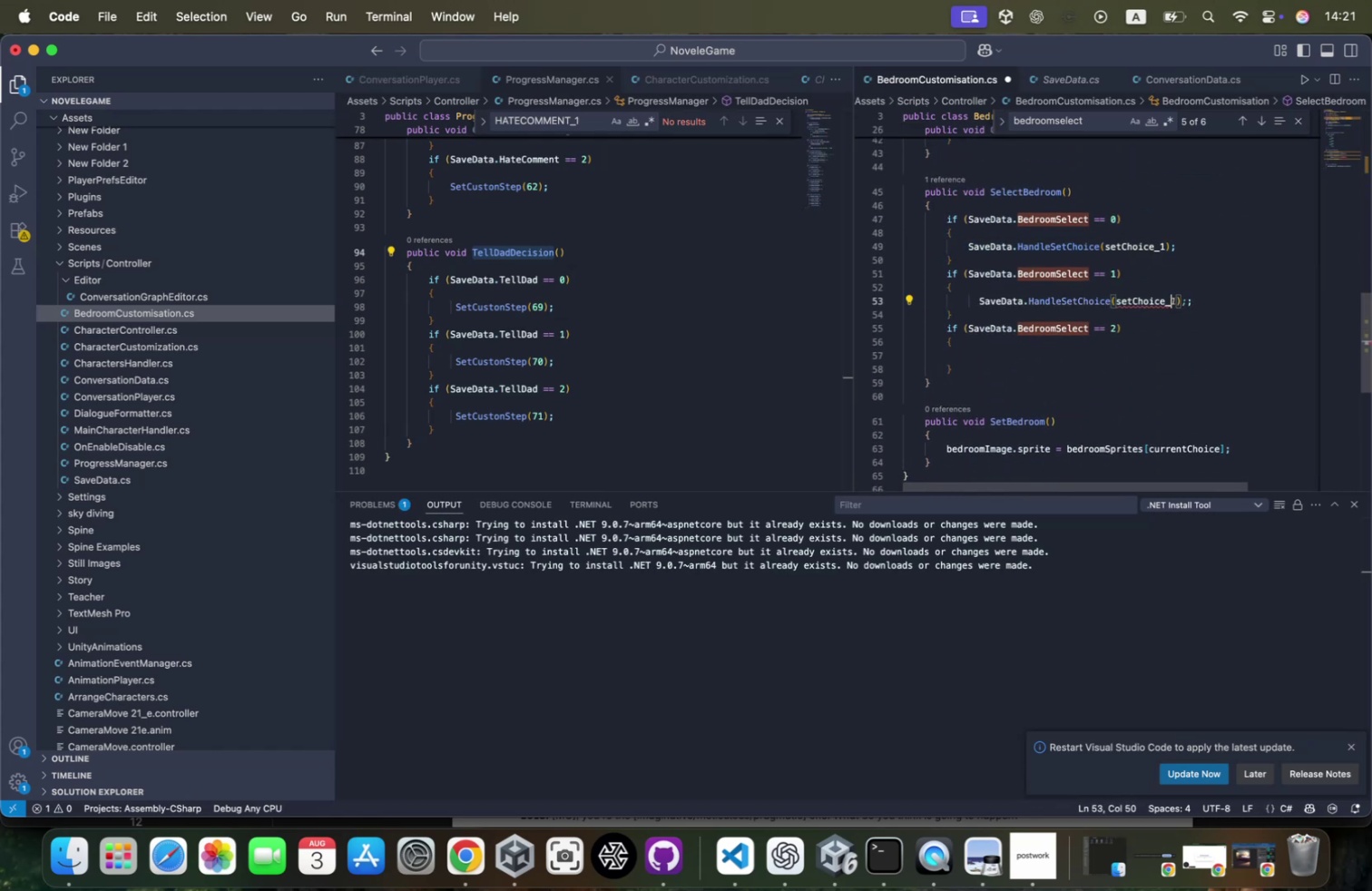 
key(2)
 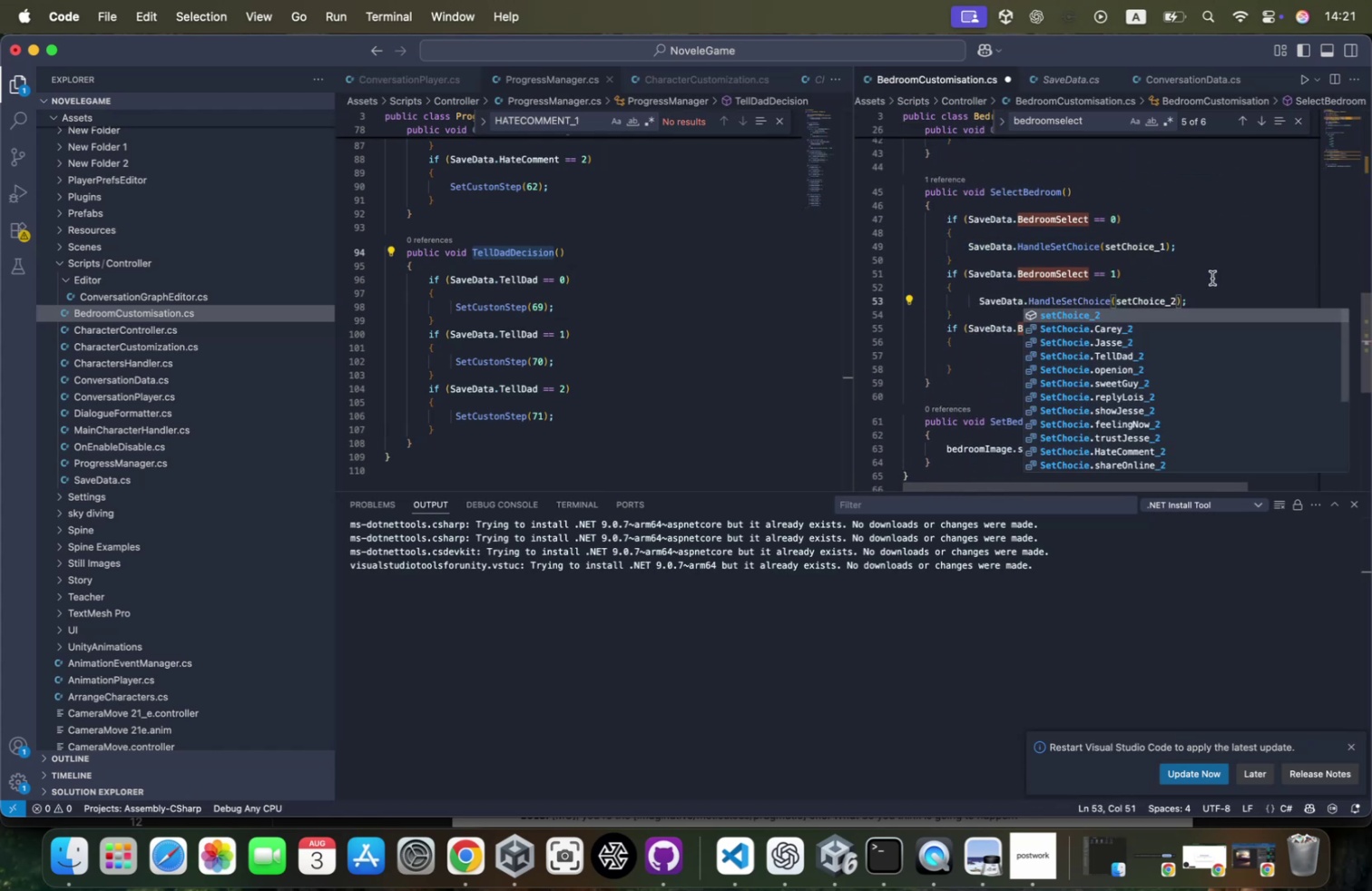 
left_click([1224, 272])
 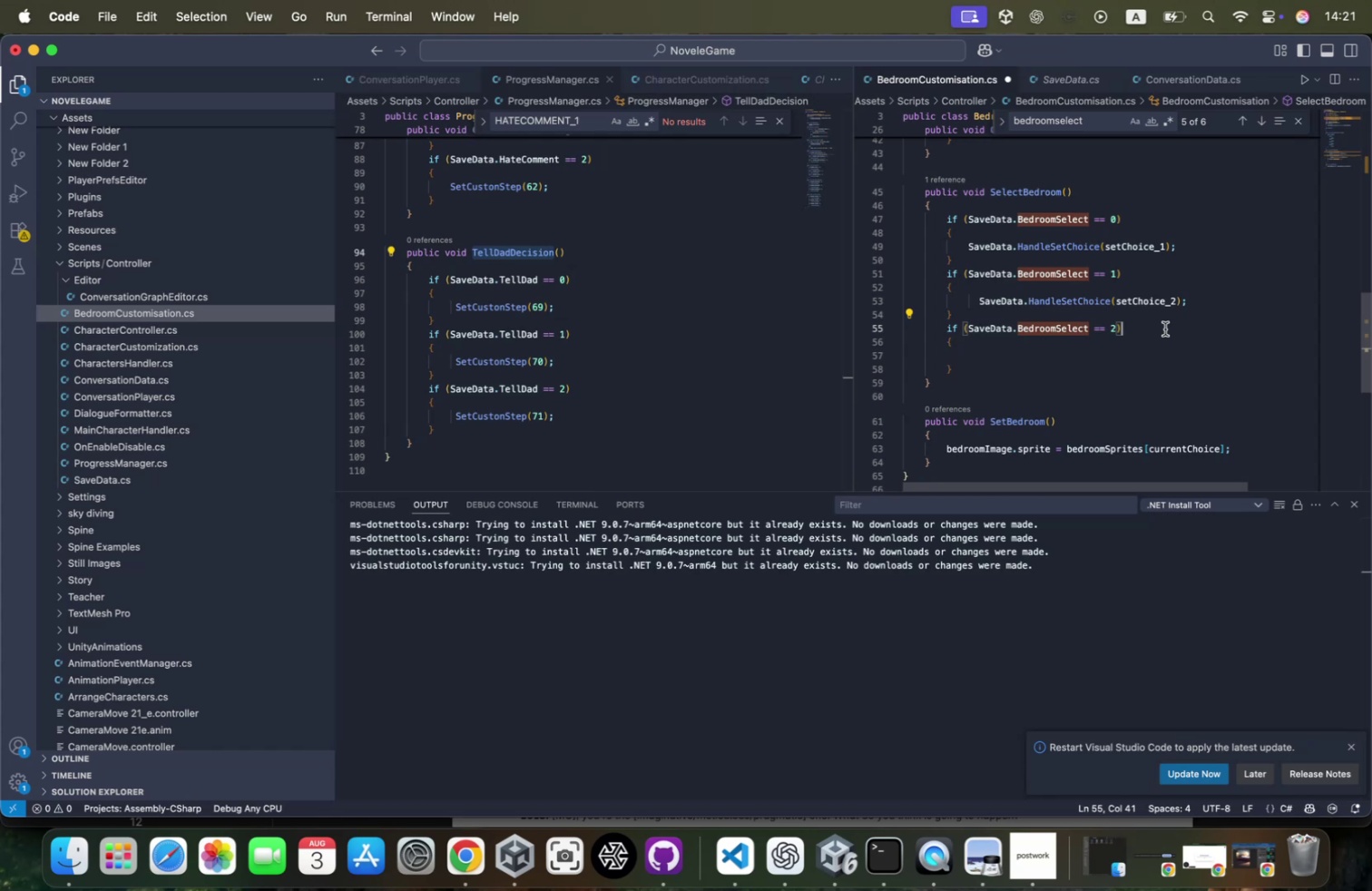 
left_click([1104, 344])
 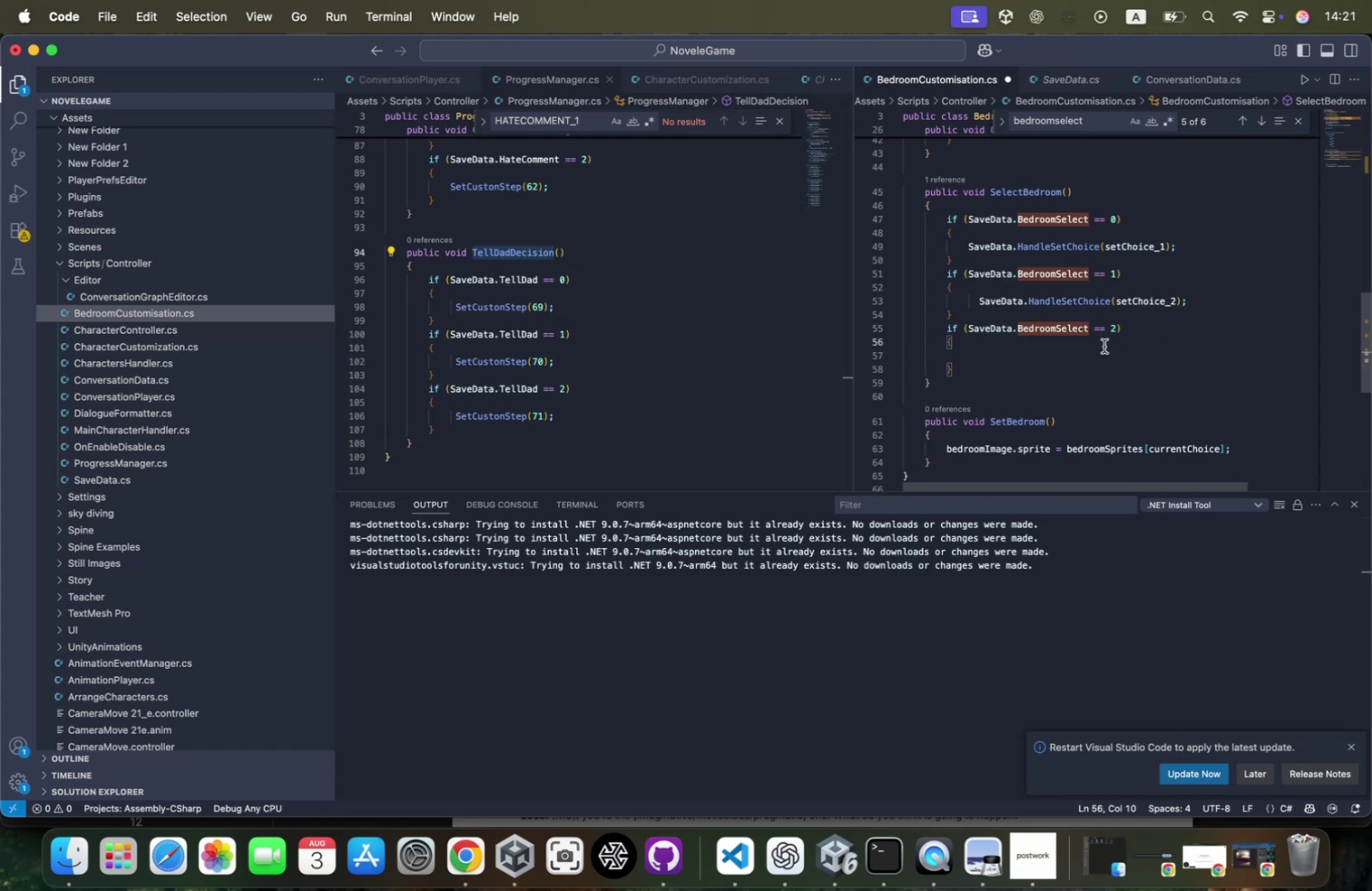 
key(Tab)
 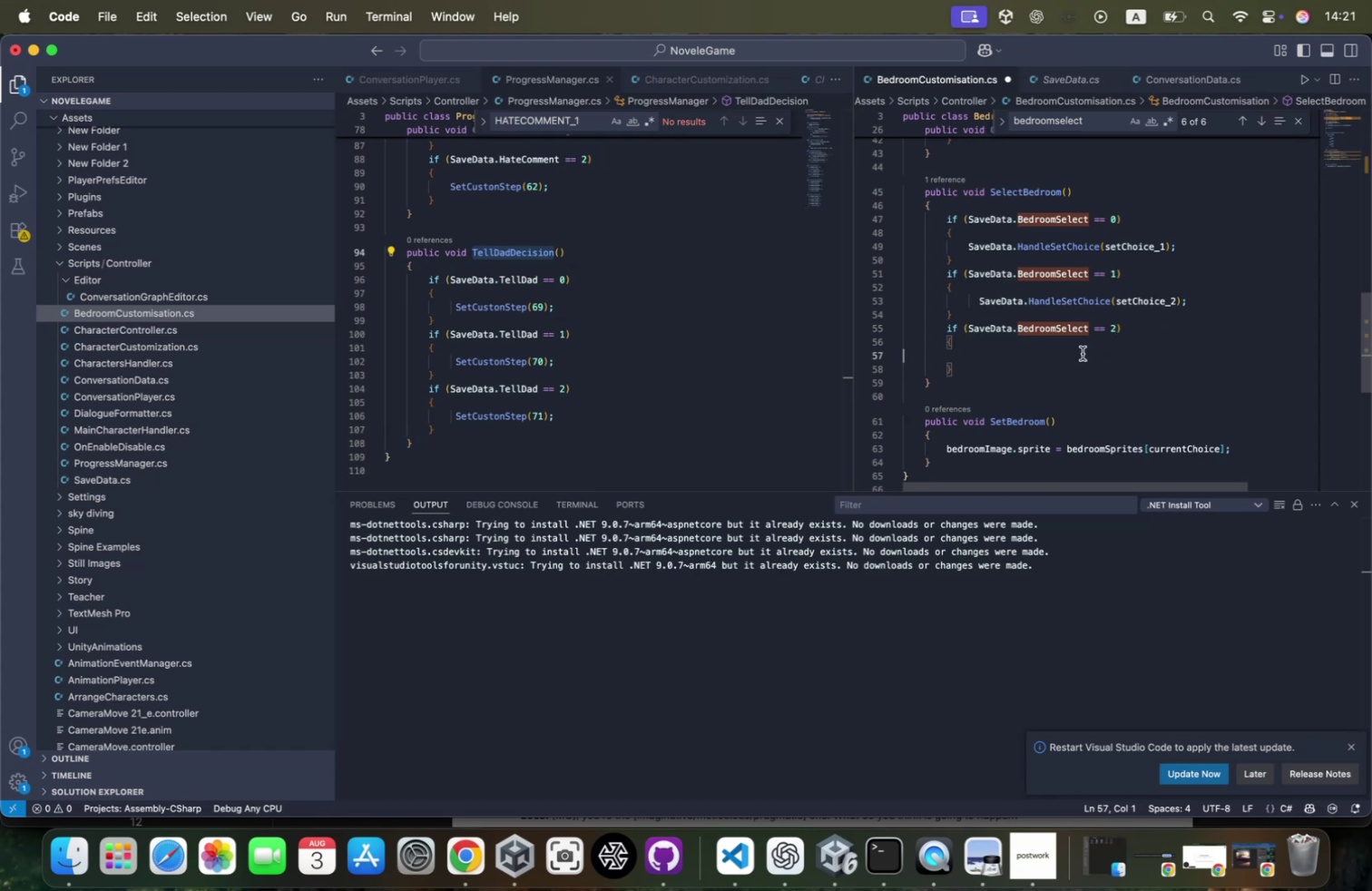 
key(Tab)
 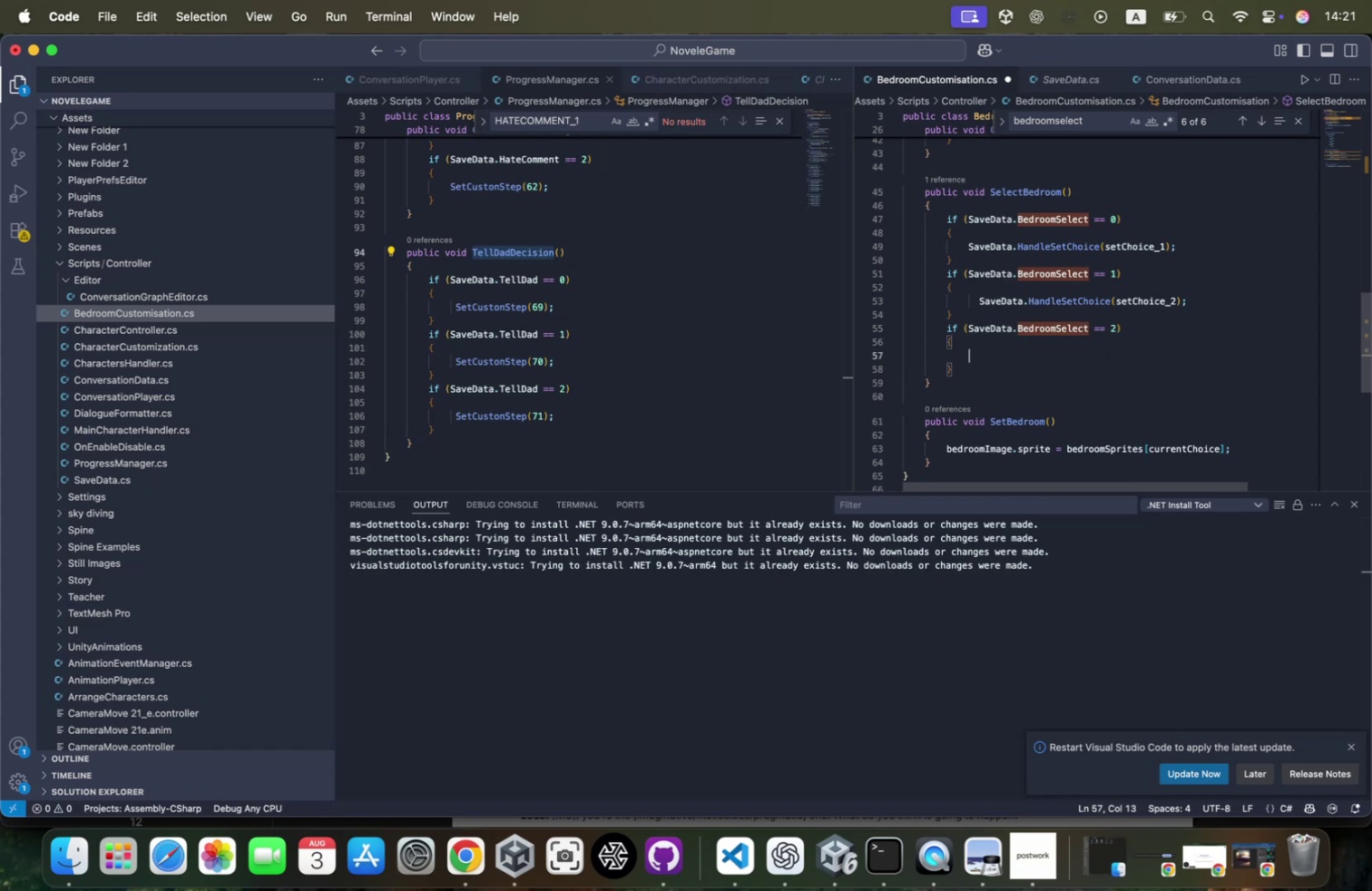 
key(Meta+CommandLeft)
 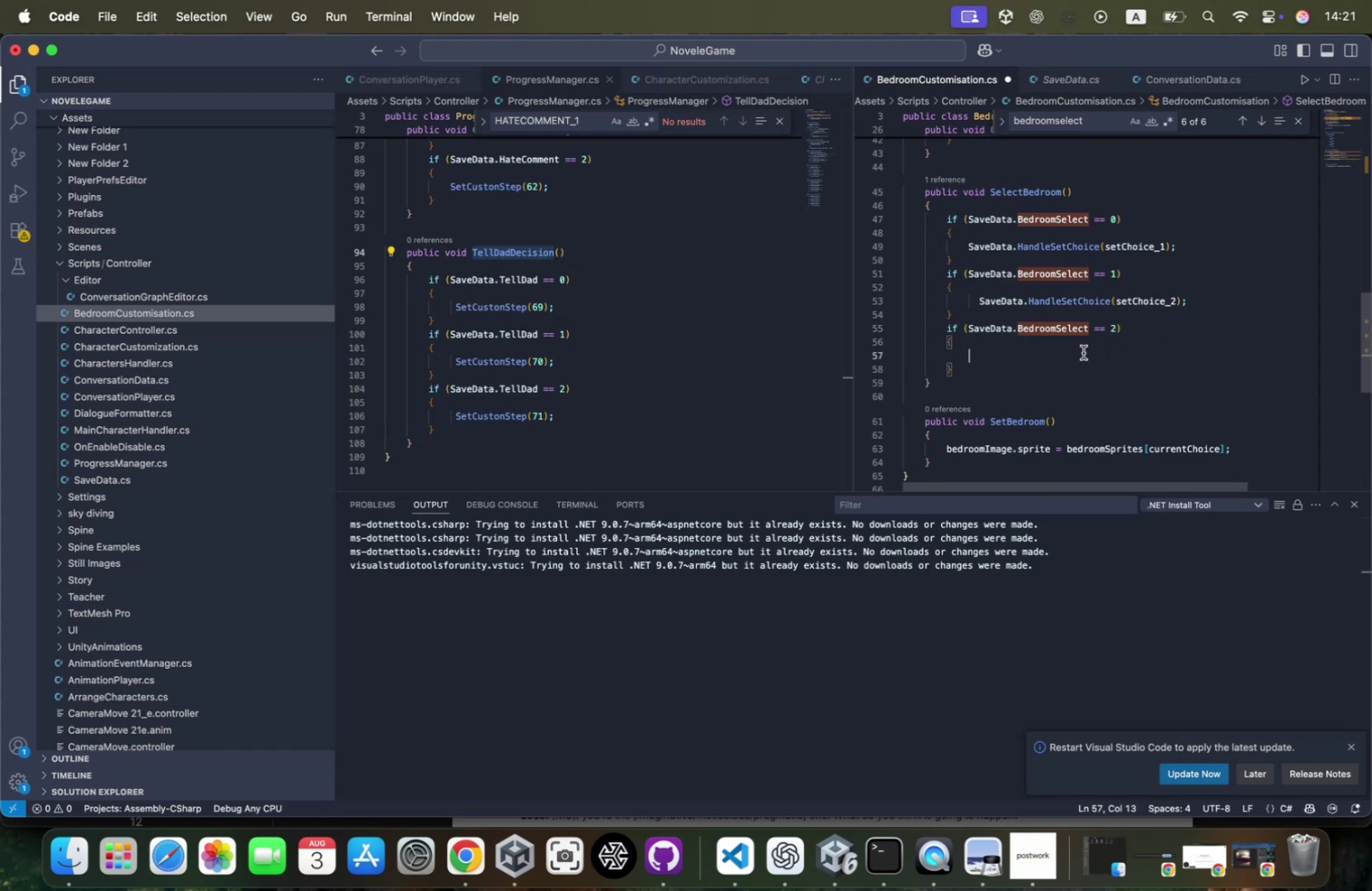 
key(Meta+V)
 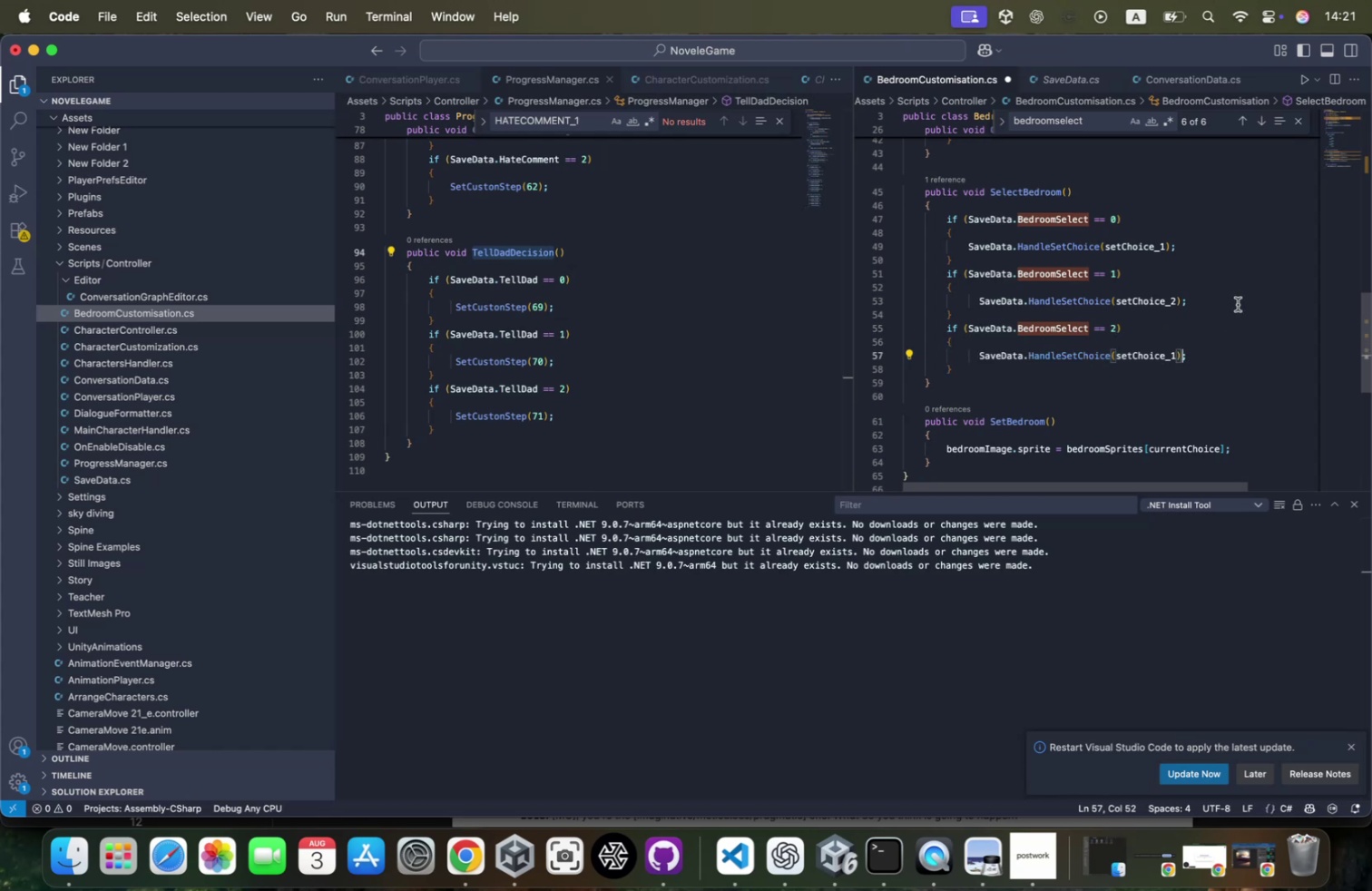 
key(ArrowLeft)
 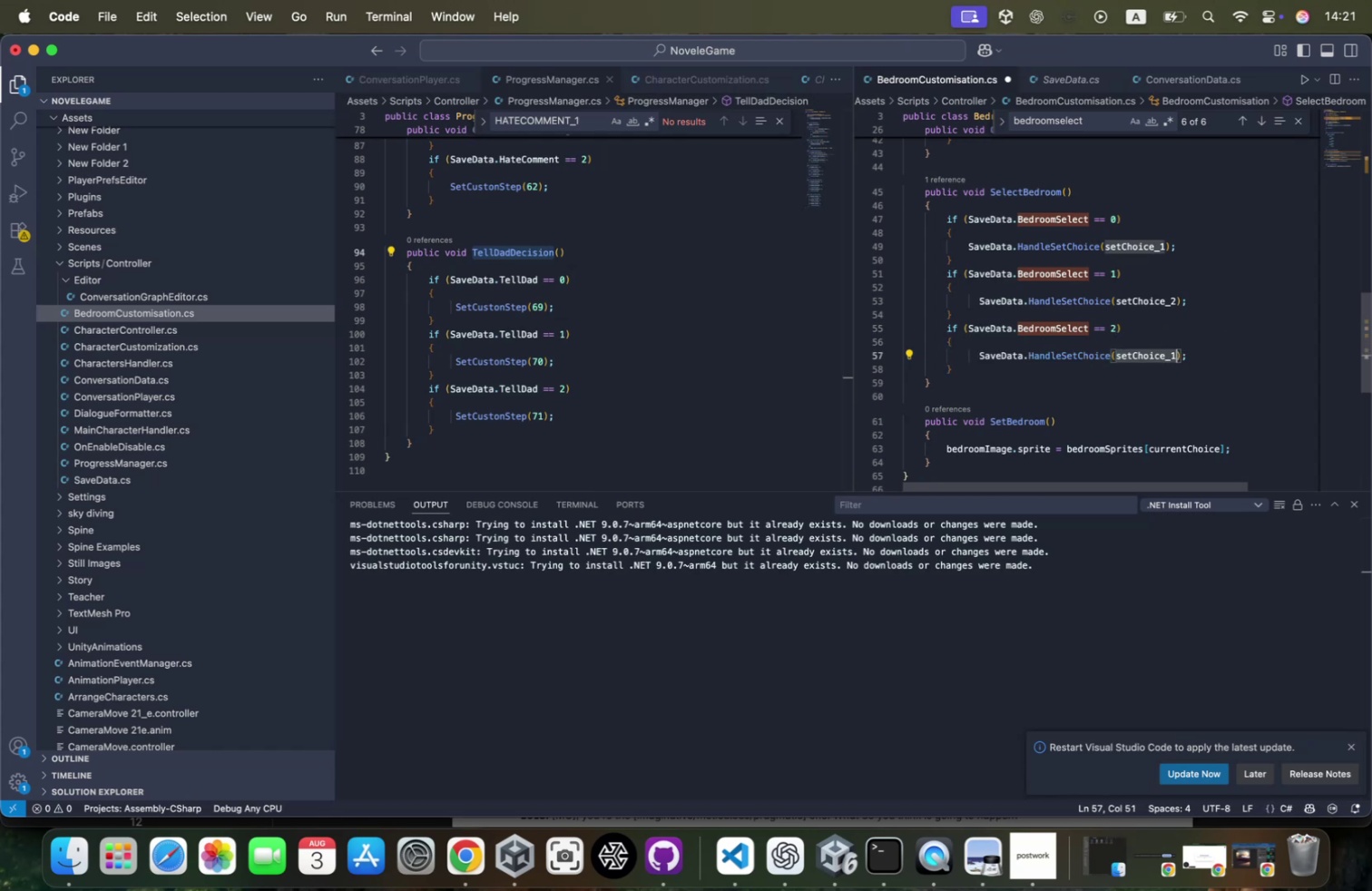 
key(Backspace)
 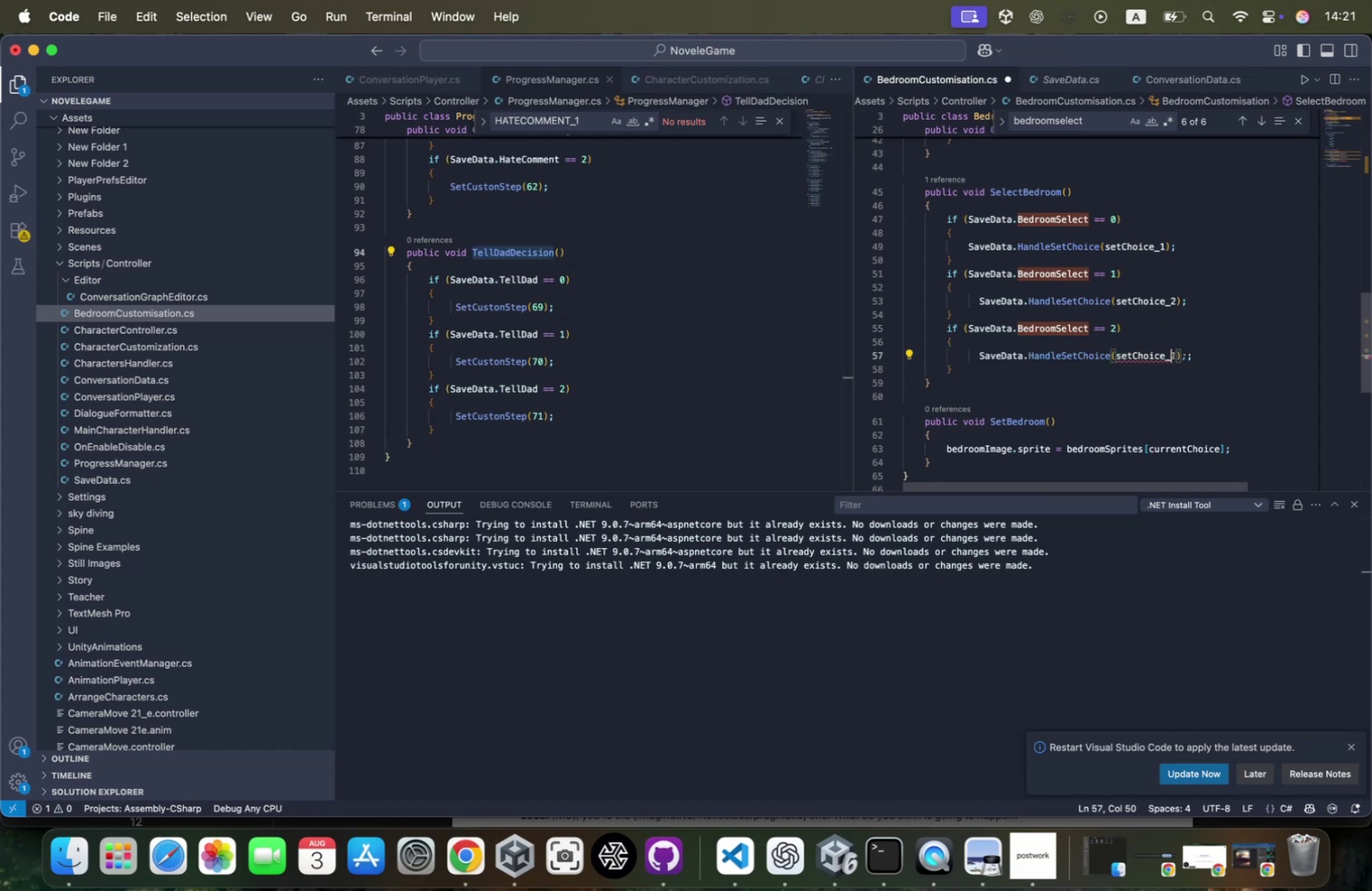 
key(3)
 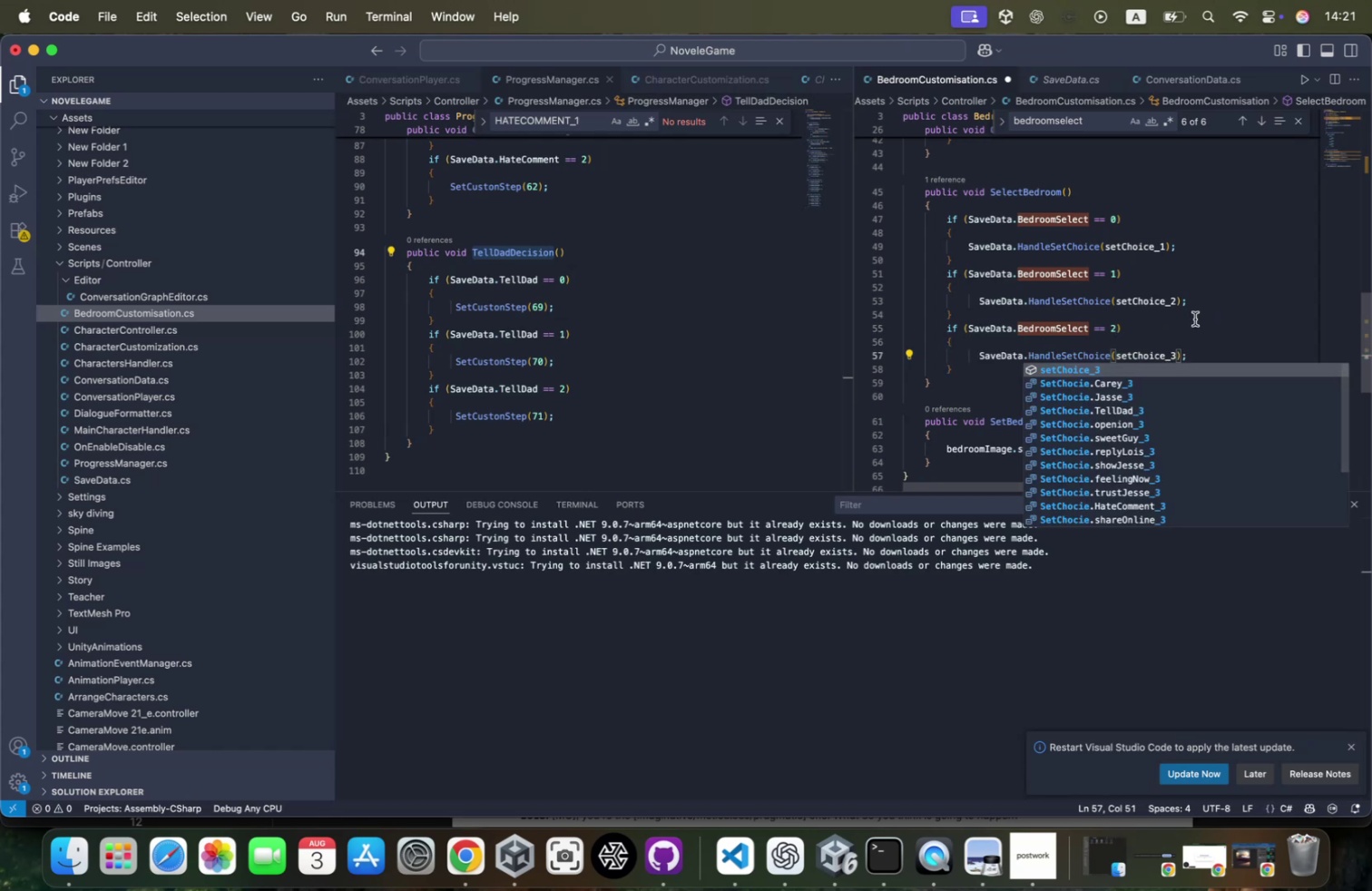 
left_click([1195, 318])
 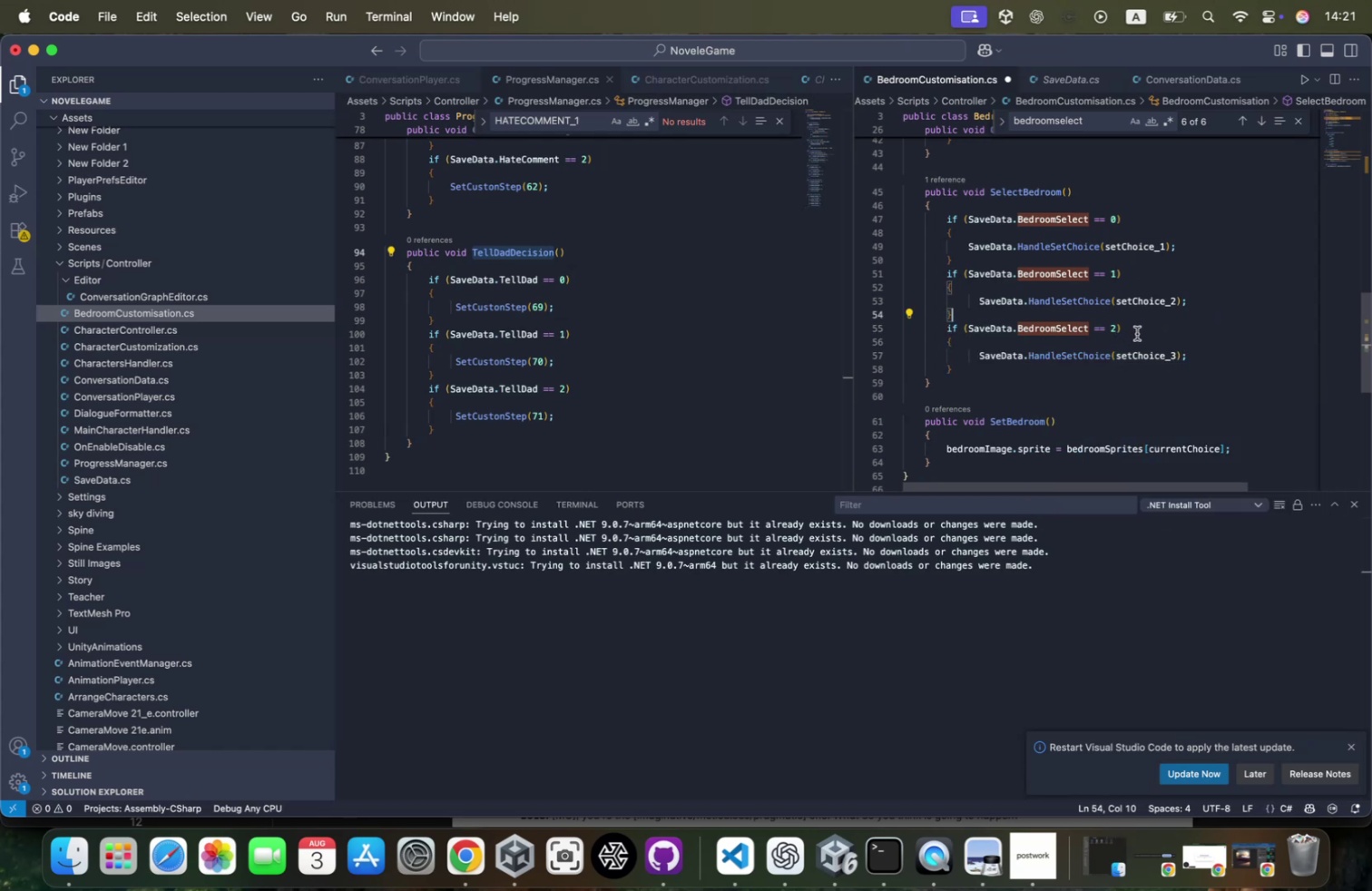 
wait(5.38)
 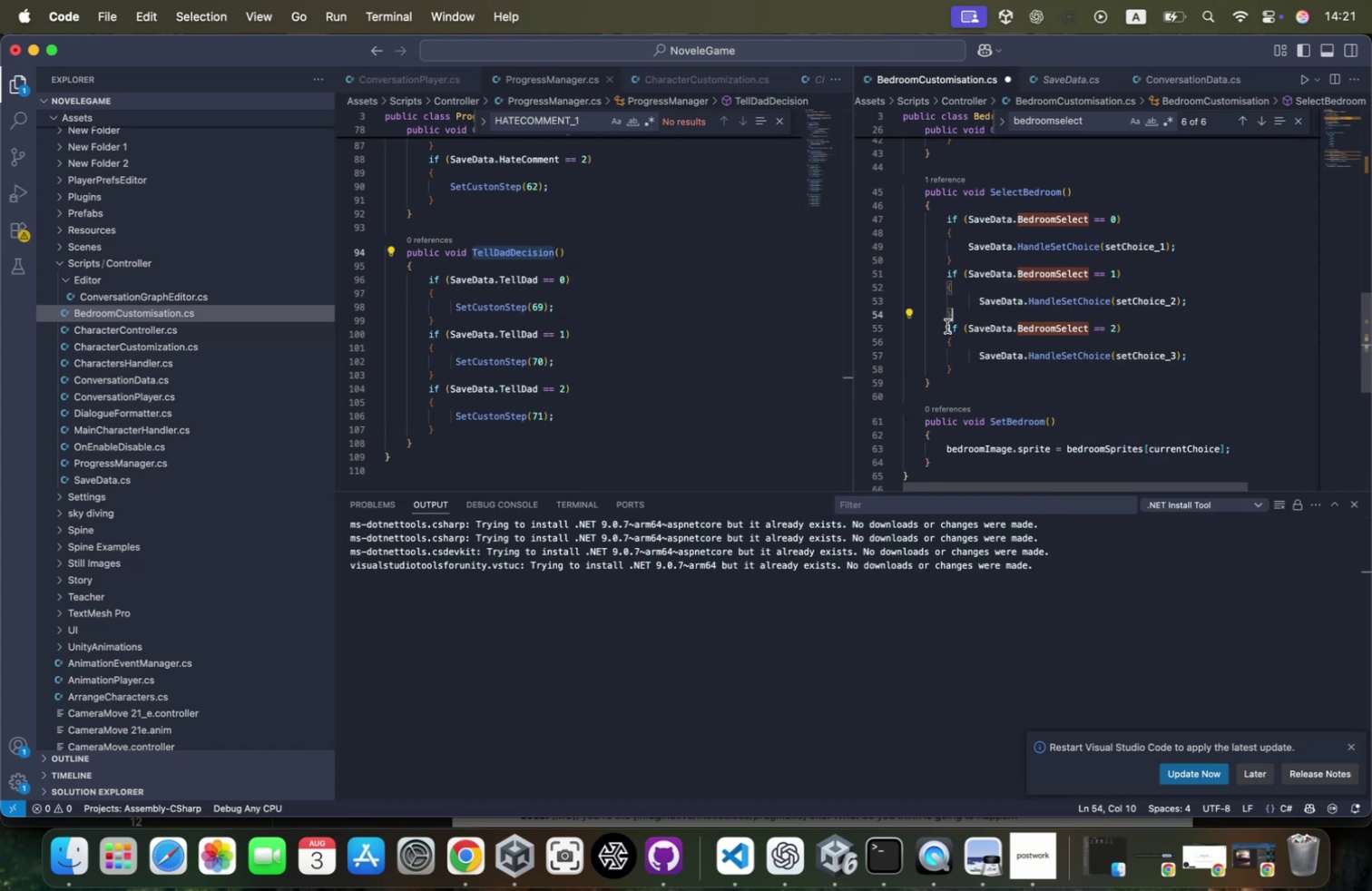 
left_click([994, 206])
 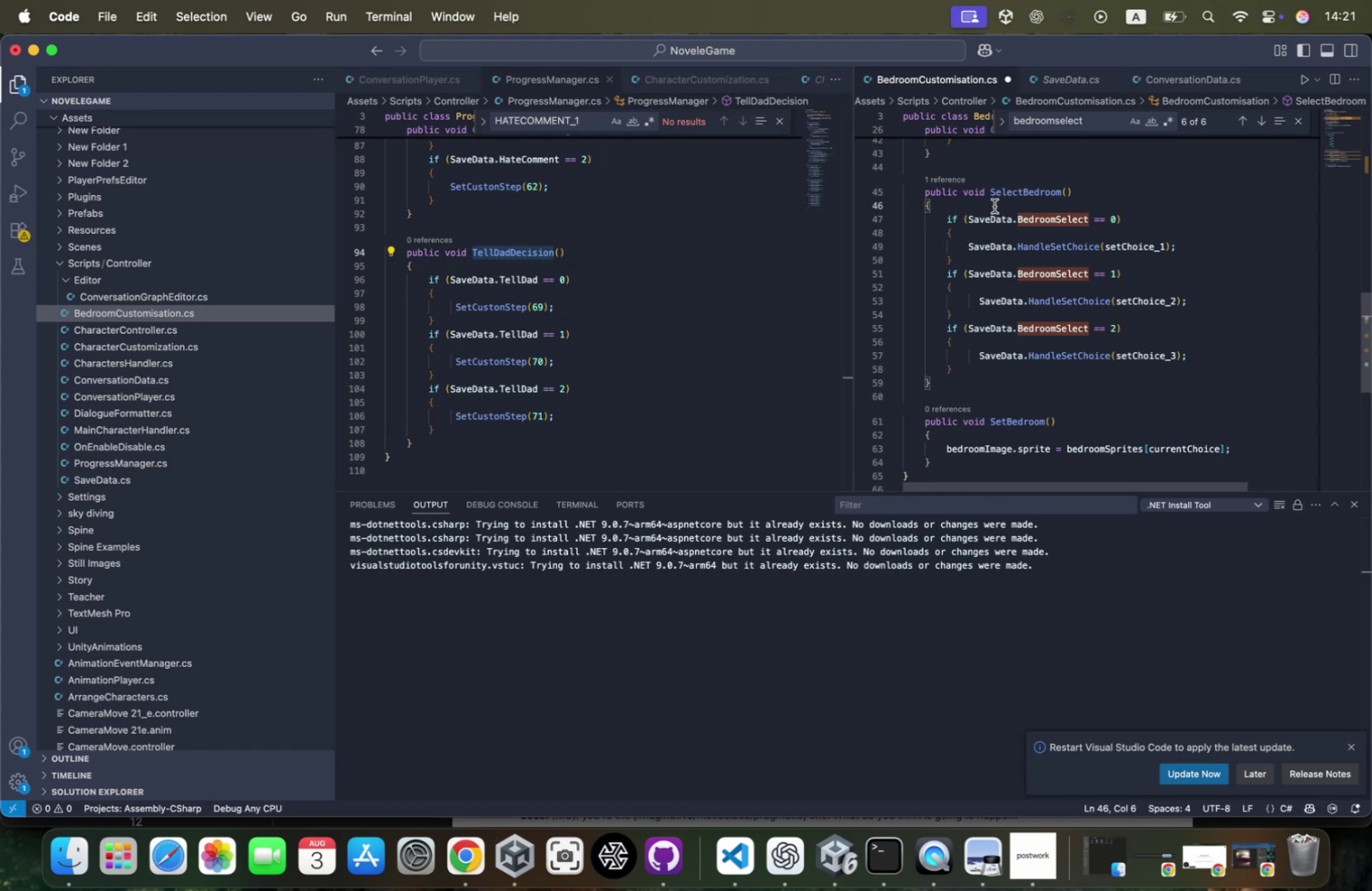 
key(Enter)
 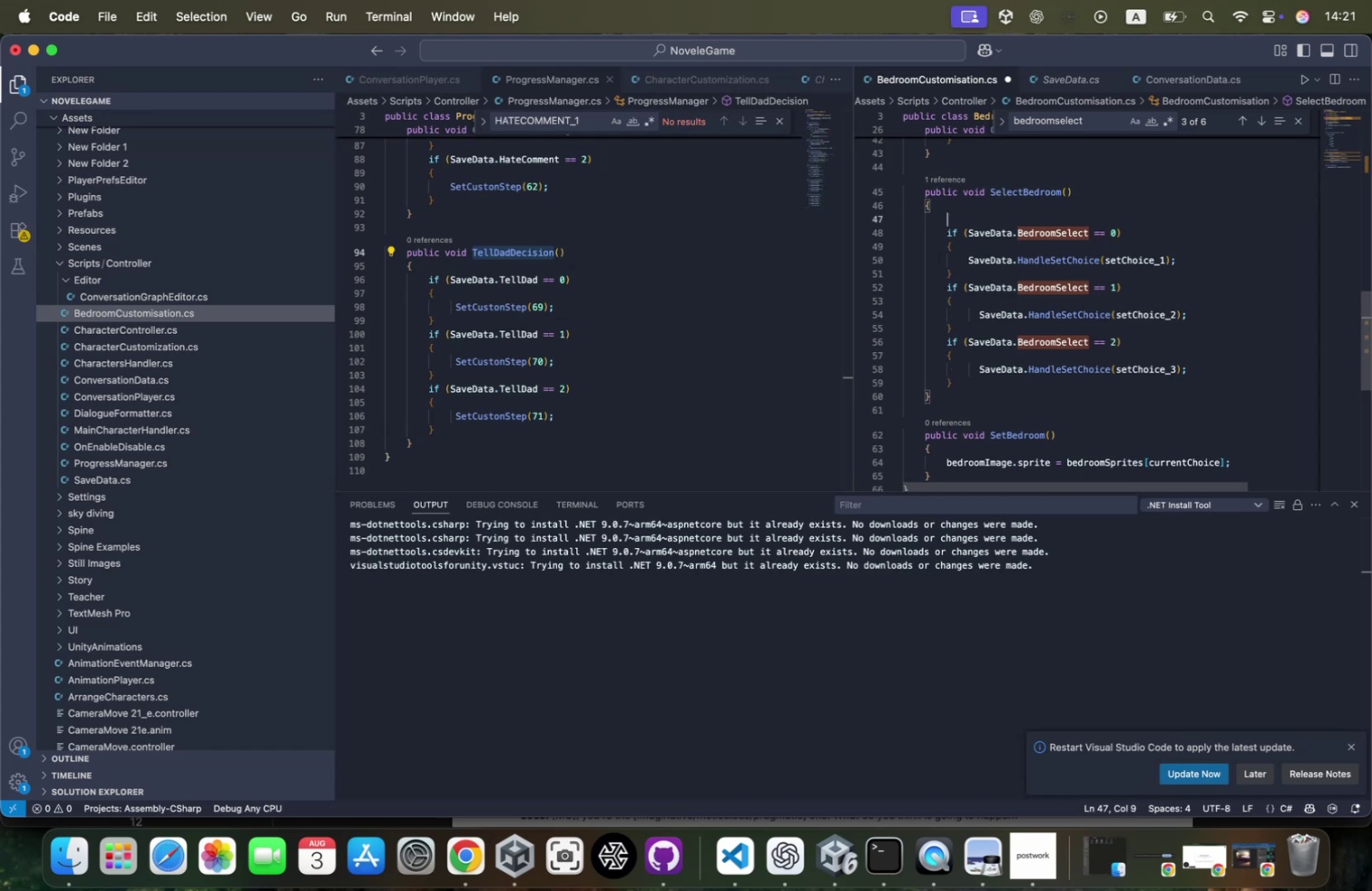 
type(iny )
key(Backspace)
key(Backspace)
type(int savedBedroom )
key(Backspace)
type(Num = Saveda)
key(Tab)
type(.)
 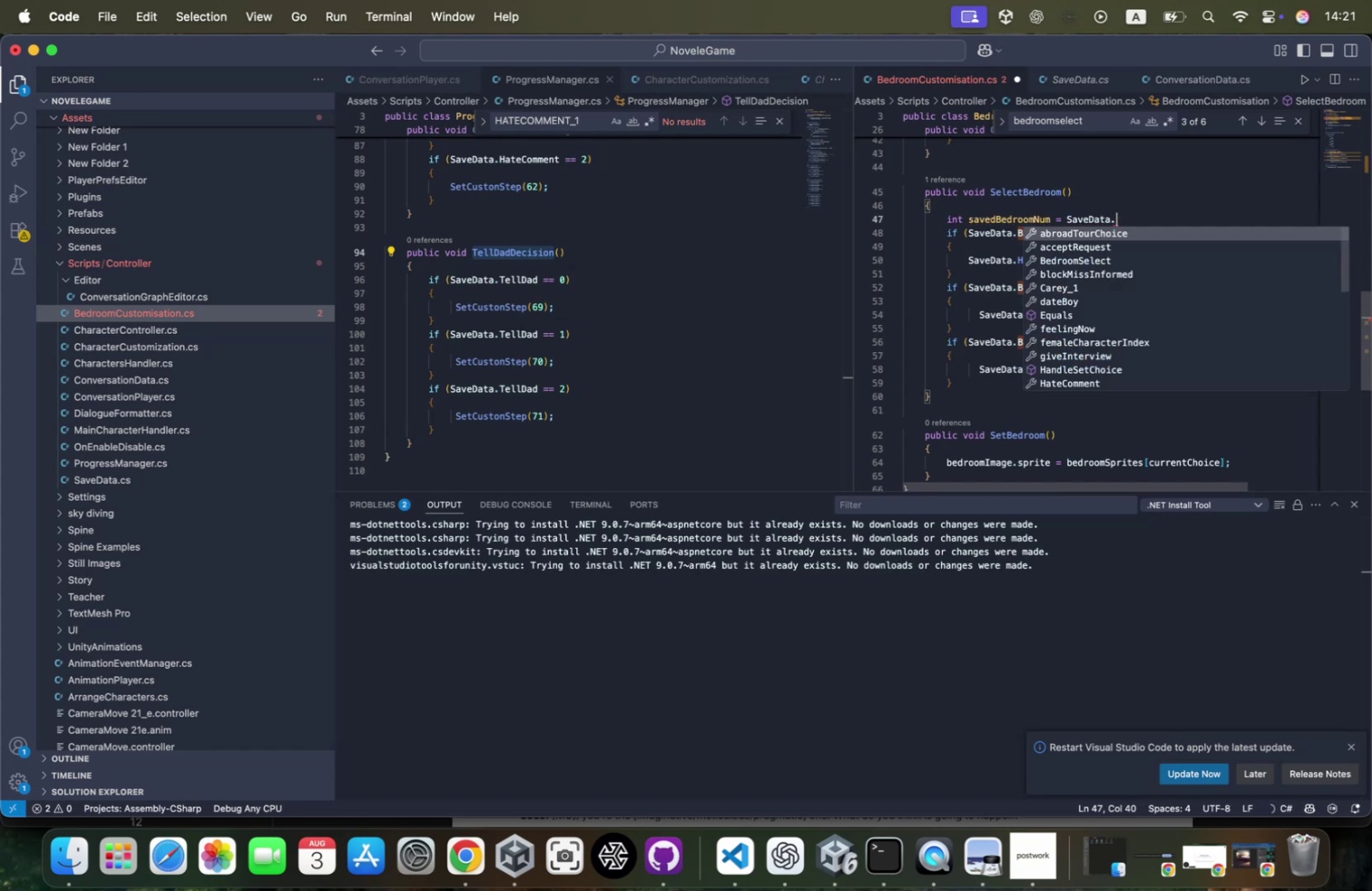 
left_click([1037, 247])
 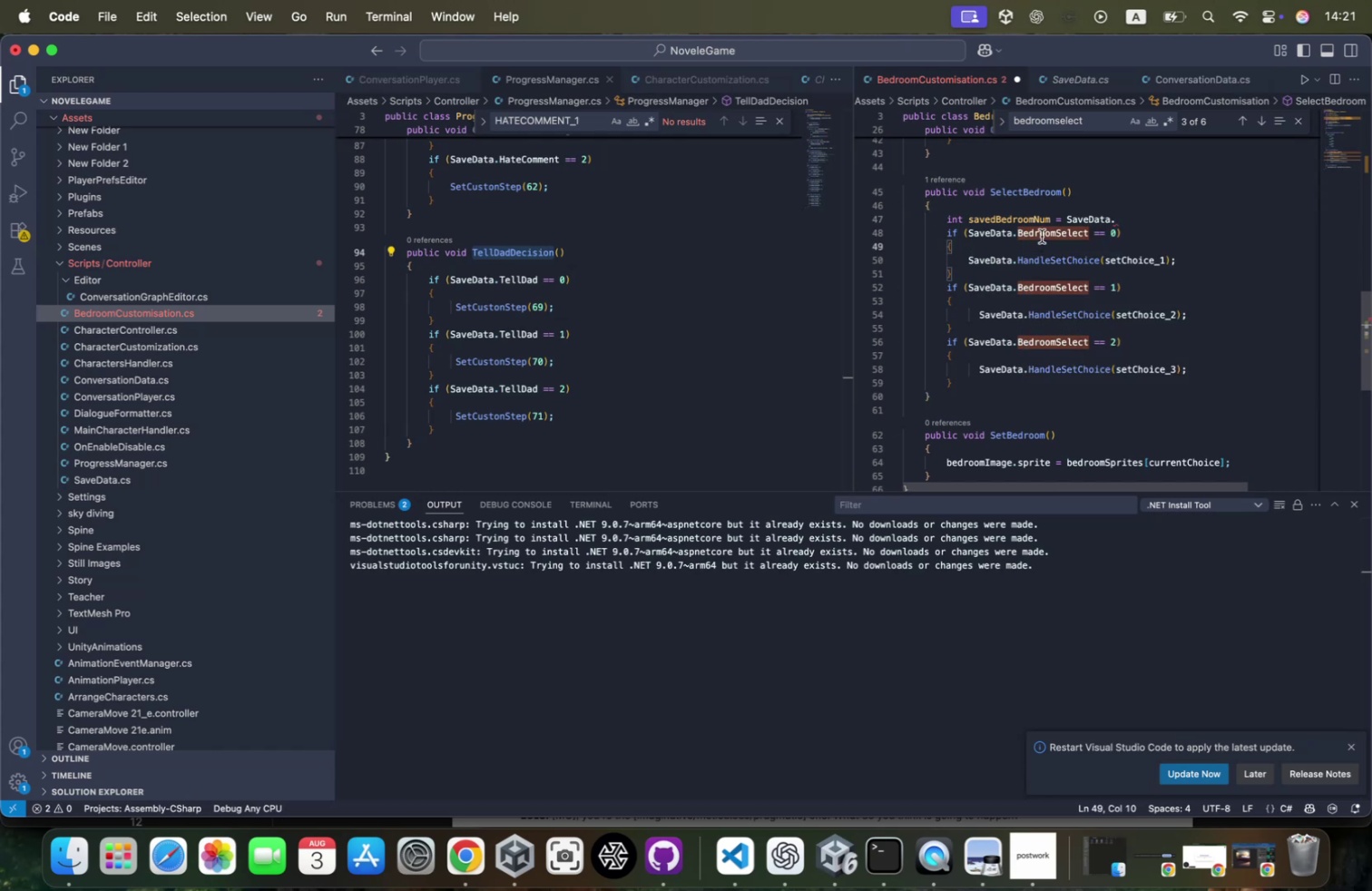 
left_click([1042, 236])
 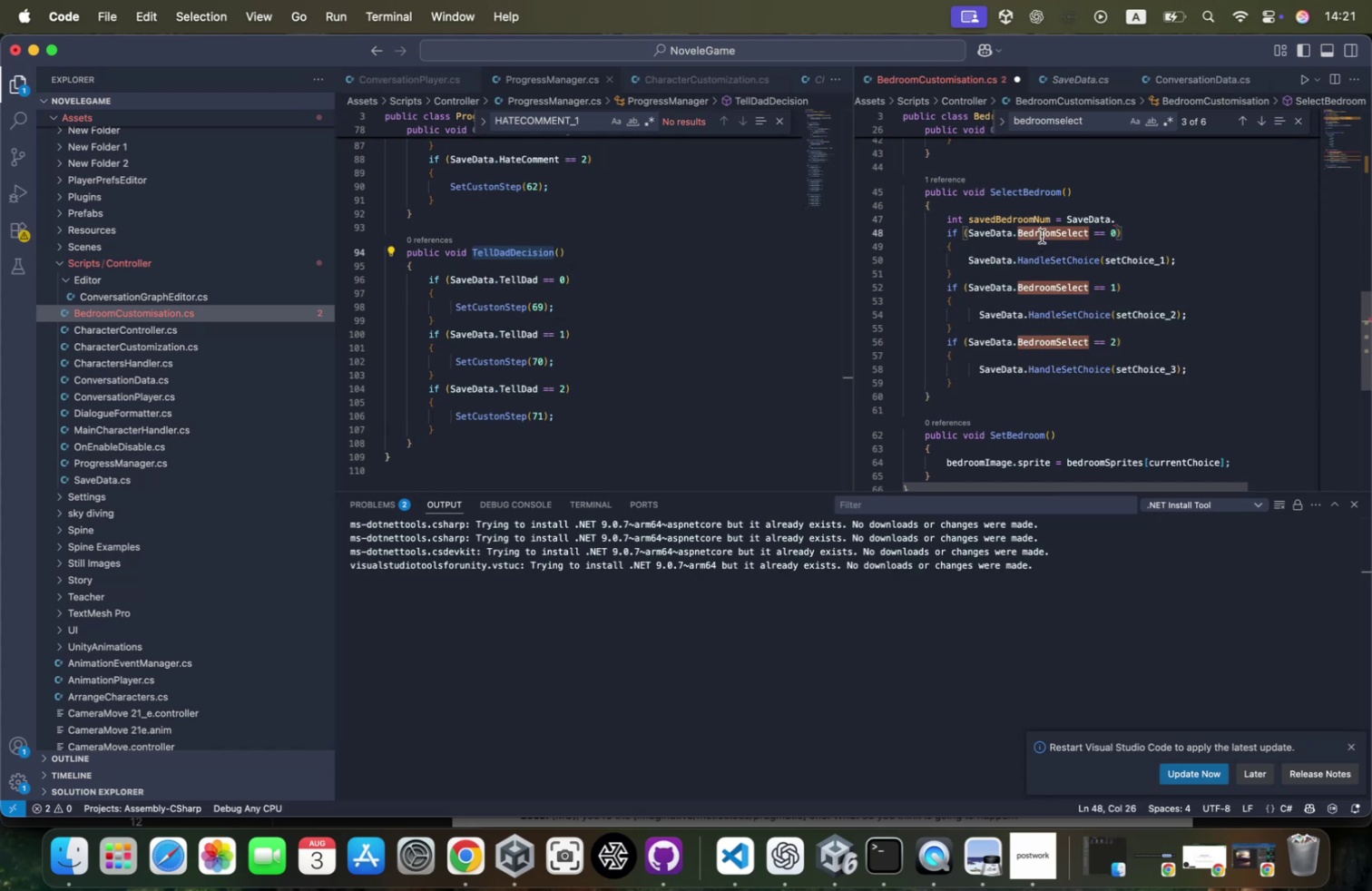 
left_click([1042, 236])
 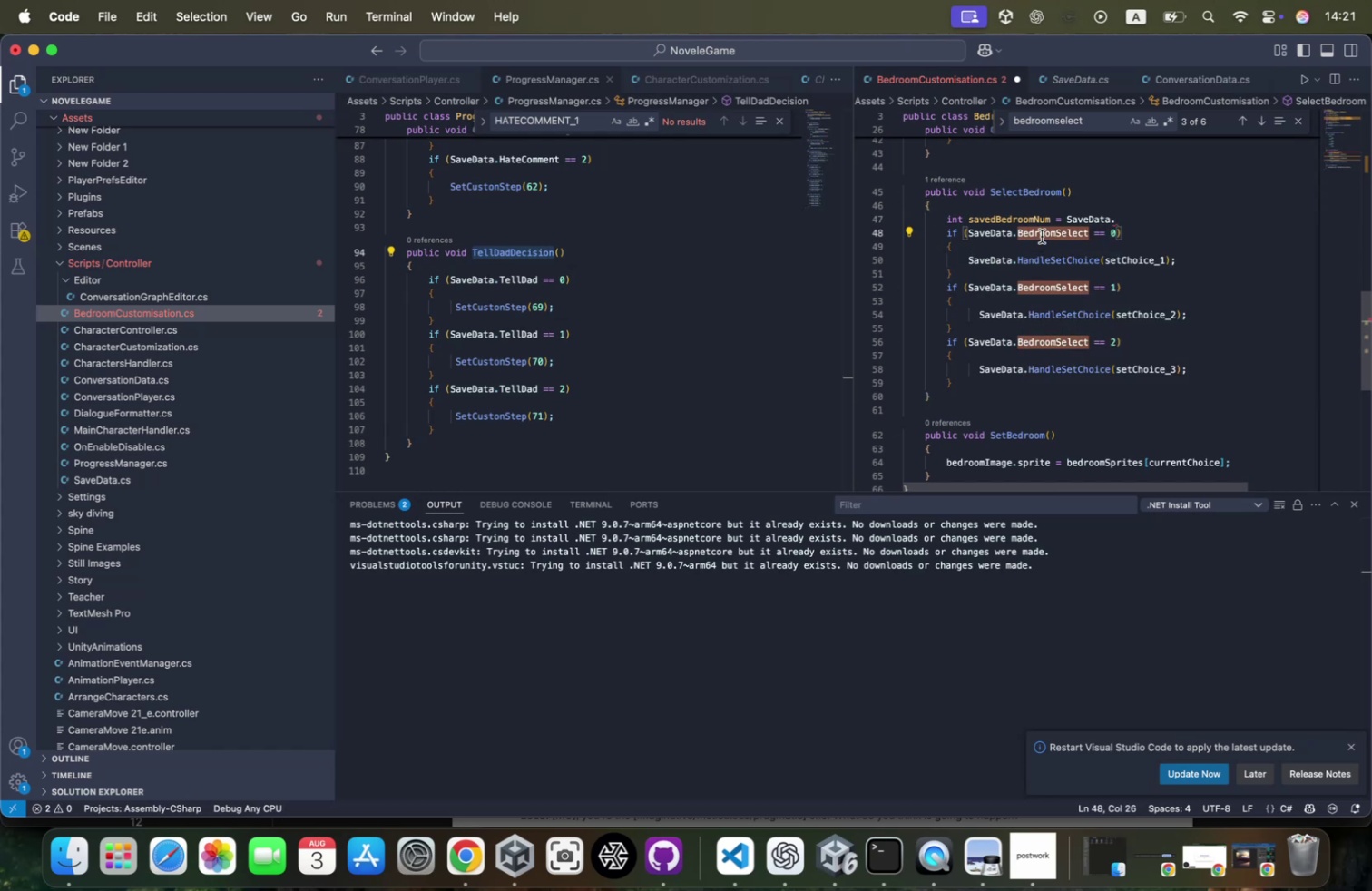 
double_click([1042, 236])
 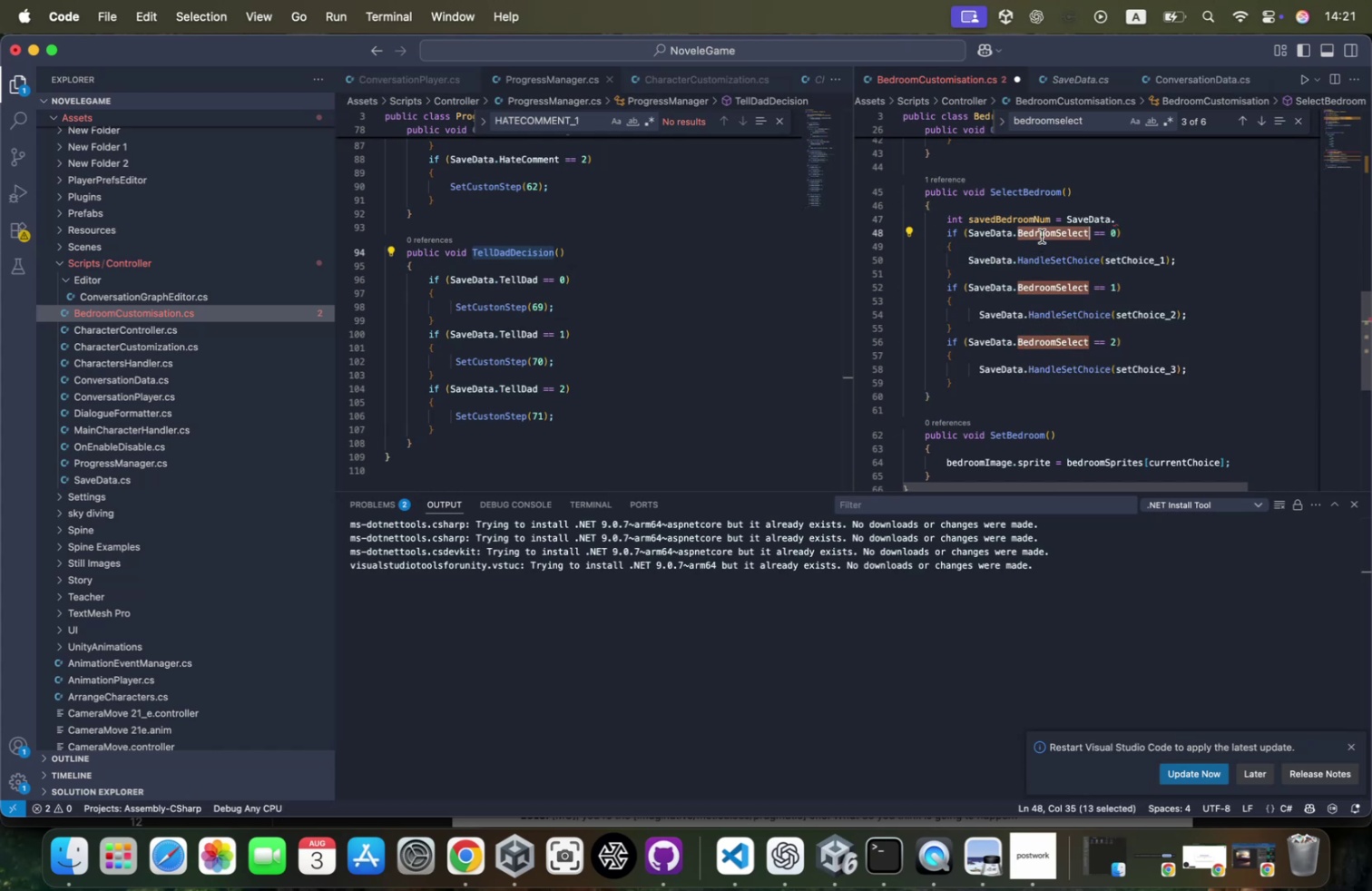 
key(Meta+CommandLeft)
 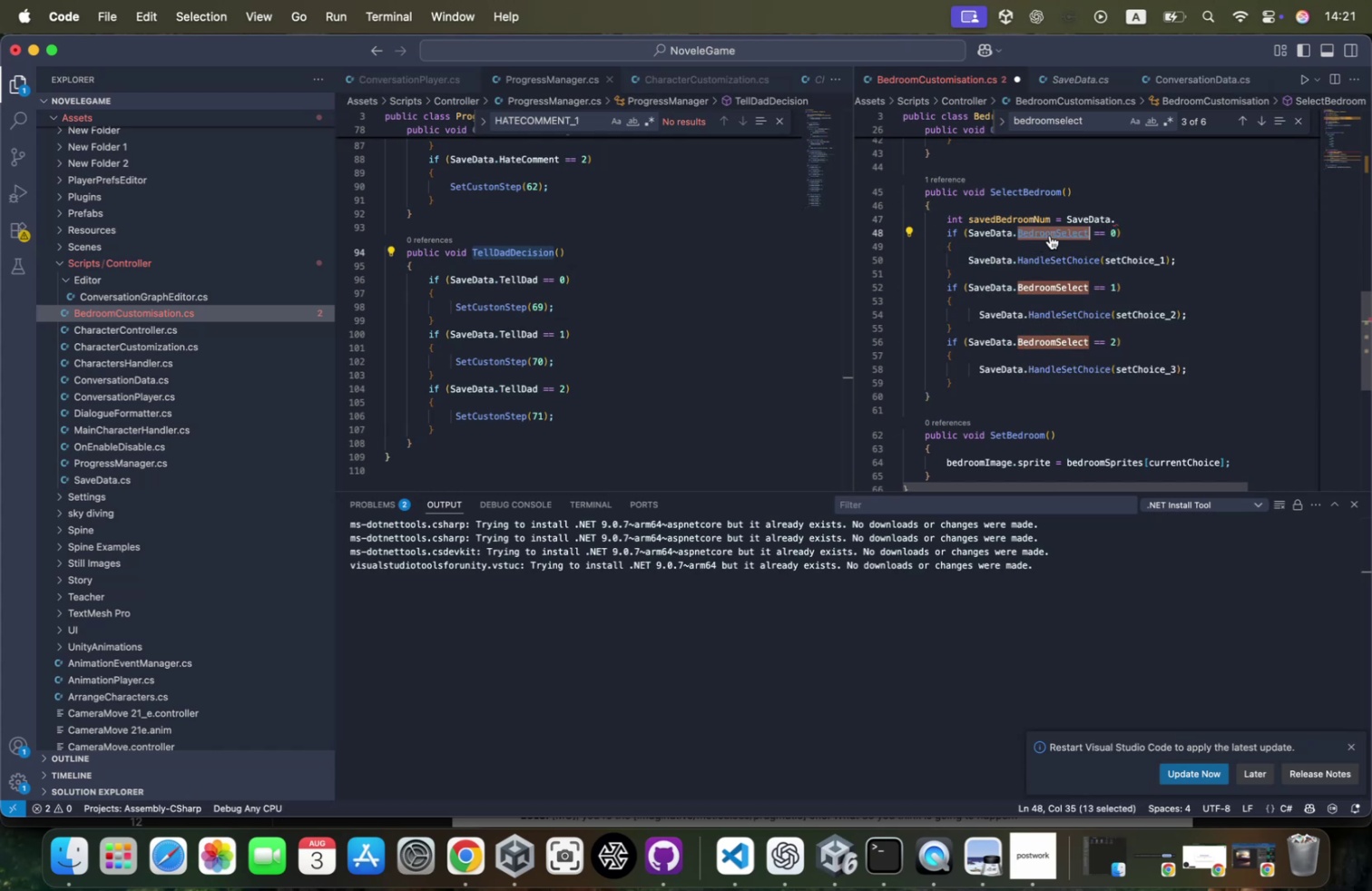 
key(Meta+C)
 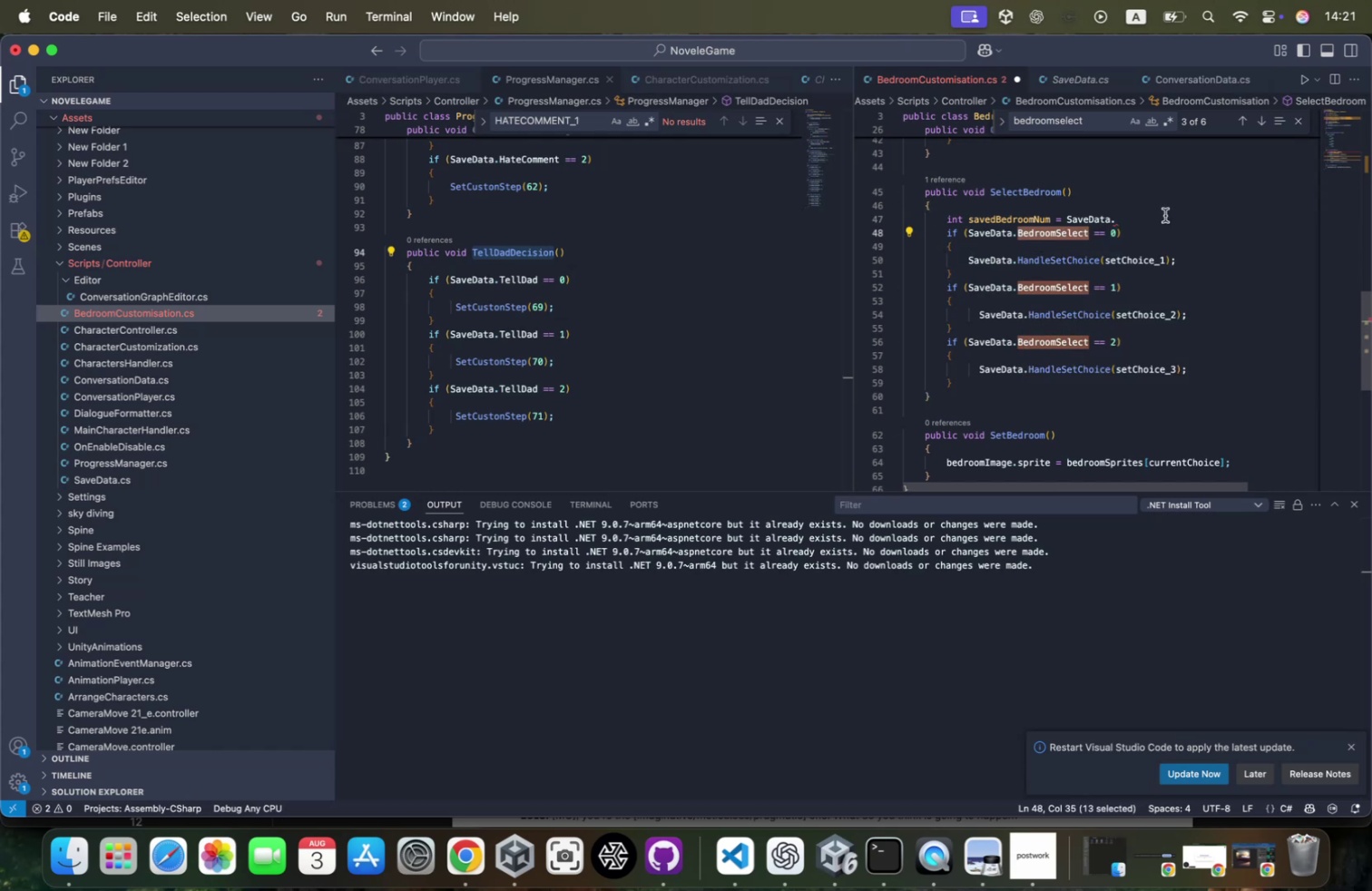 
left_click([1165, 215])
 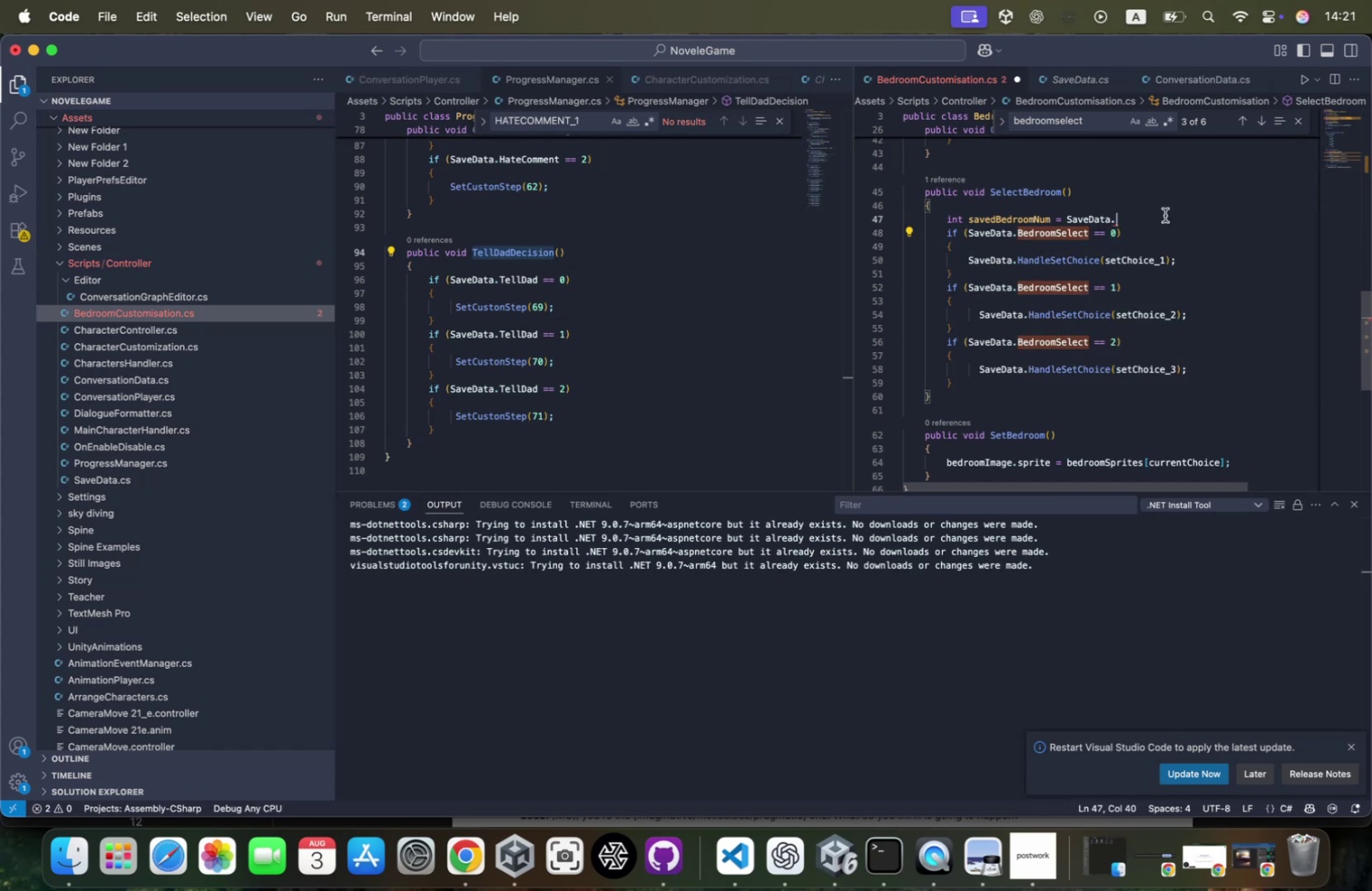 
key(Meta+CommandLeft)
 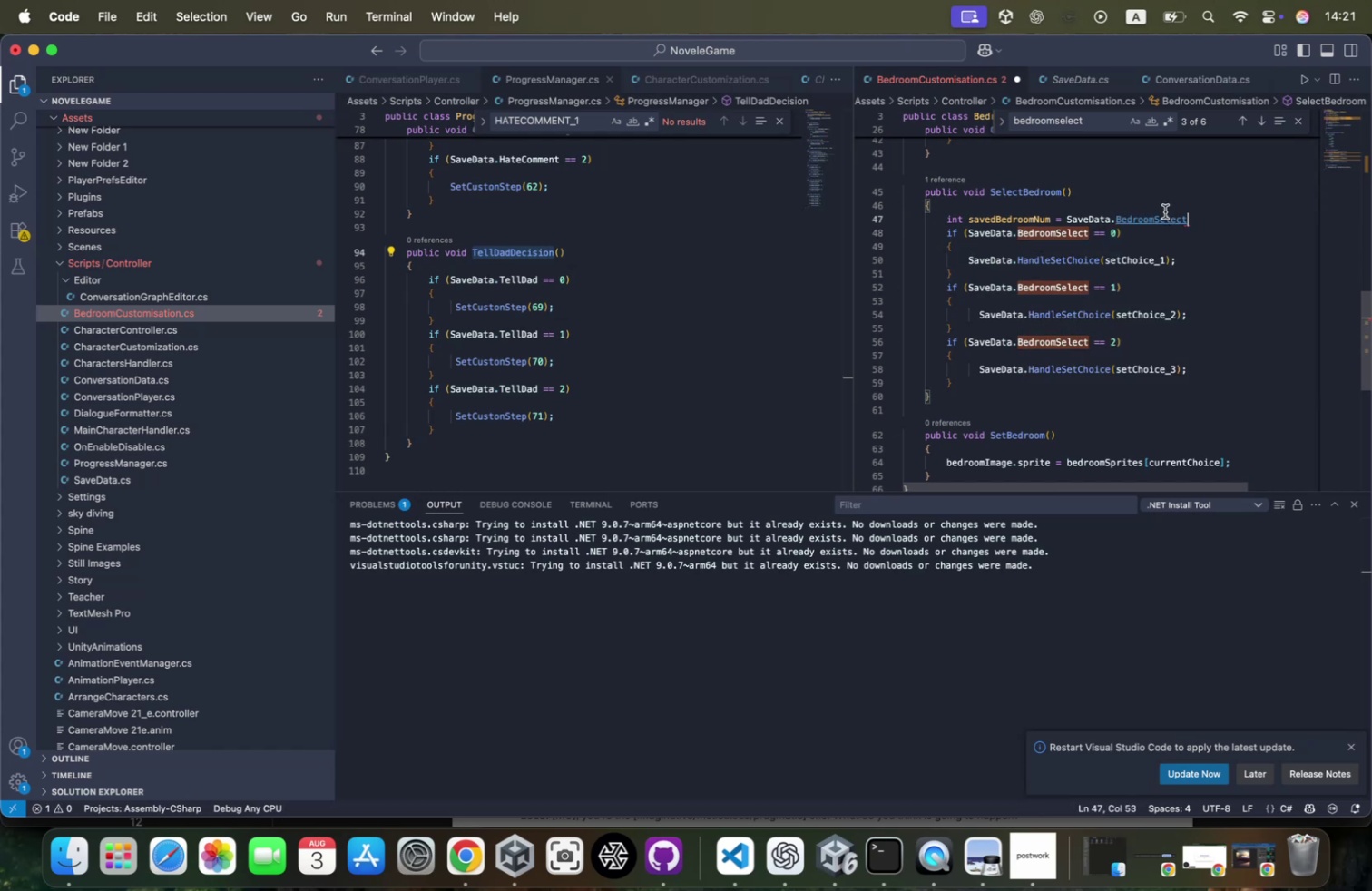 
key(Meta+V)
 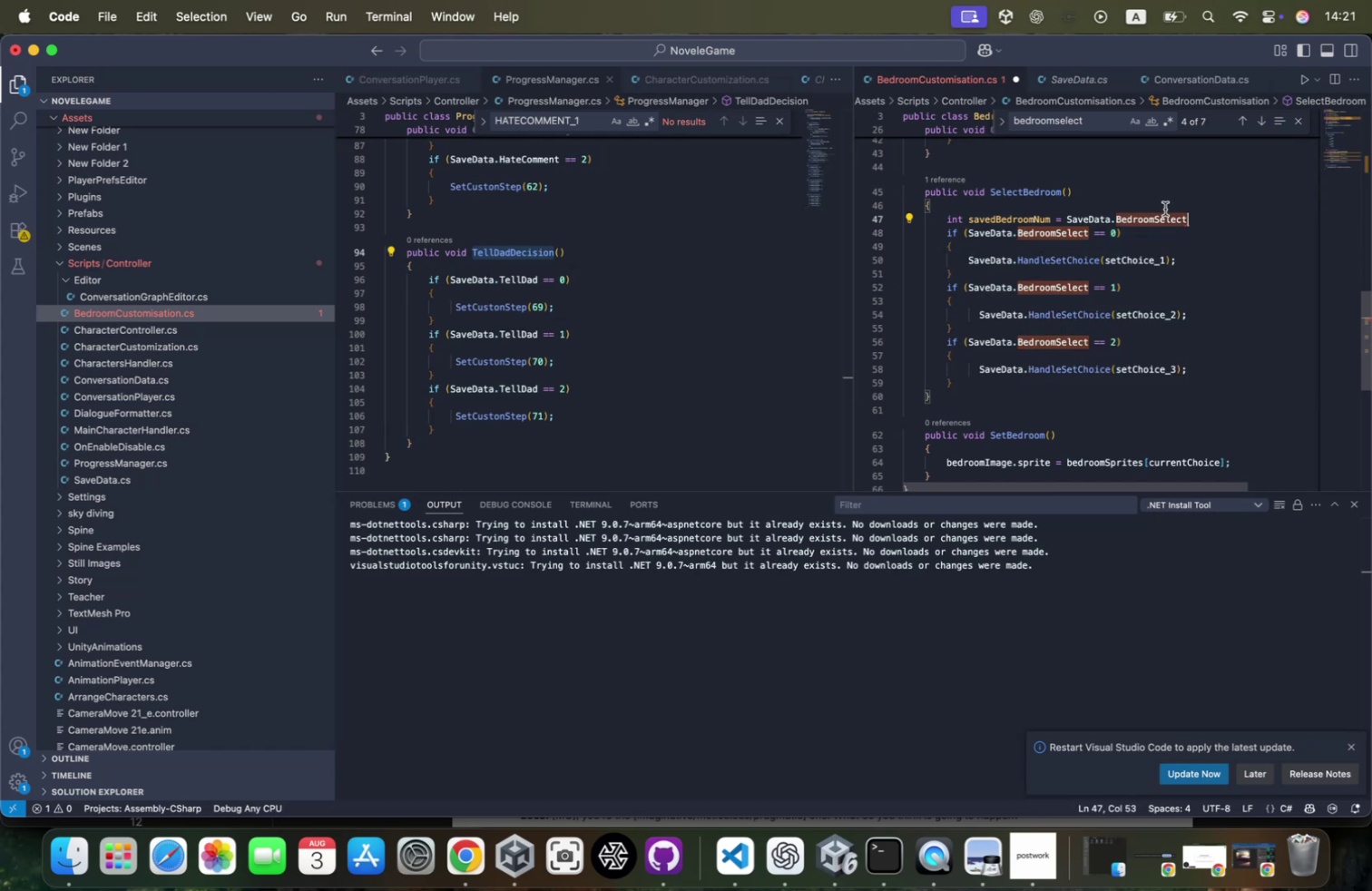 
key(Semicolon)
 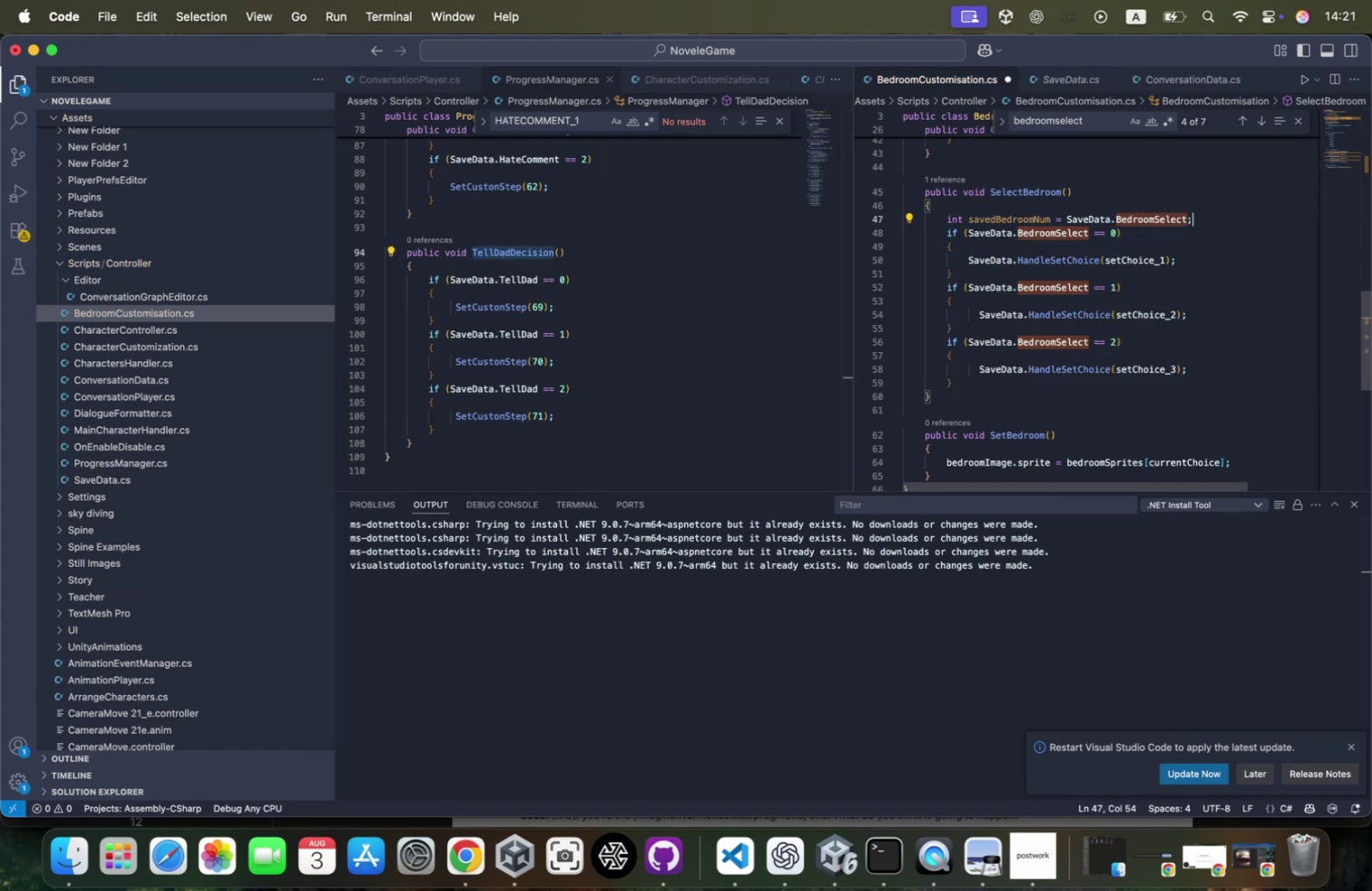 
key(Enter)
 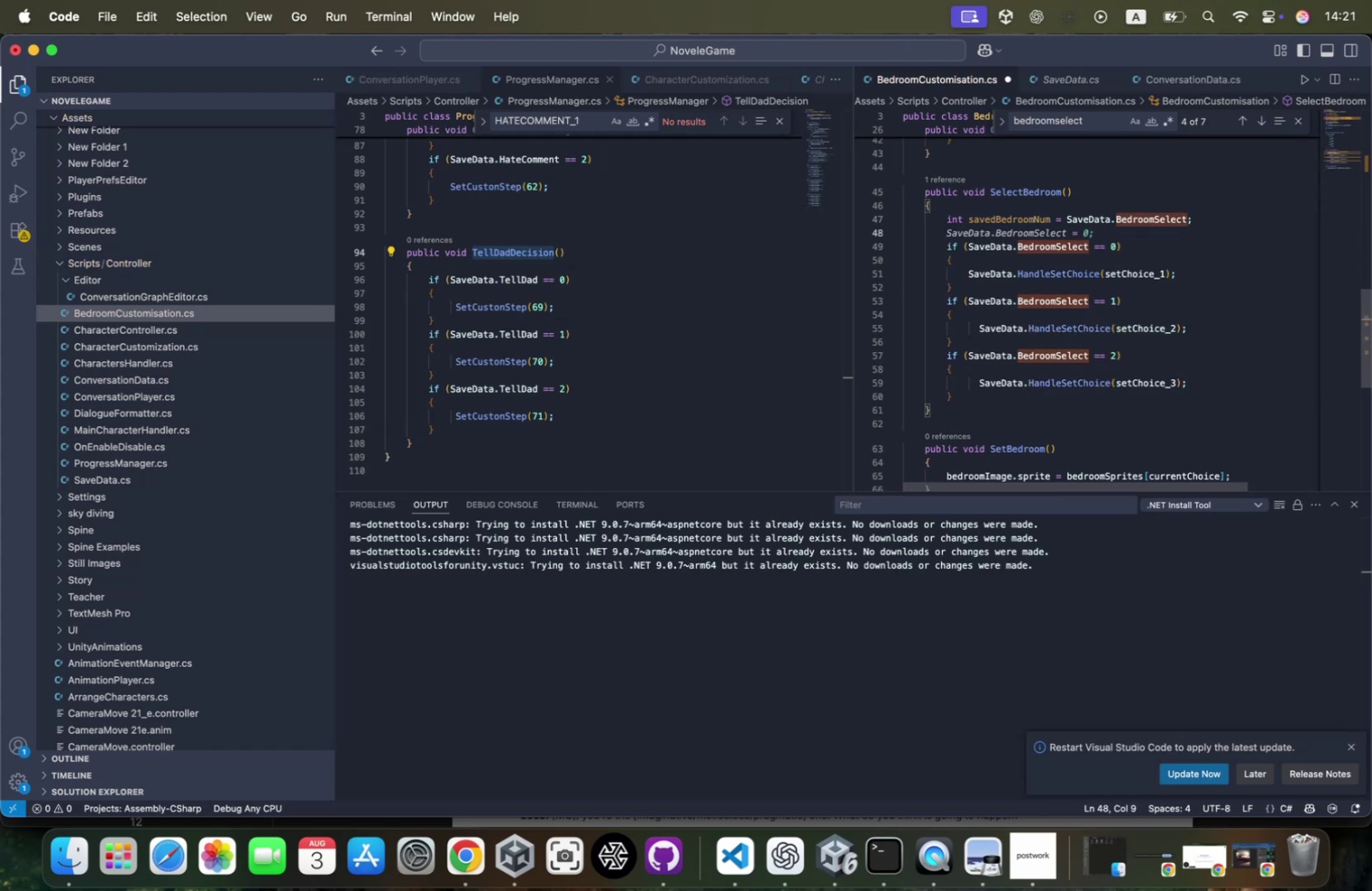 
type(swit)
key(Tab)
key(Tab)
 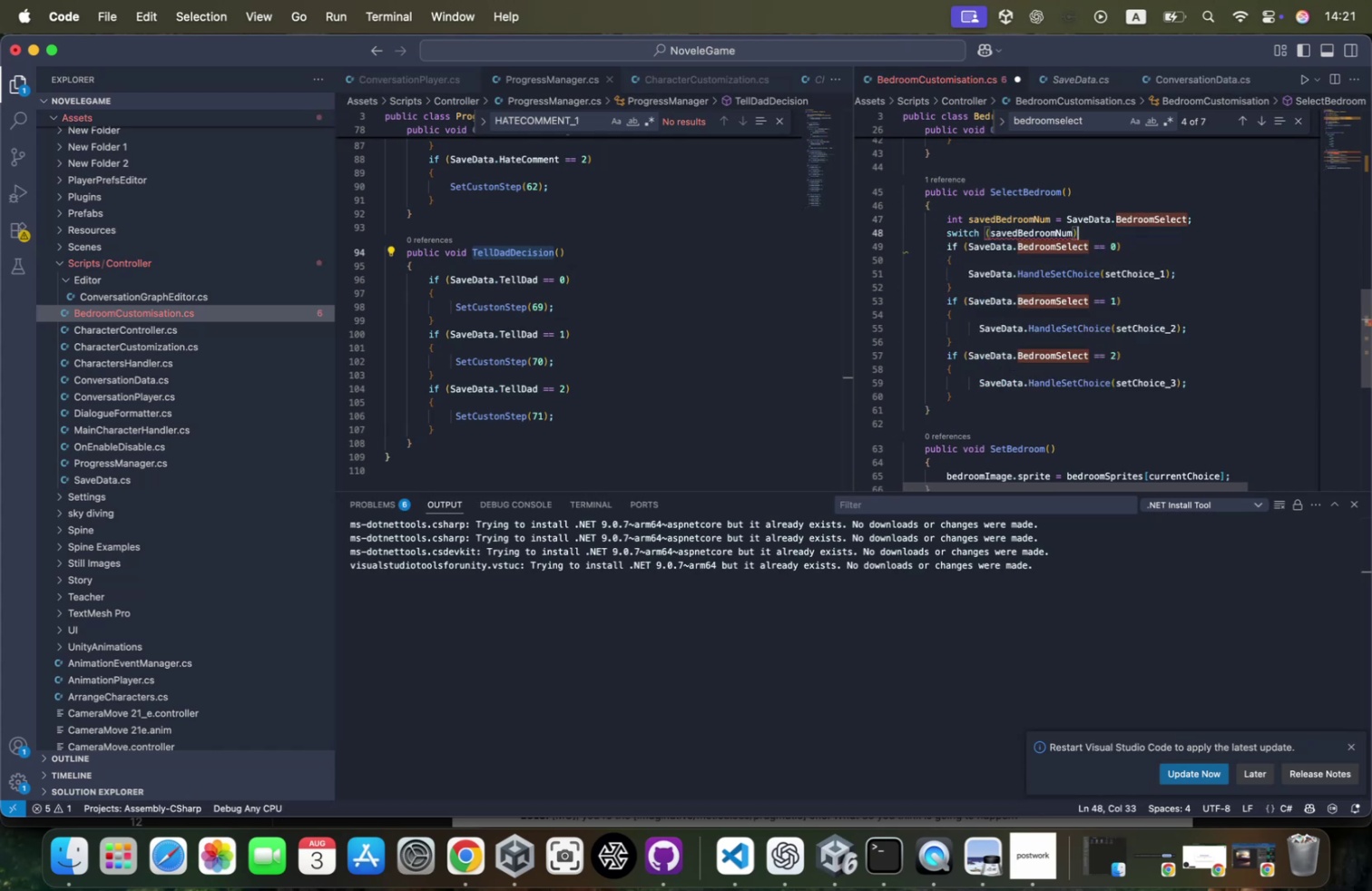 
key(Enter)
 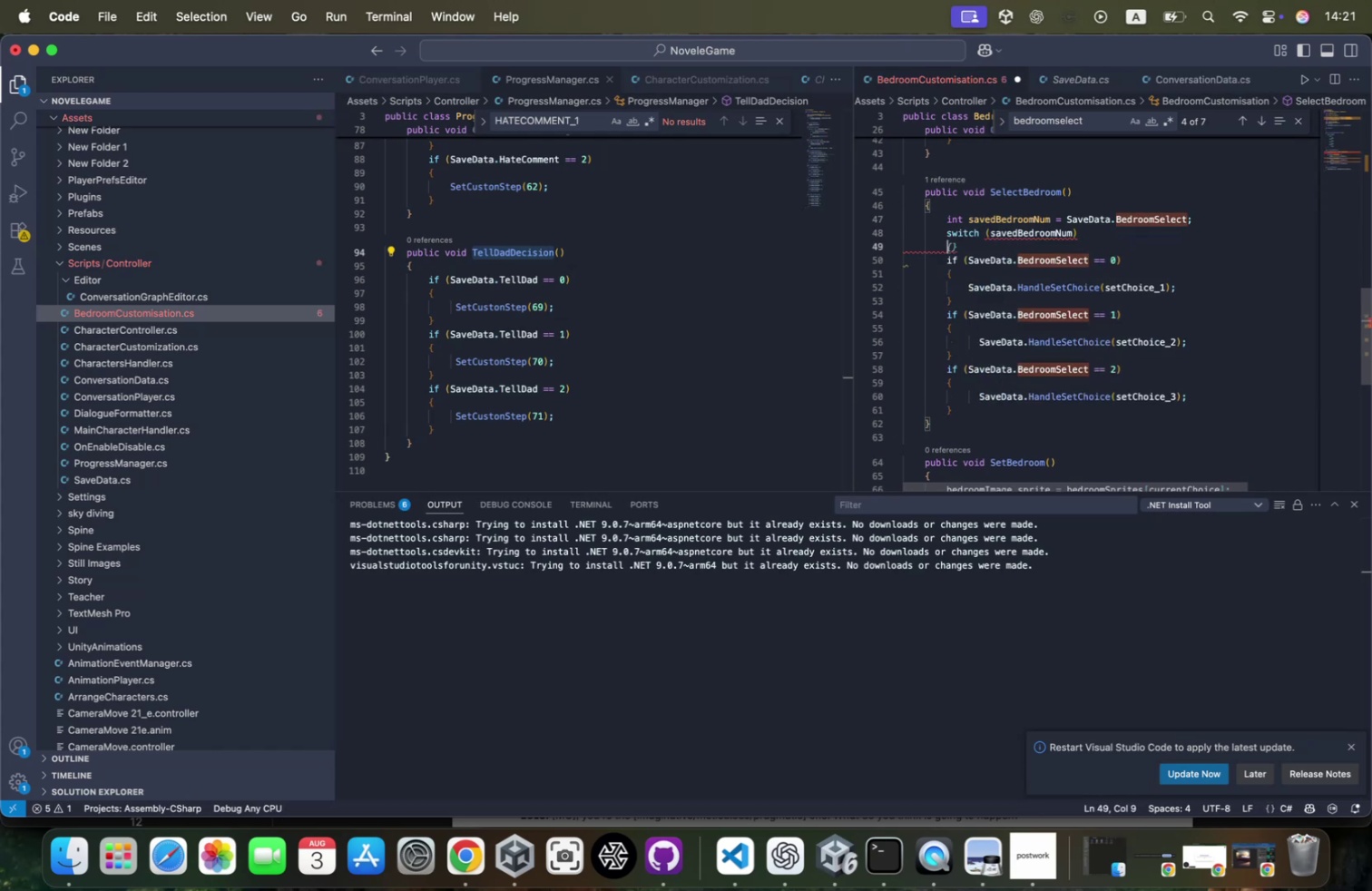 
key(Shift+P)
 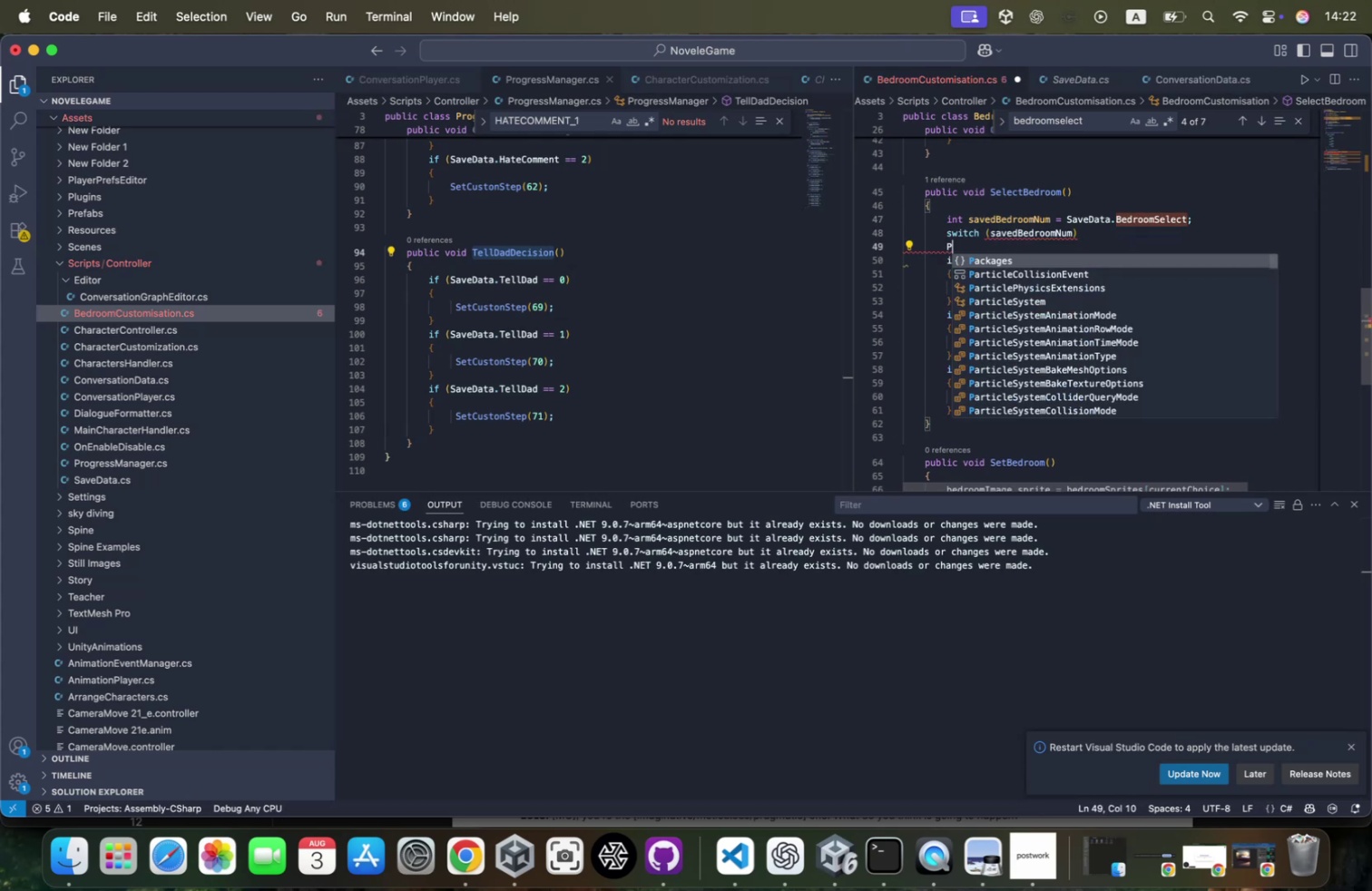 
key(Backspace)
 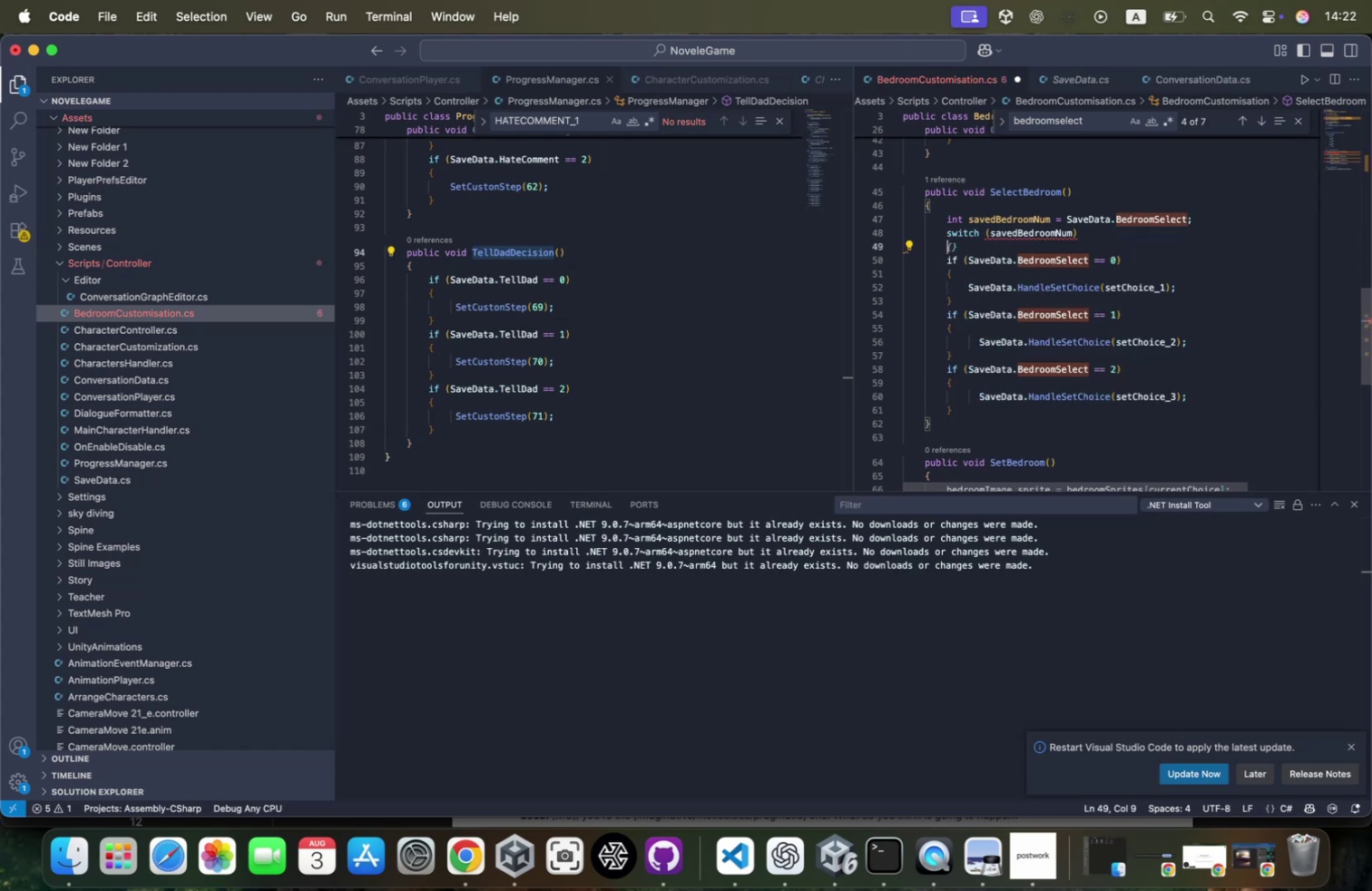 
key(Shift+ShiftRight)
 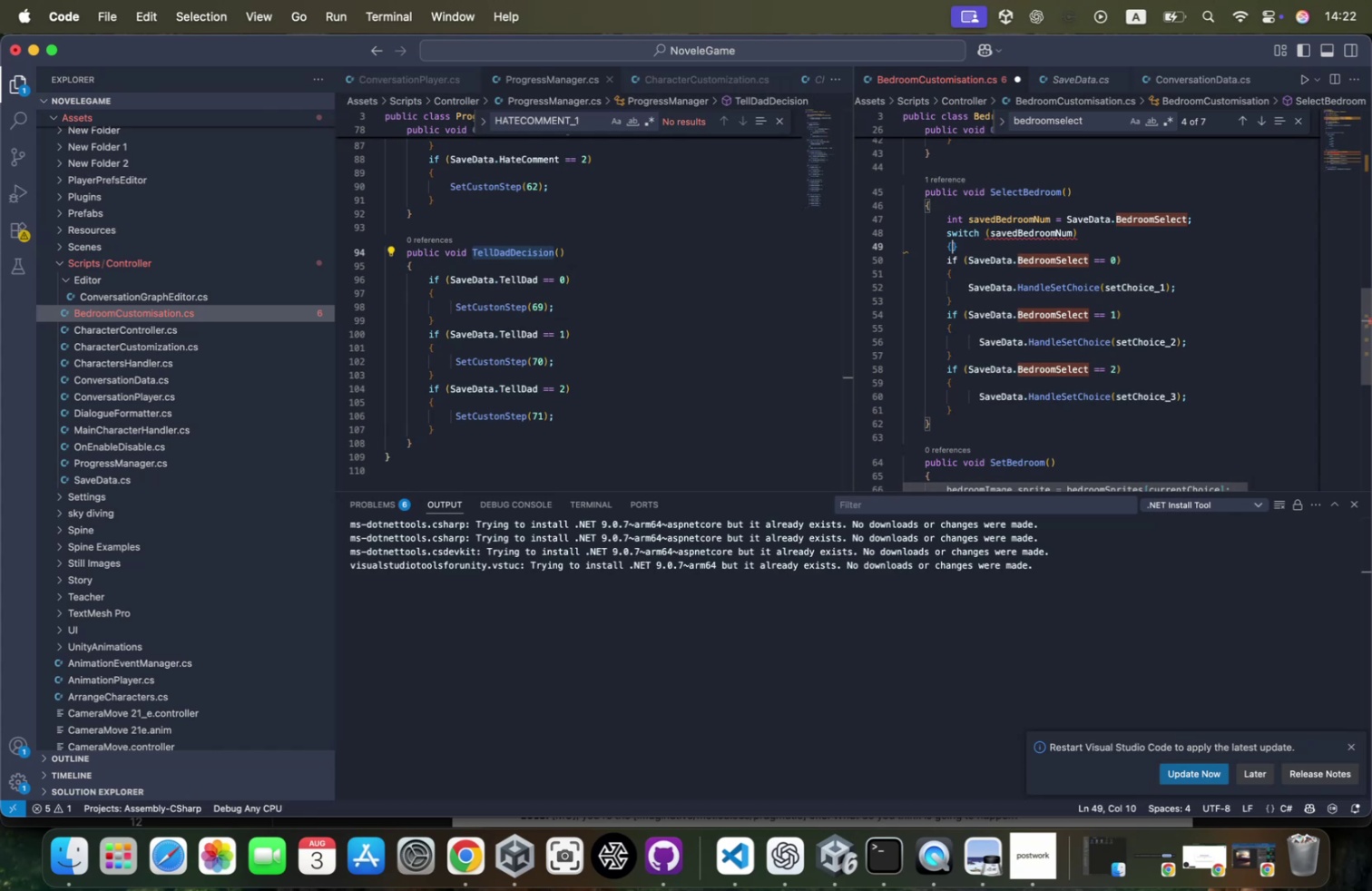 
key(Shift+BracketLeft)
 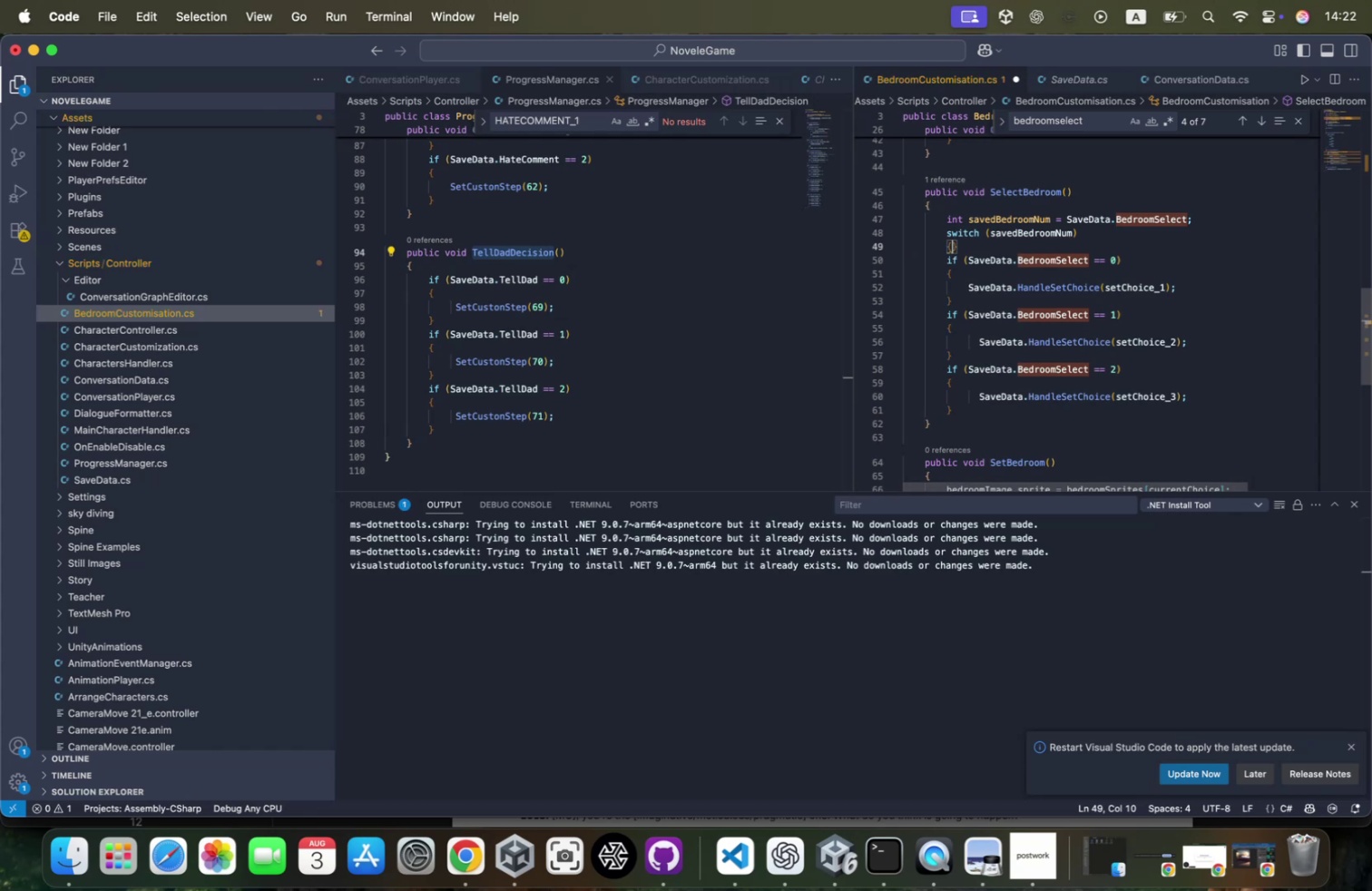 
key(Enter)
 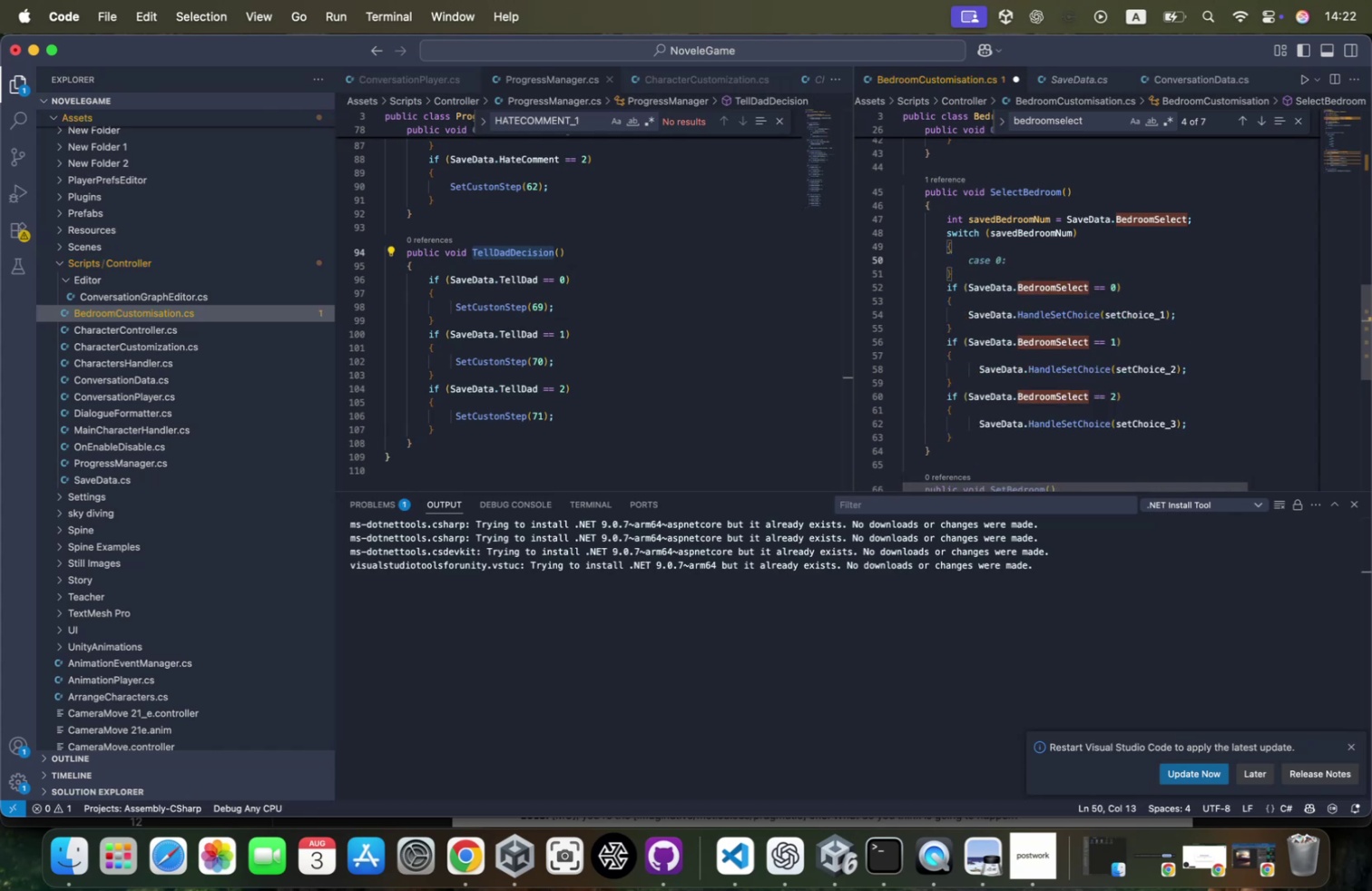 
key(Tab)
 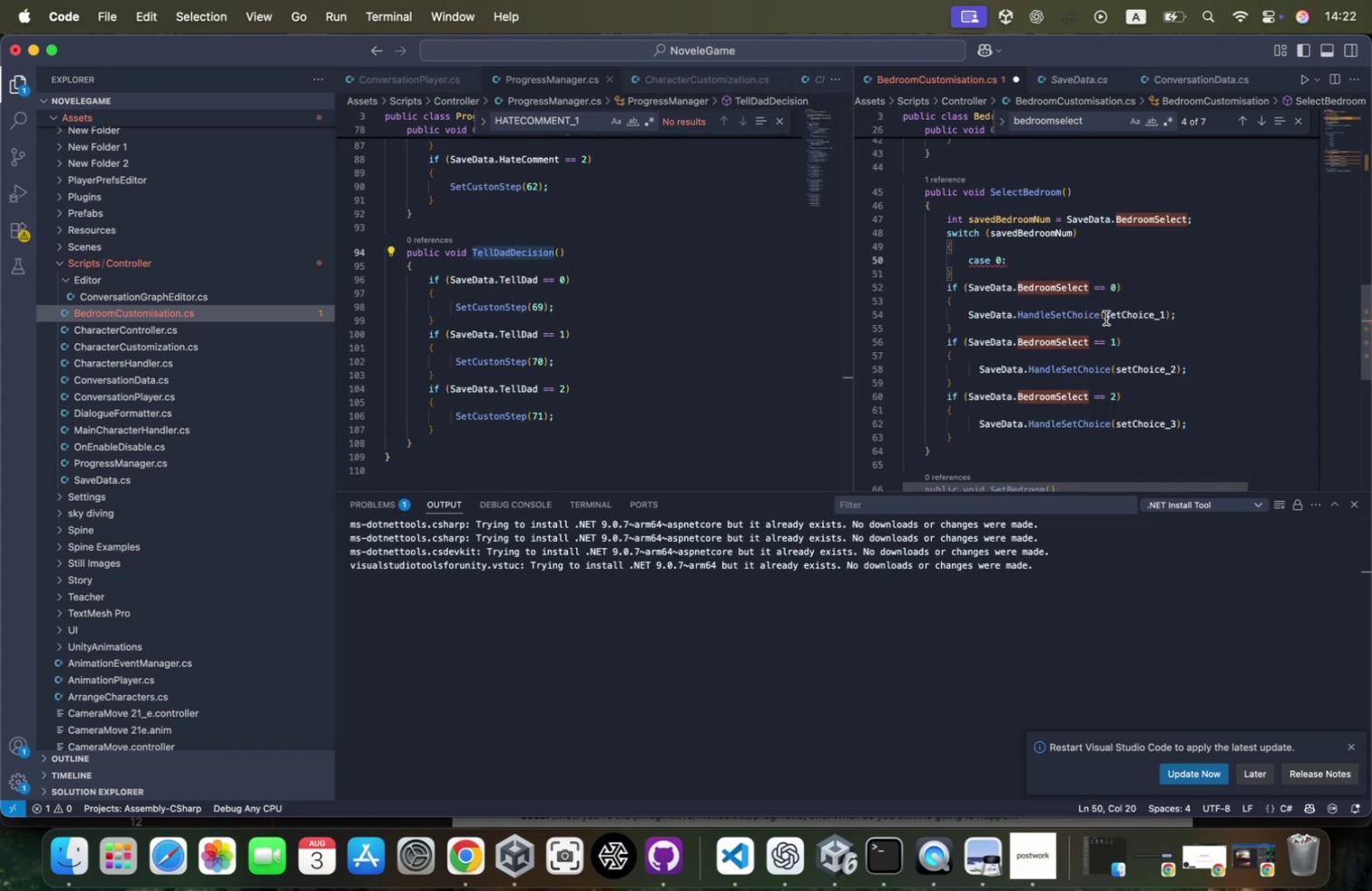 
key(Enter)
 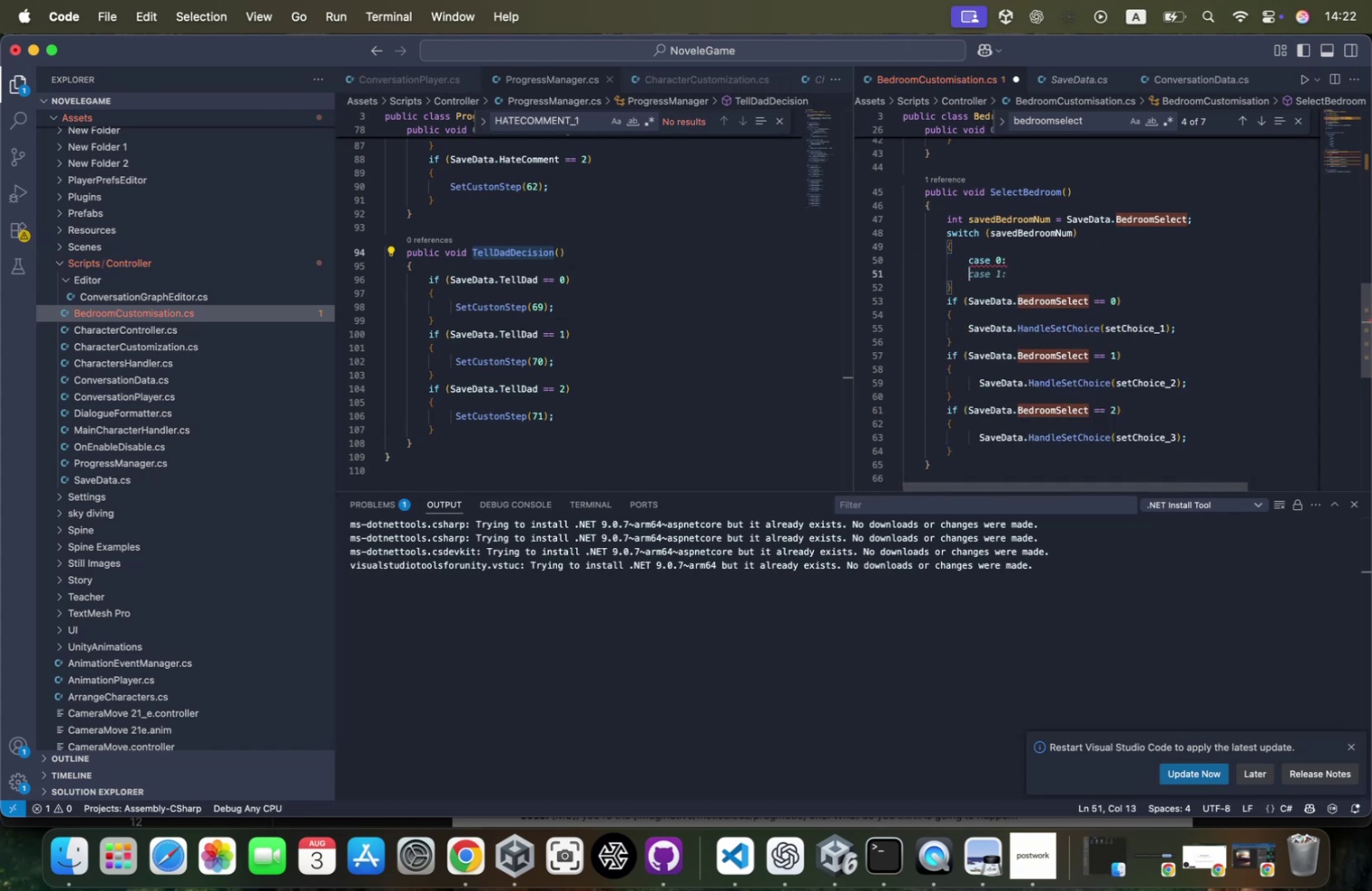 
type(bre)
key(Tab)
type(;)
 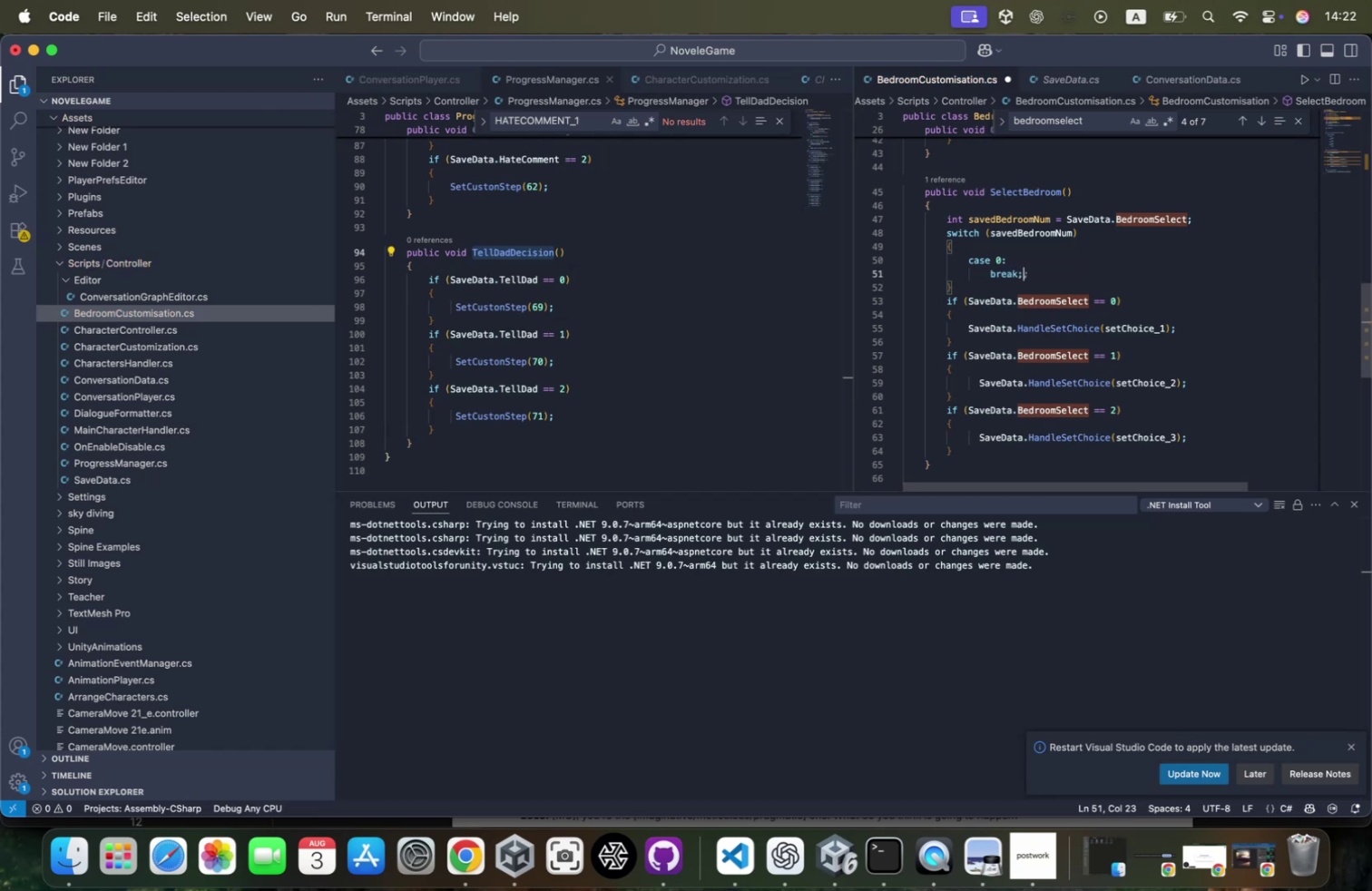 
key(Enter)
 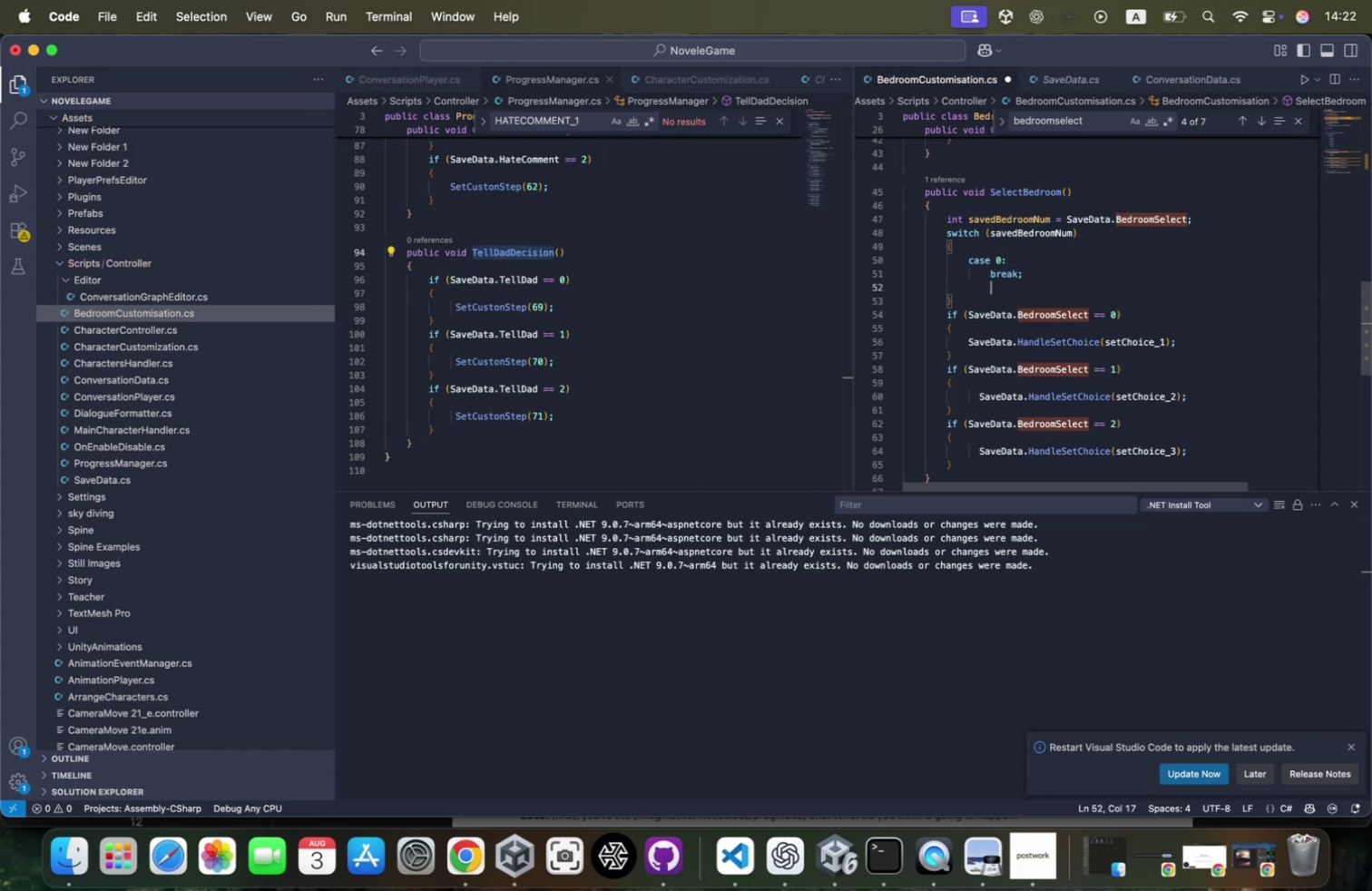 
key(Backspace)
type(case)
key(Tab)
type( 1:)
 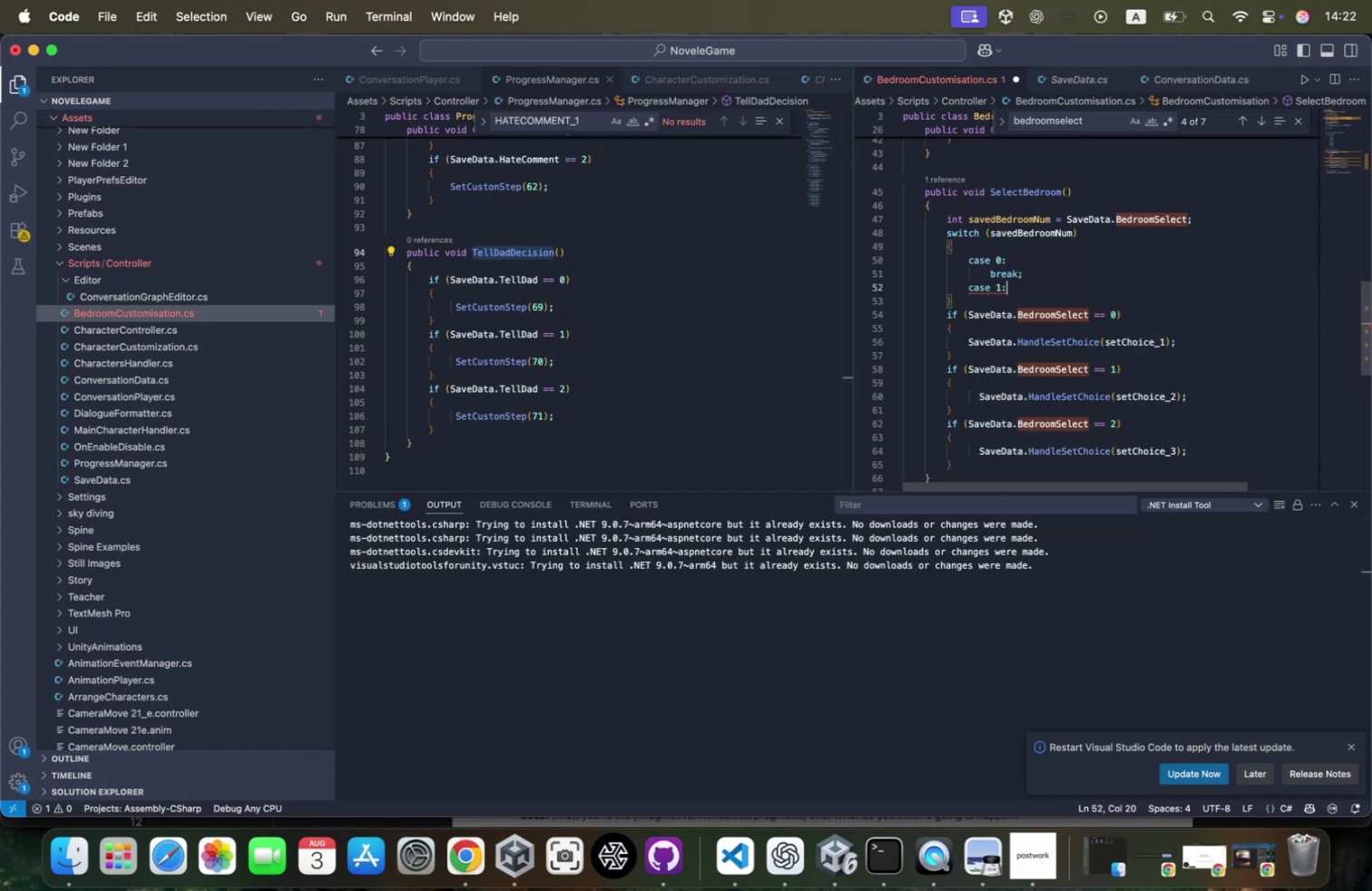 
key(Enter)
 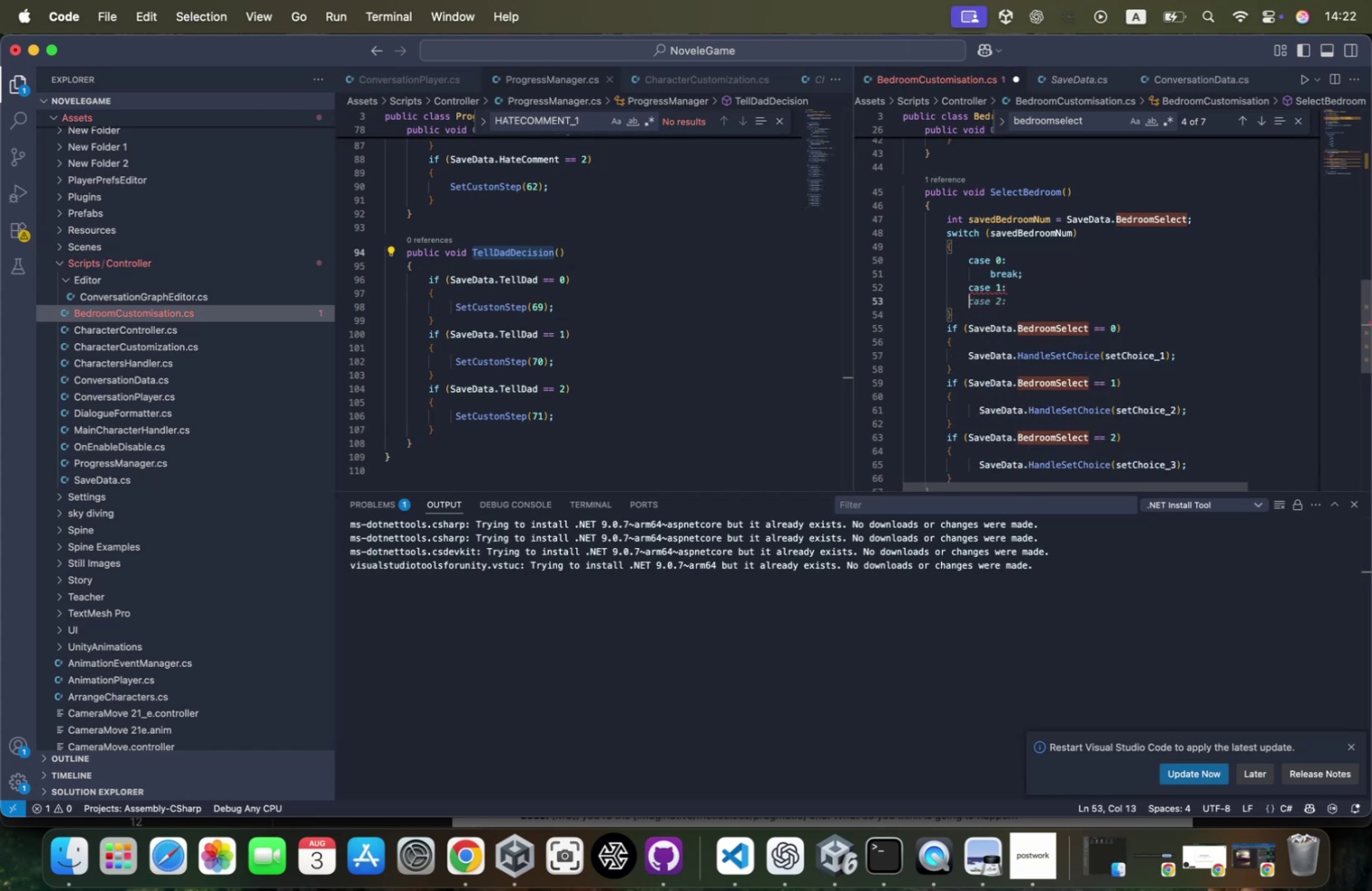 
key(Tab)
 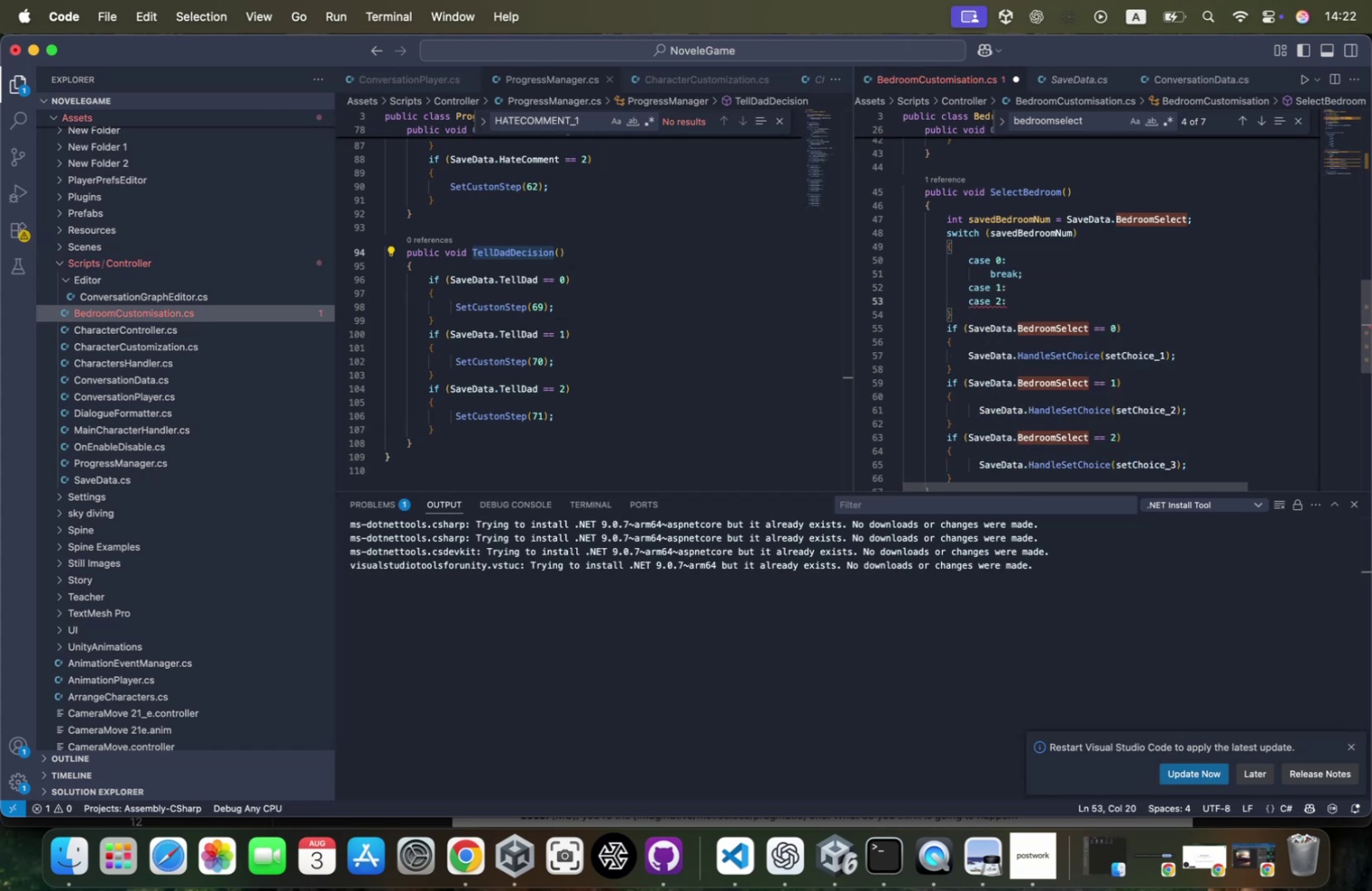 
key(ArrowUp)
 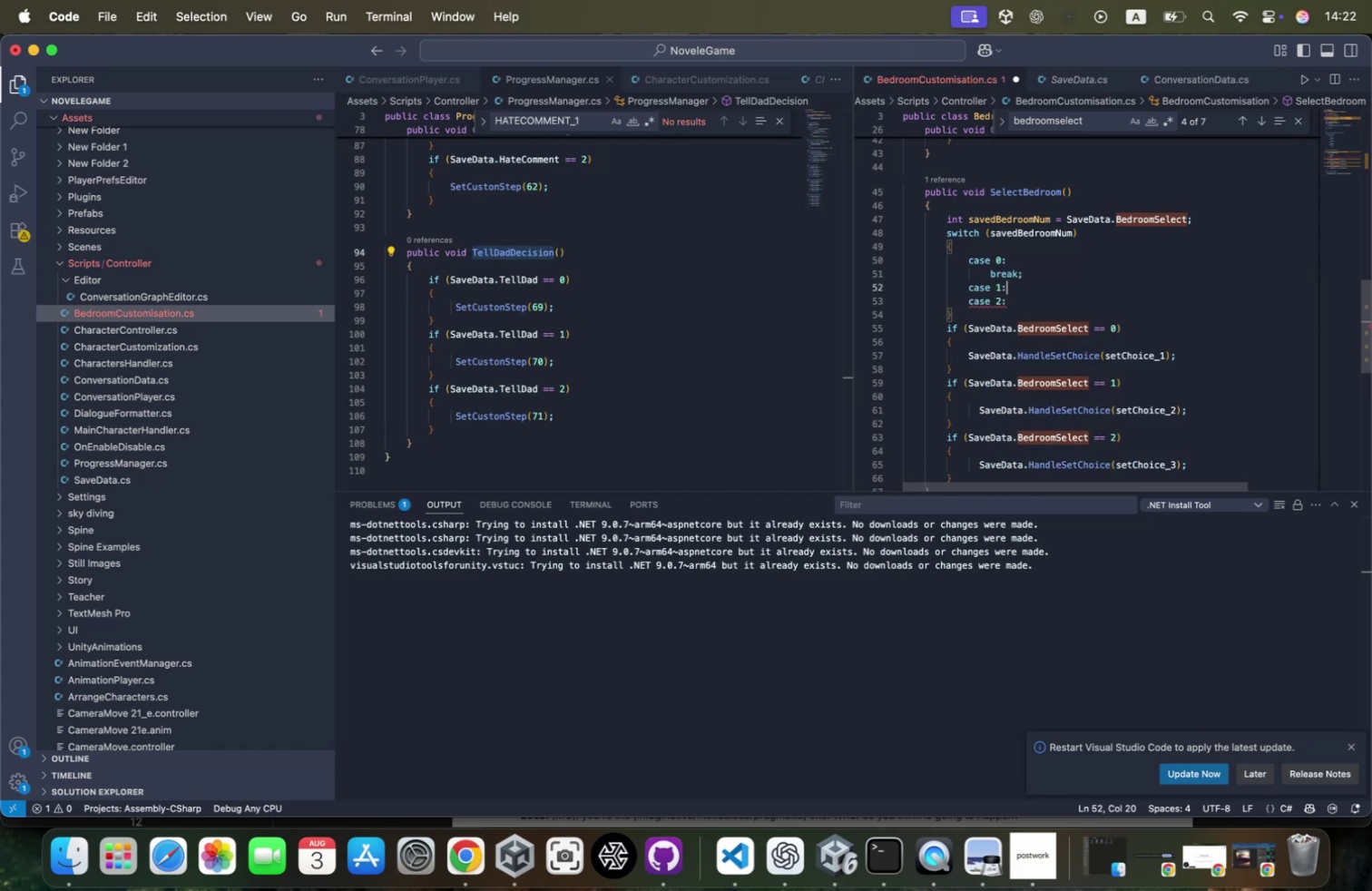 
key(Enter)
 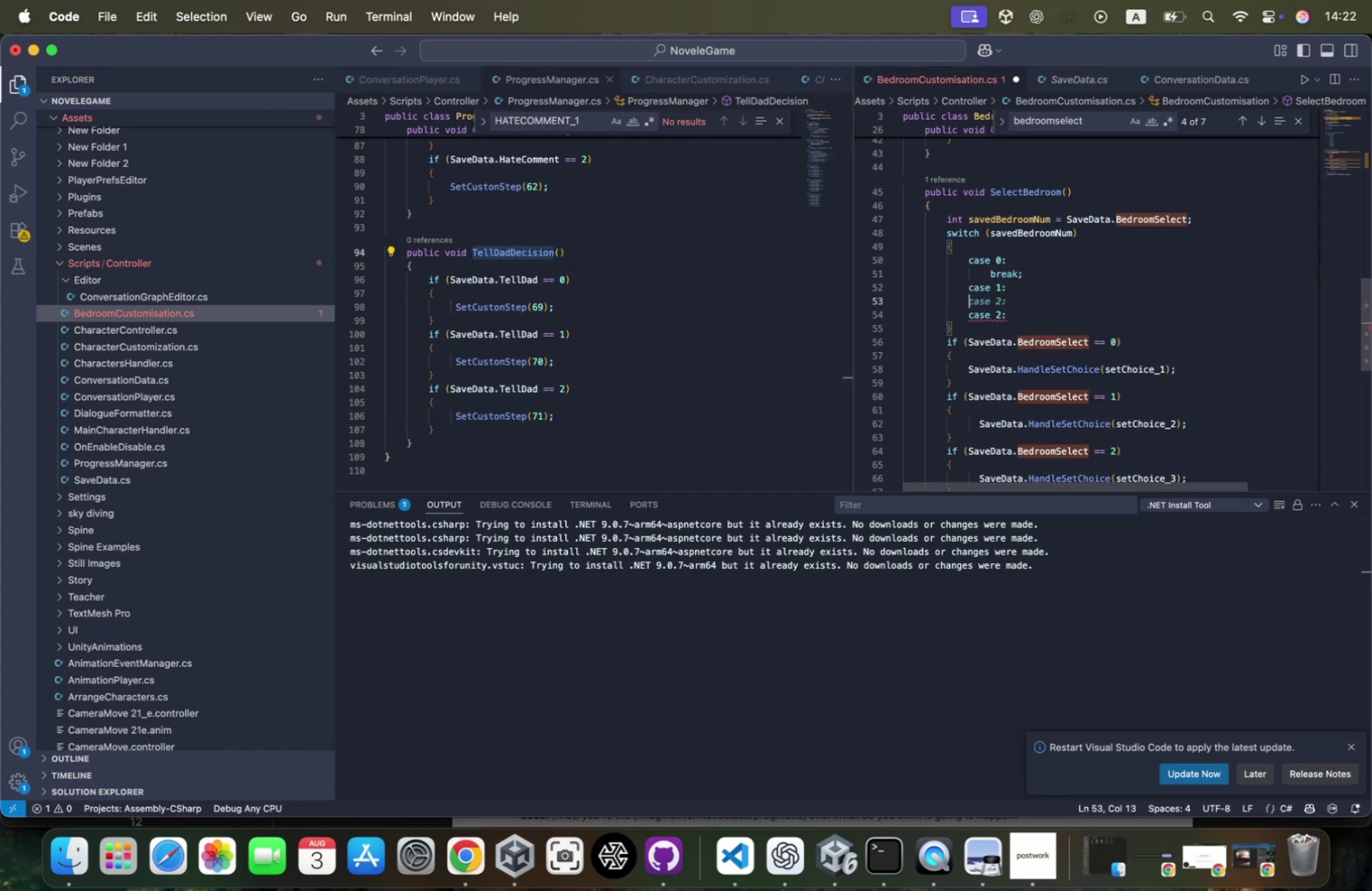 
type(brea)
key(Tab)
type(;)
 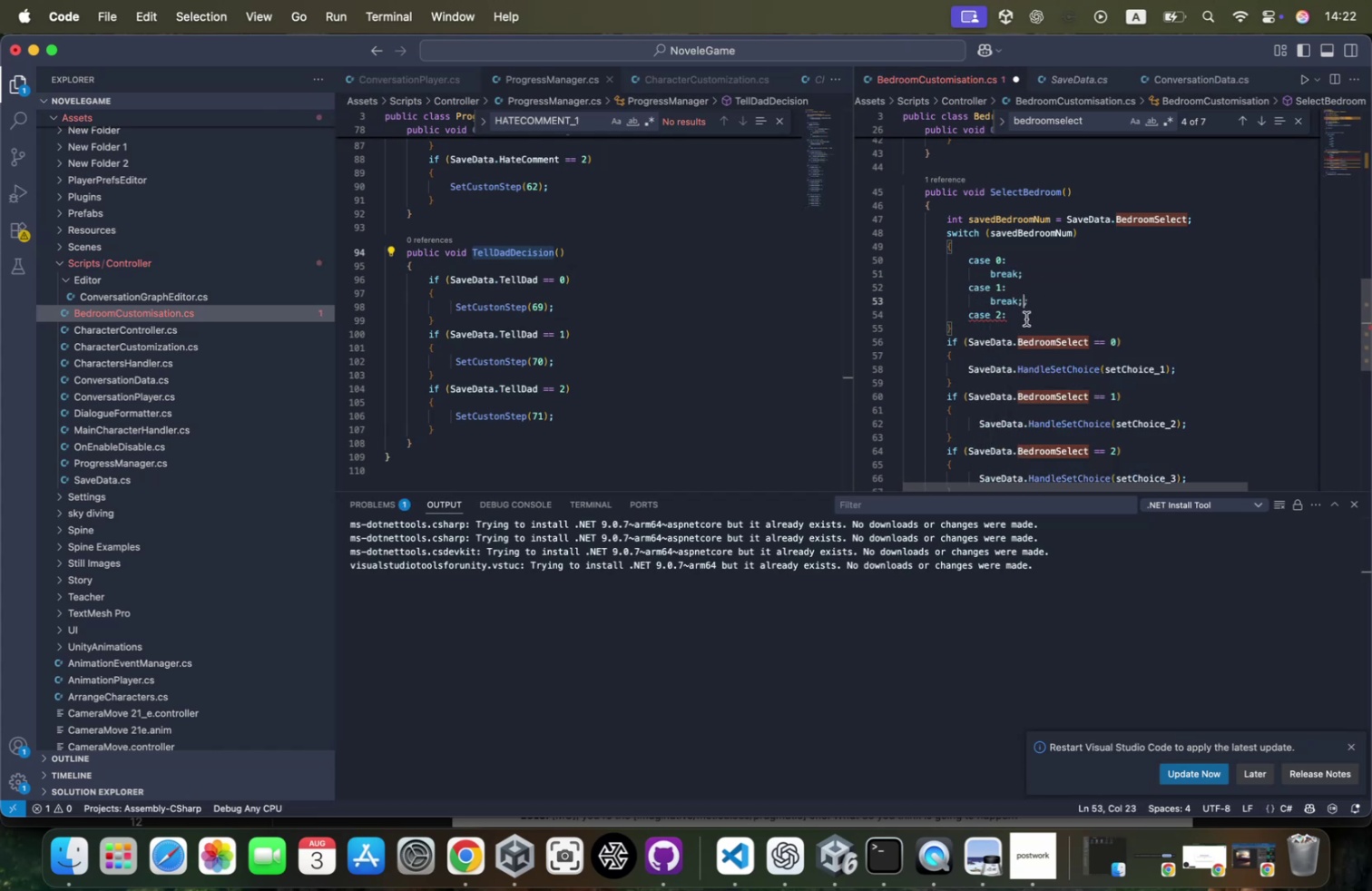 
key(Enter)
 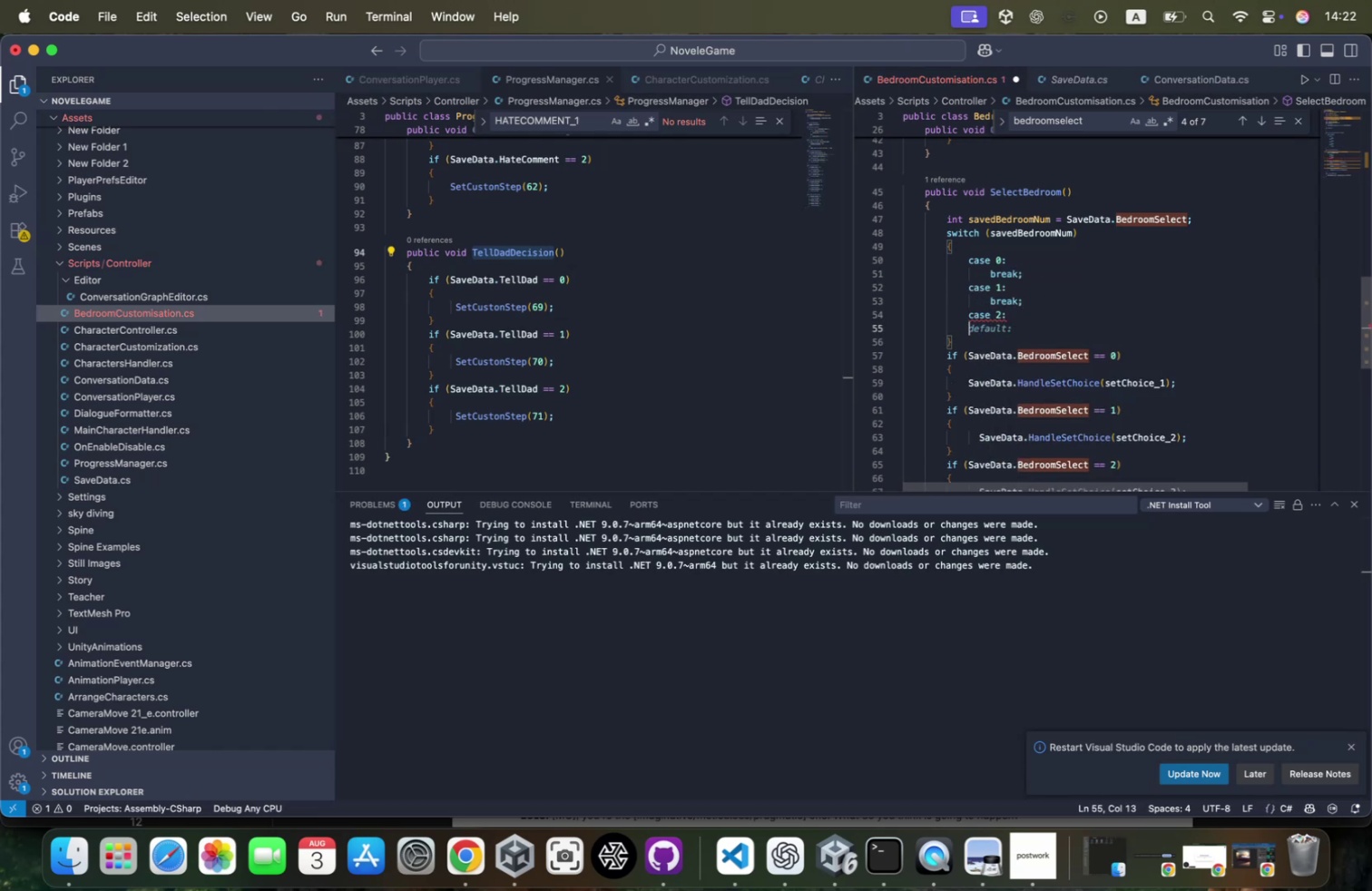 
type(bre)
key(Tab)
type(;)
 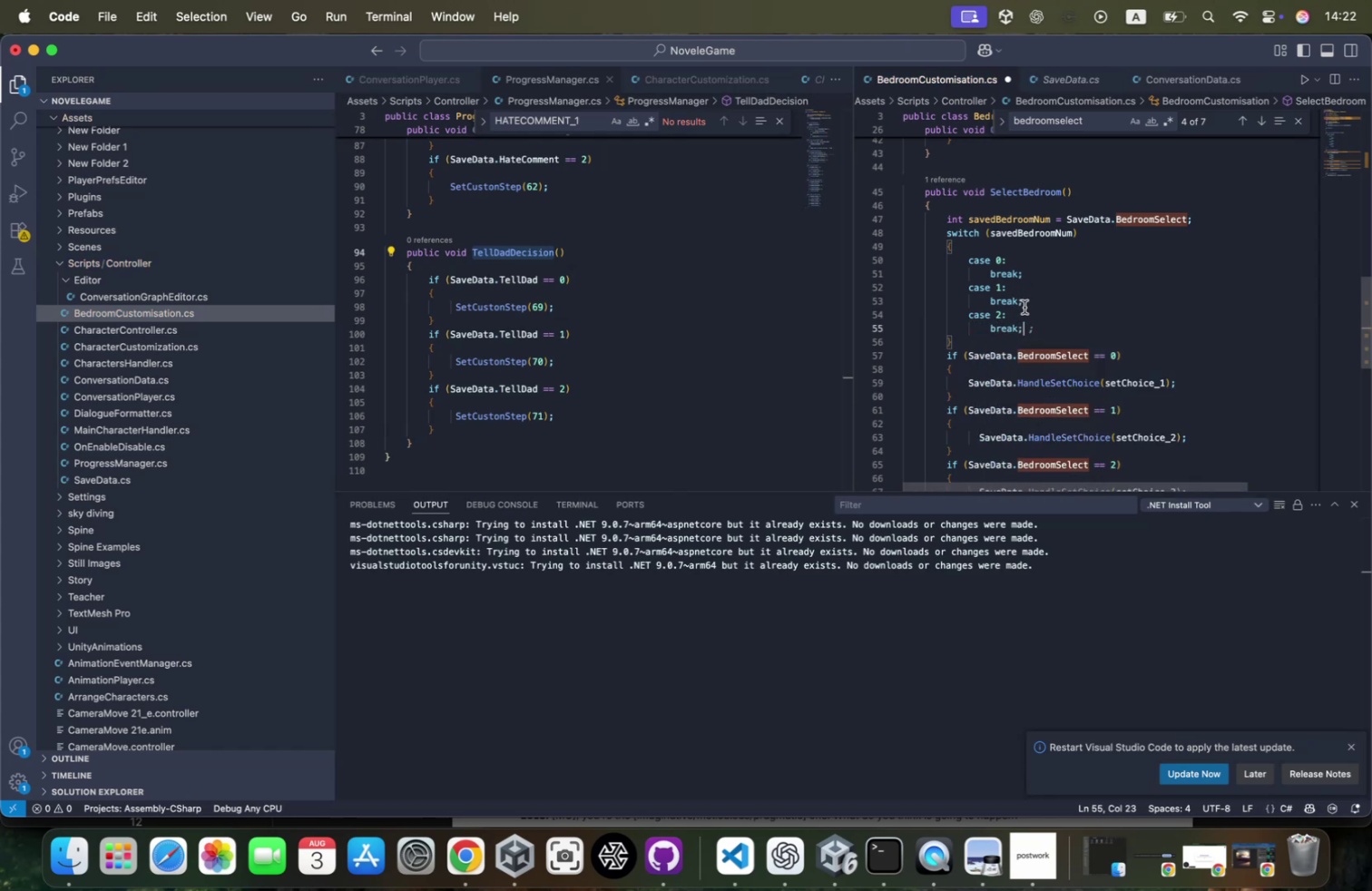 
key(Enter)
 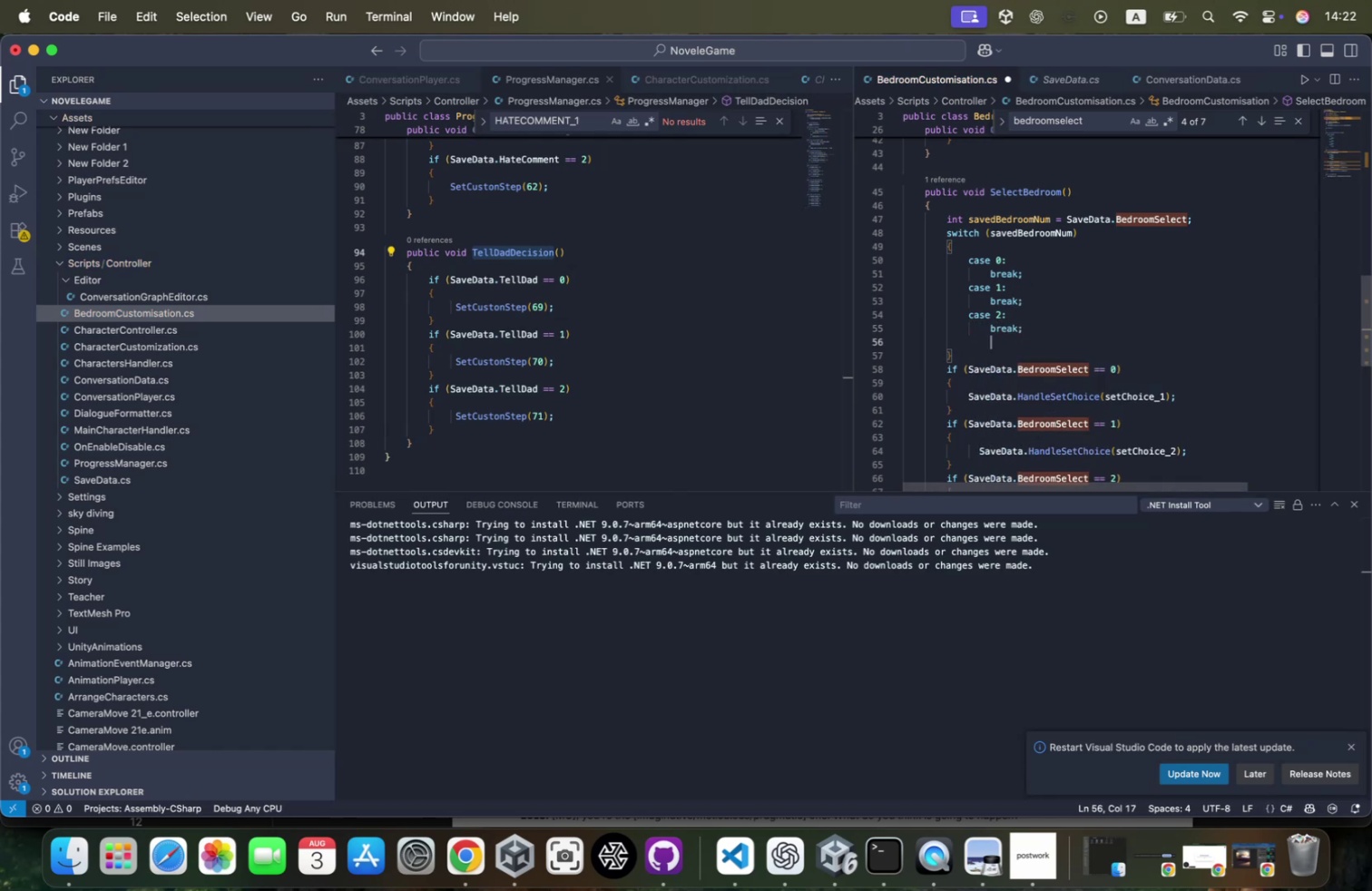 
key(Backspace)
type(defa)
key(Tab)
type(:)
 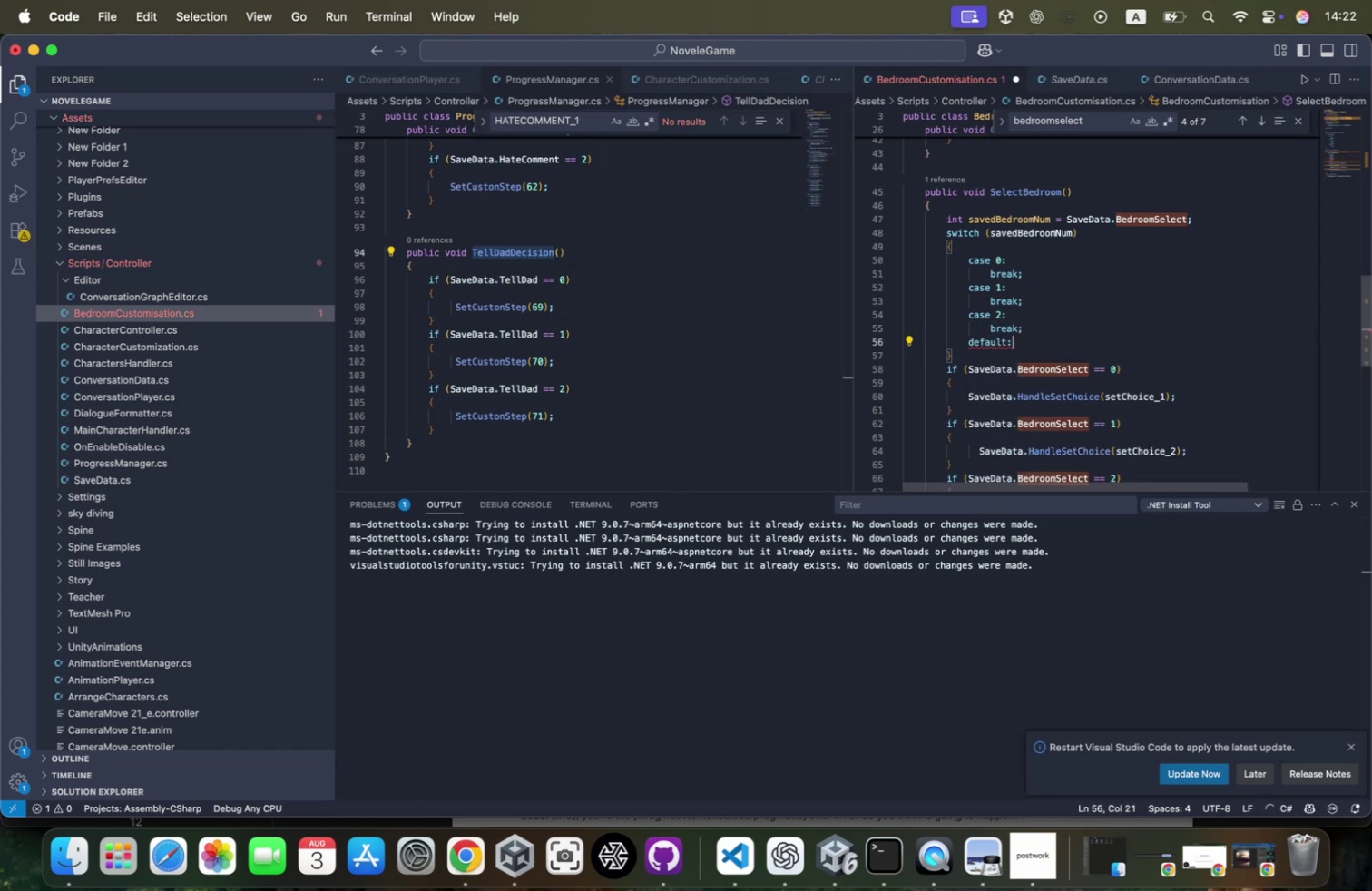 
key(Enter)
 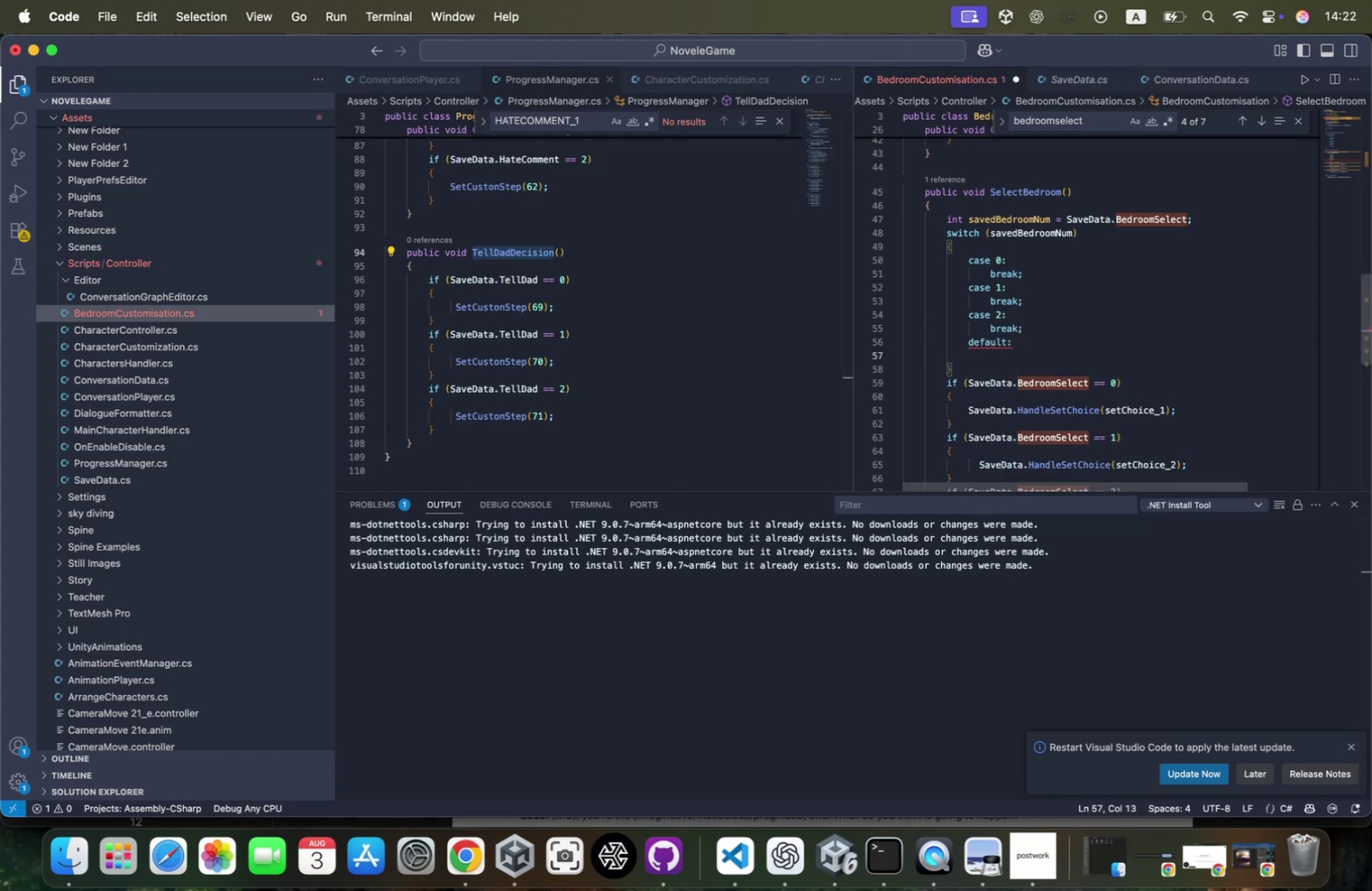 
type(break)
key(Tab)
type(;)
 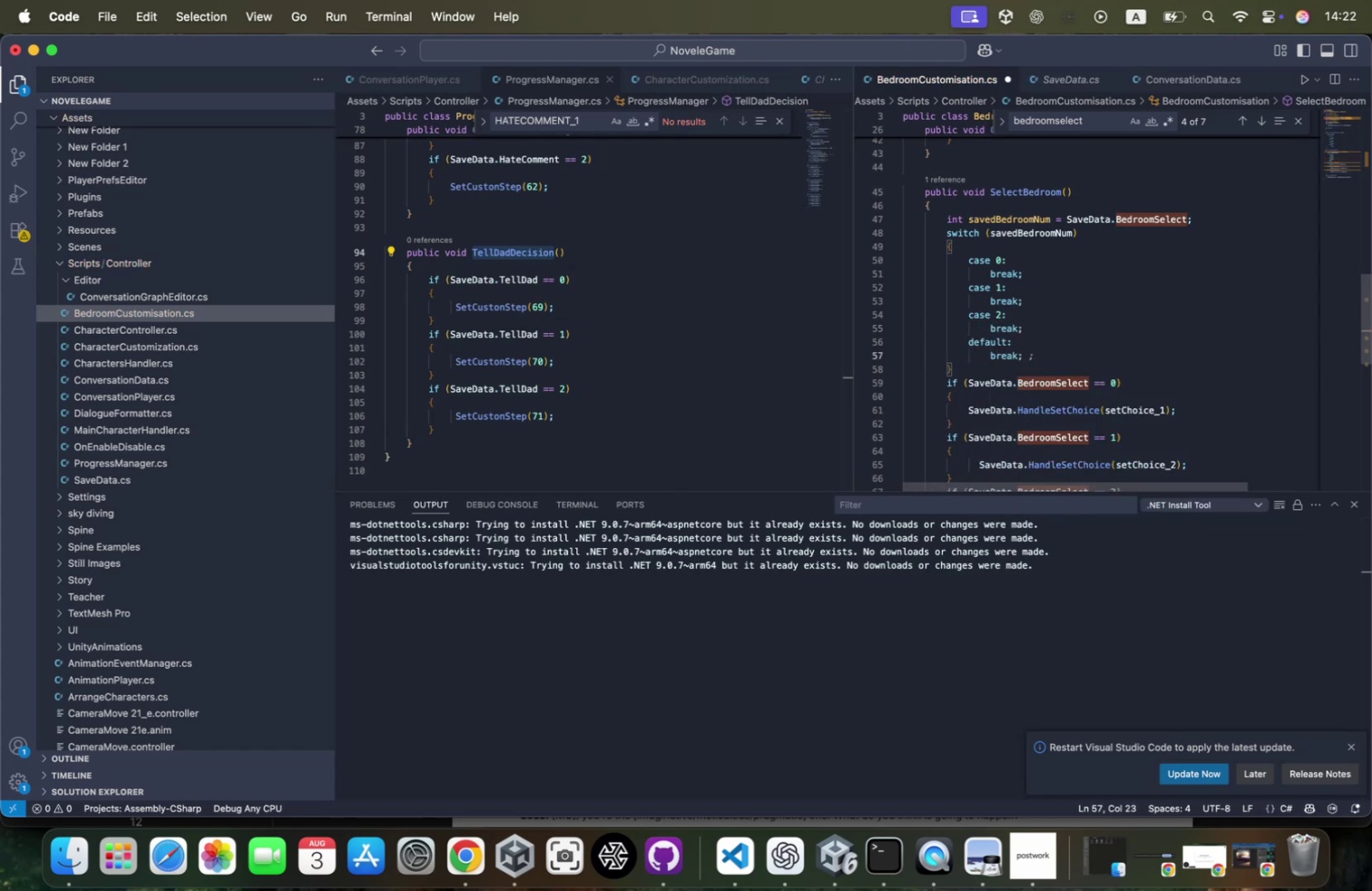 
key(ArrowUp)
 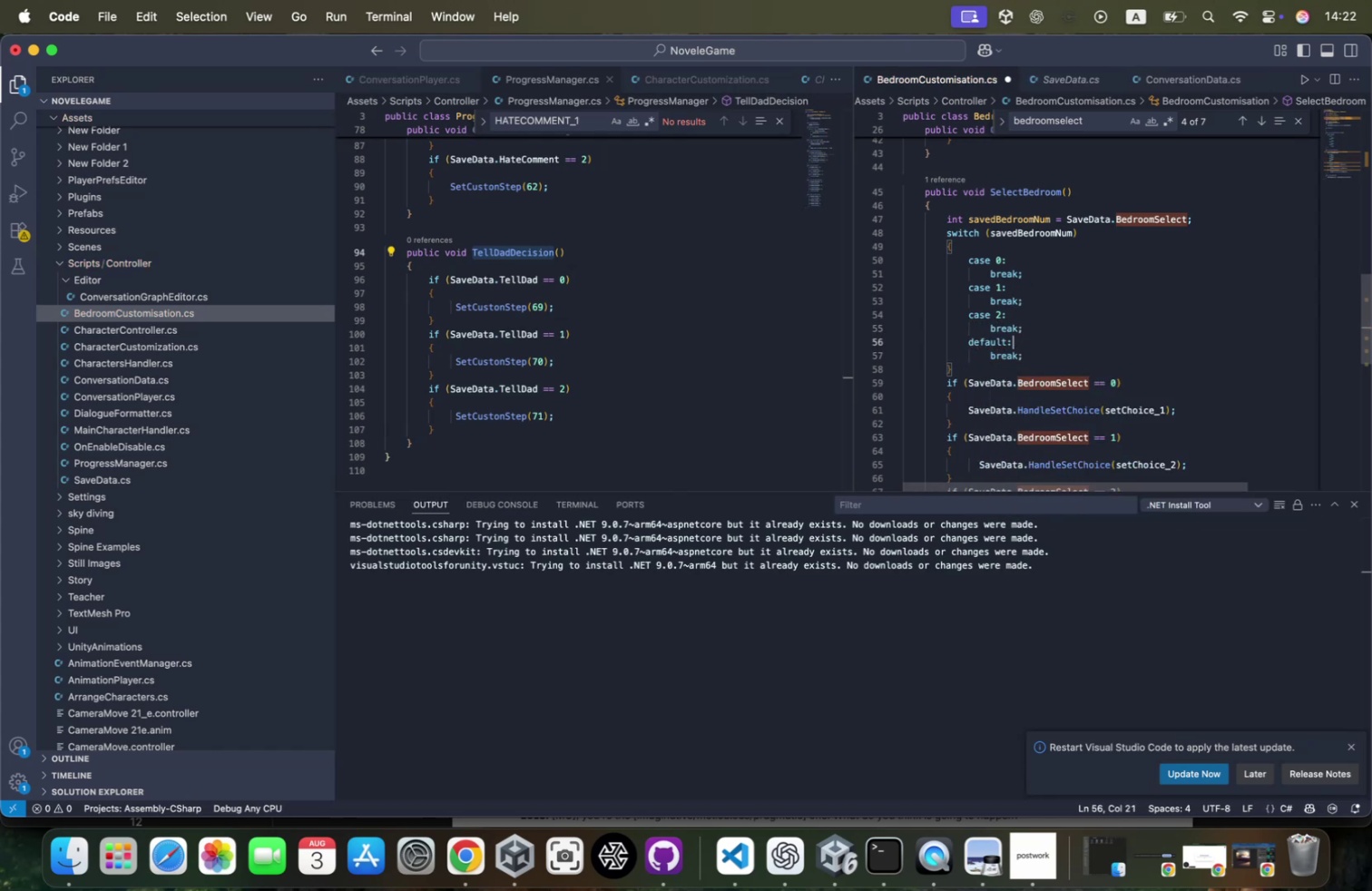 
key(ArrowUp)
 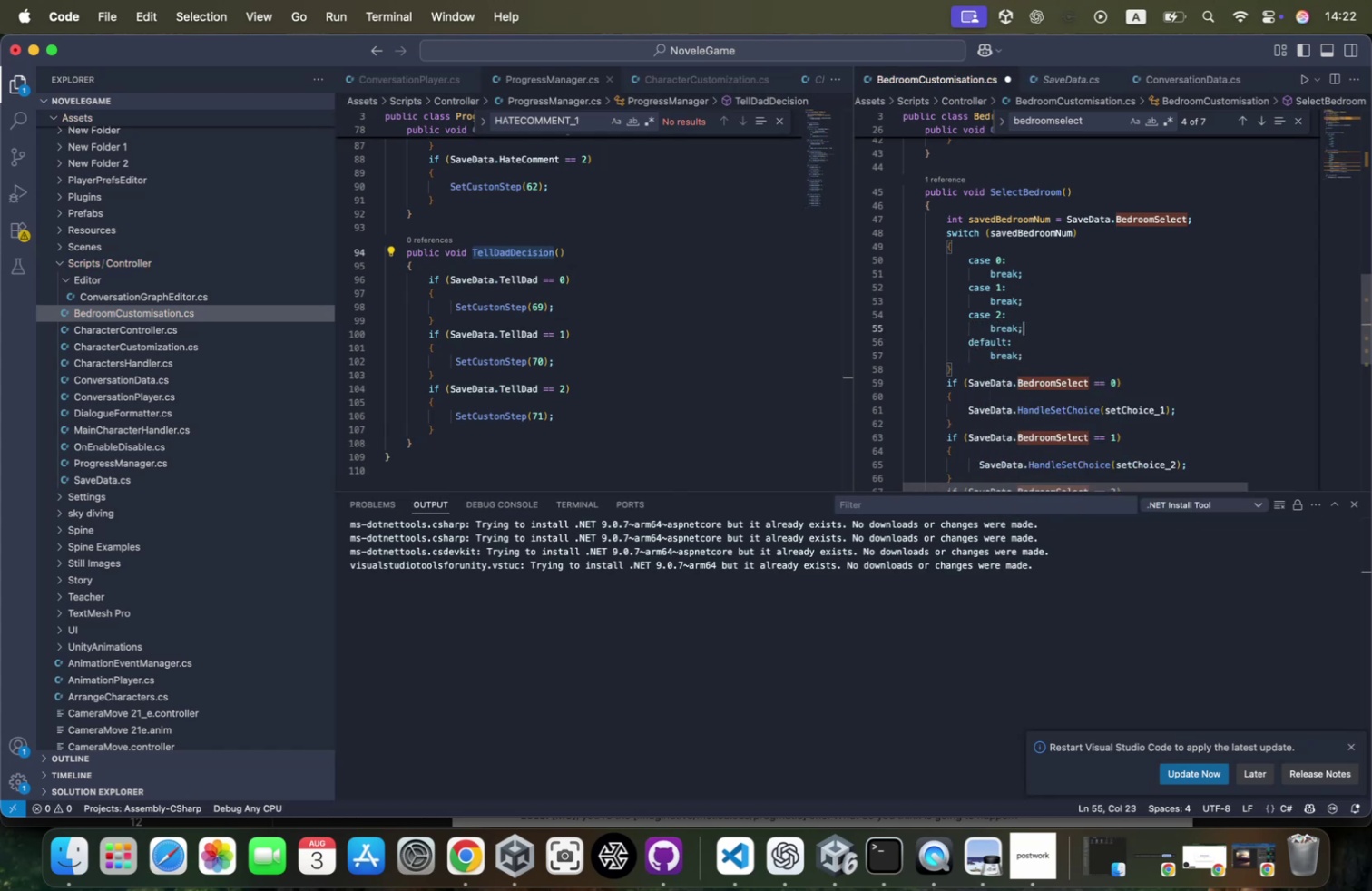 
key(ArrowUp)
 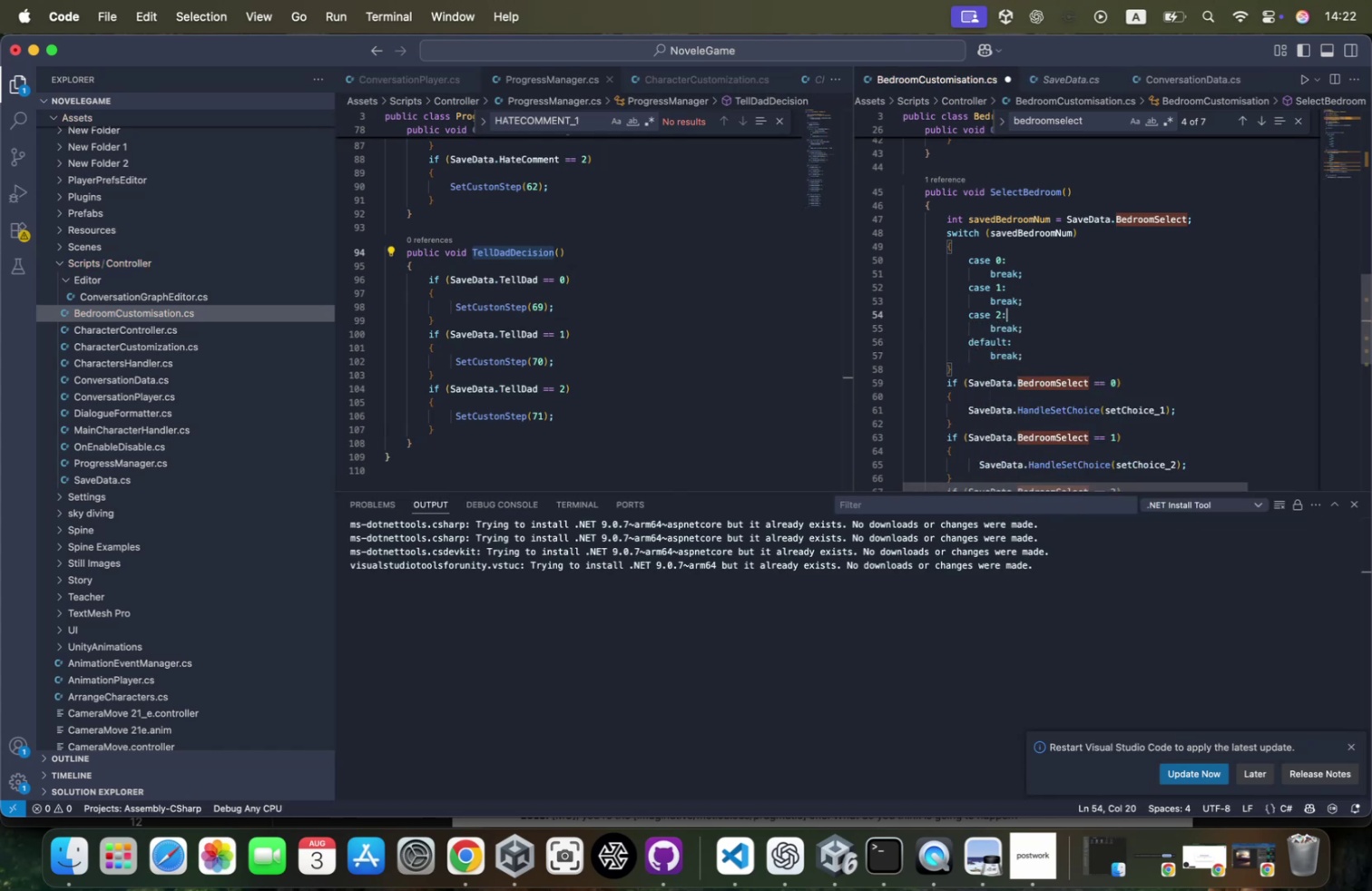 
key(ArrowUp)
 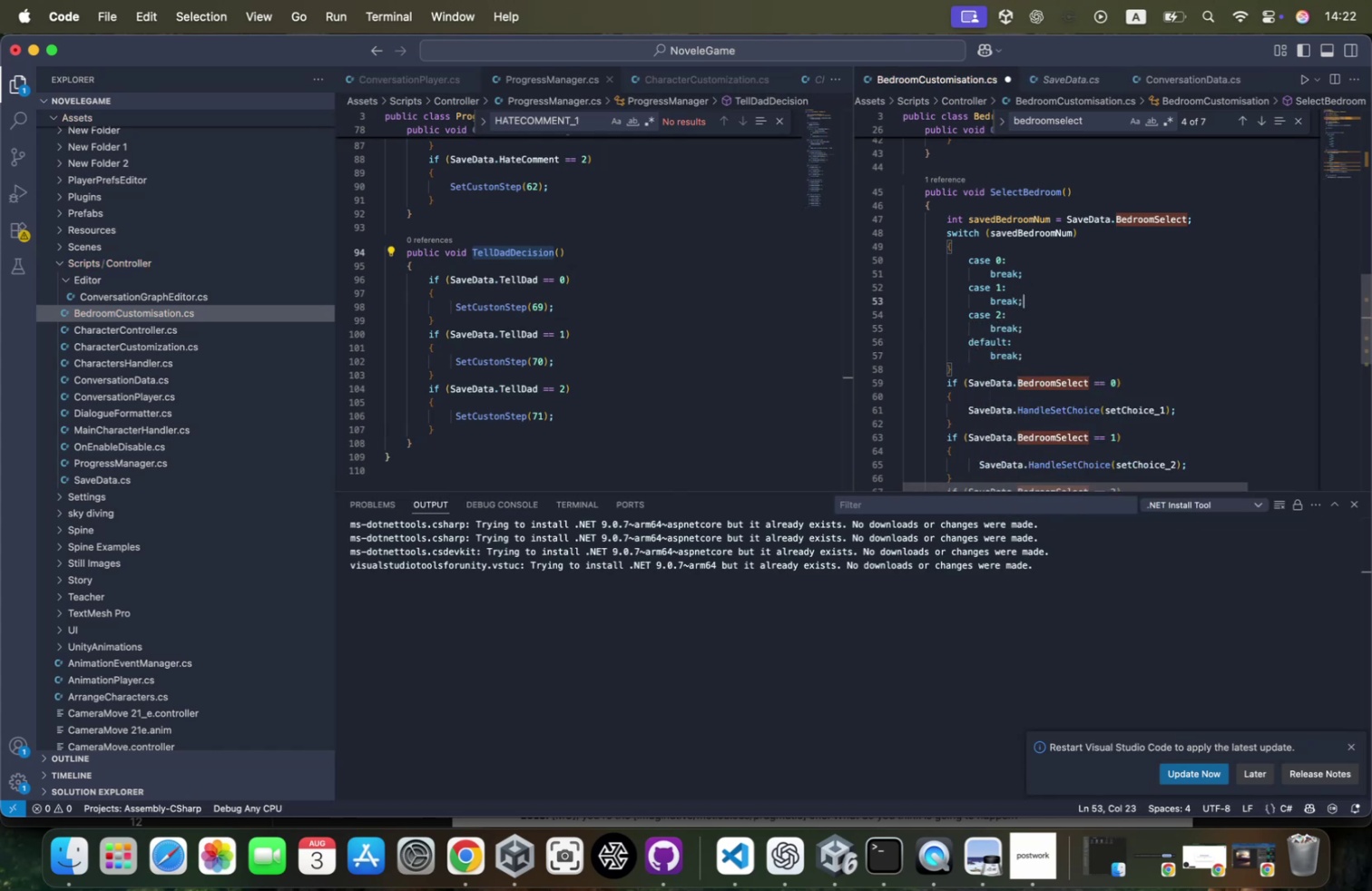 
key(ArrowUp)
 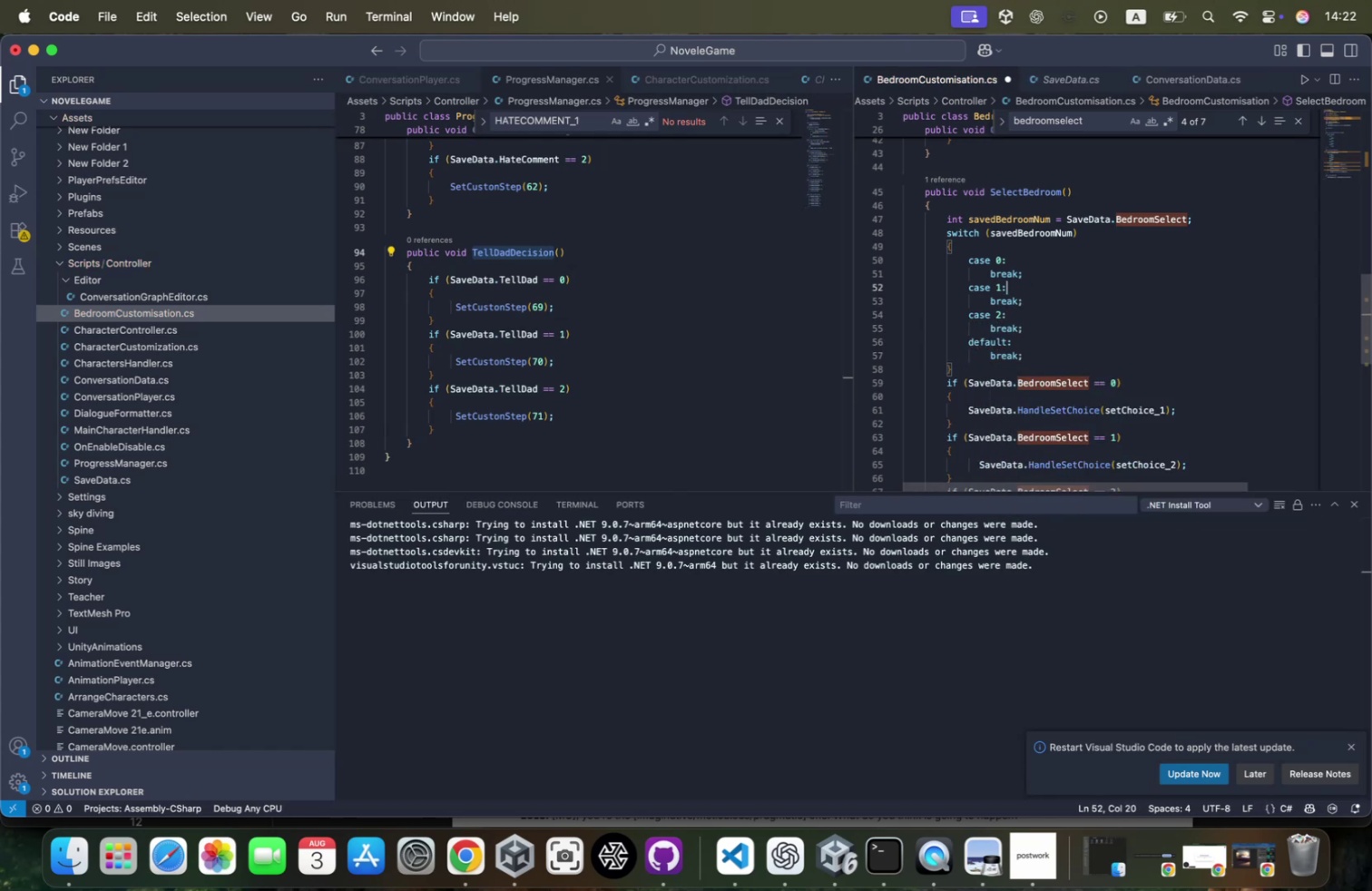 
key(ArrowUp)
 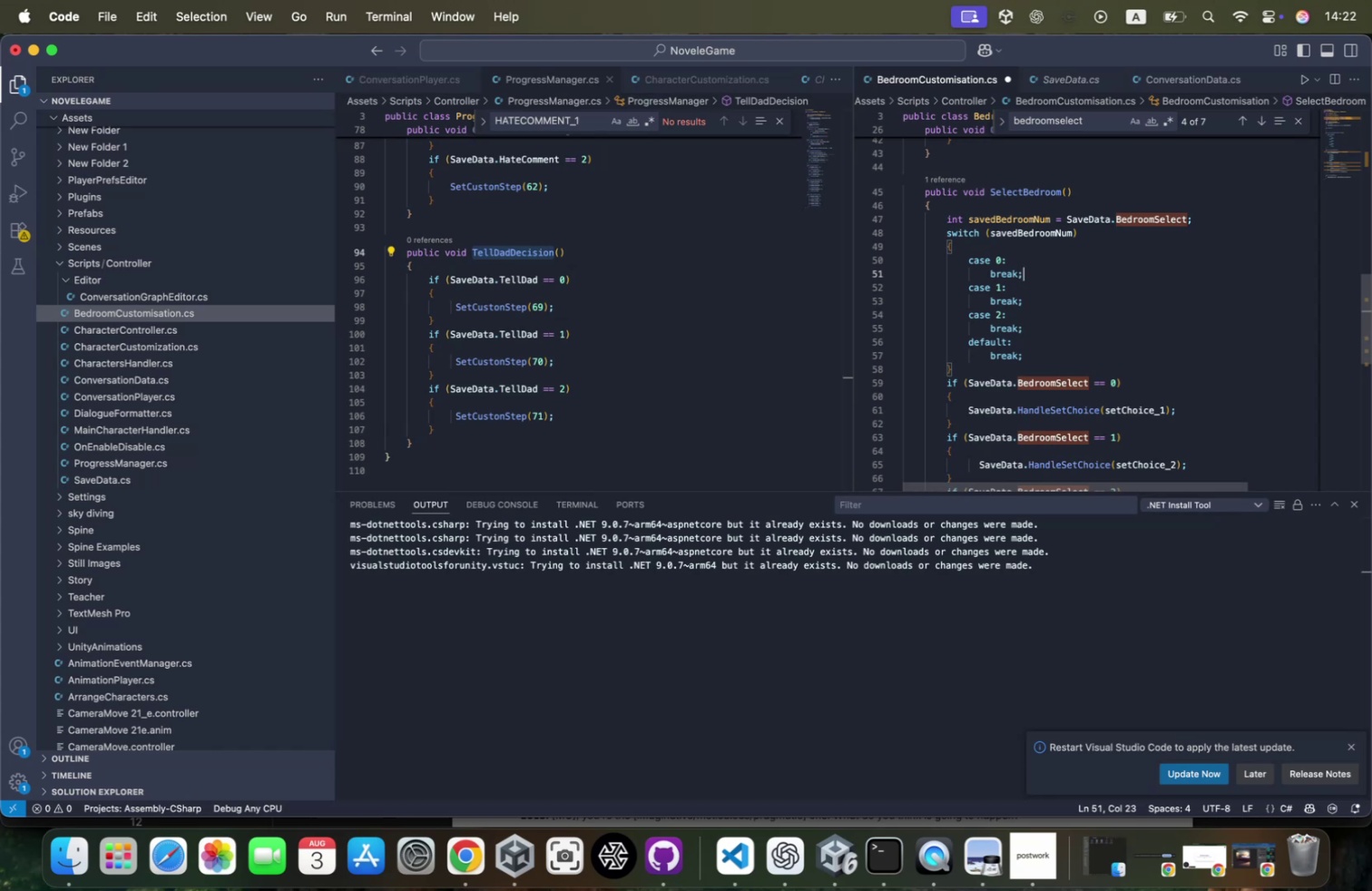 
wait(17.4)
 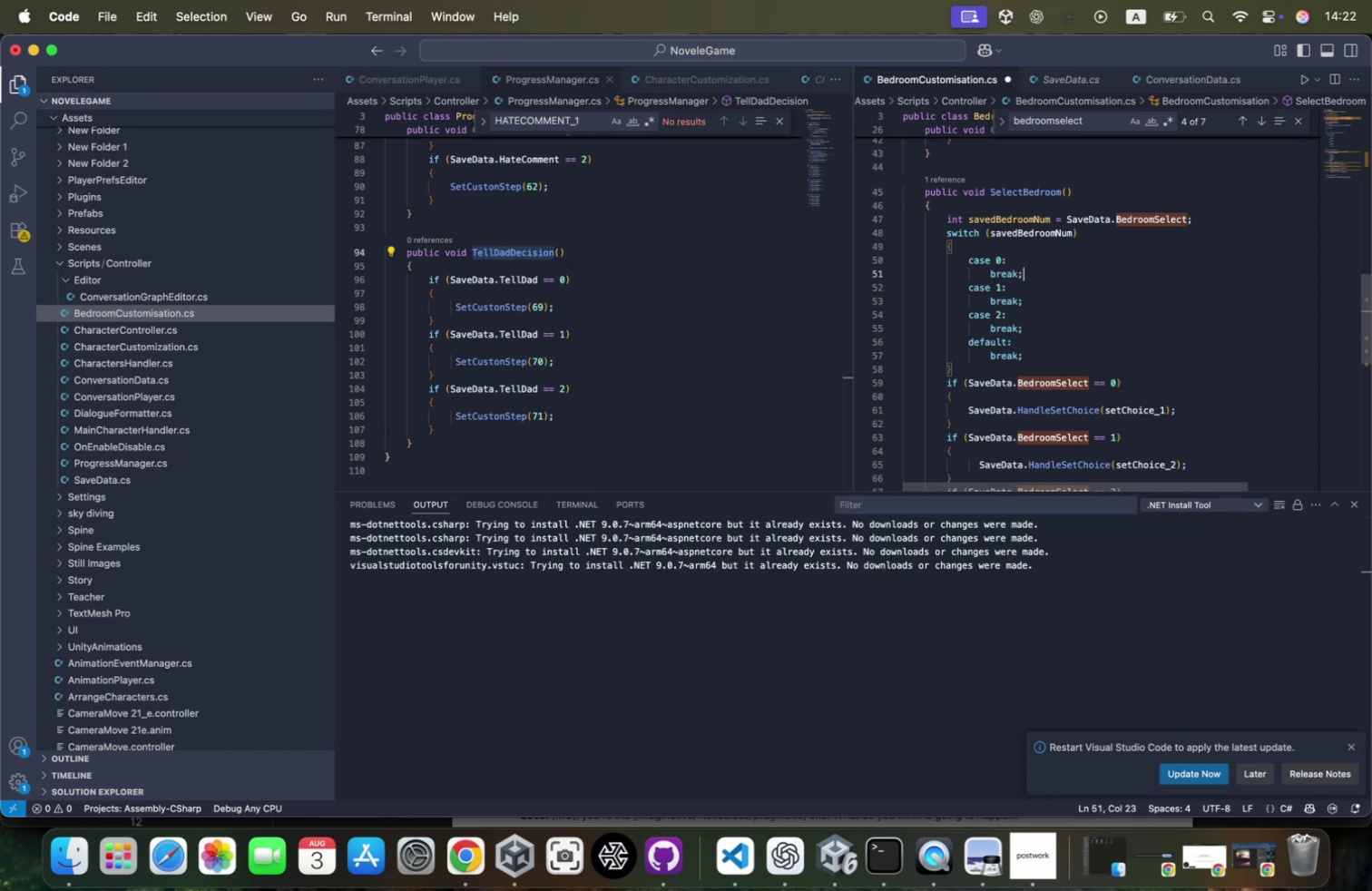 
left_click([1073, 250])
 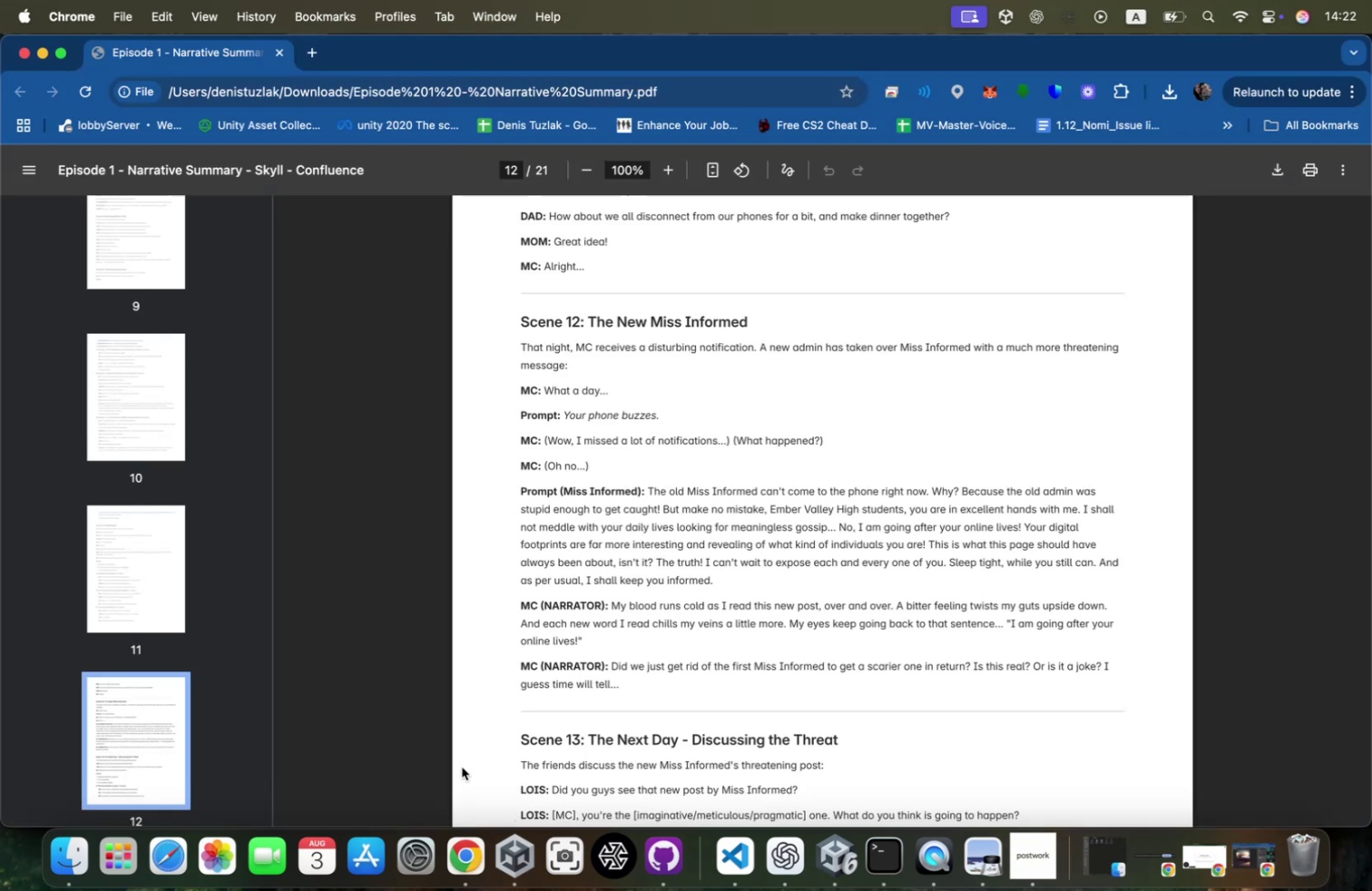 
right_click([456, 876])
 